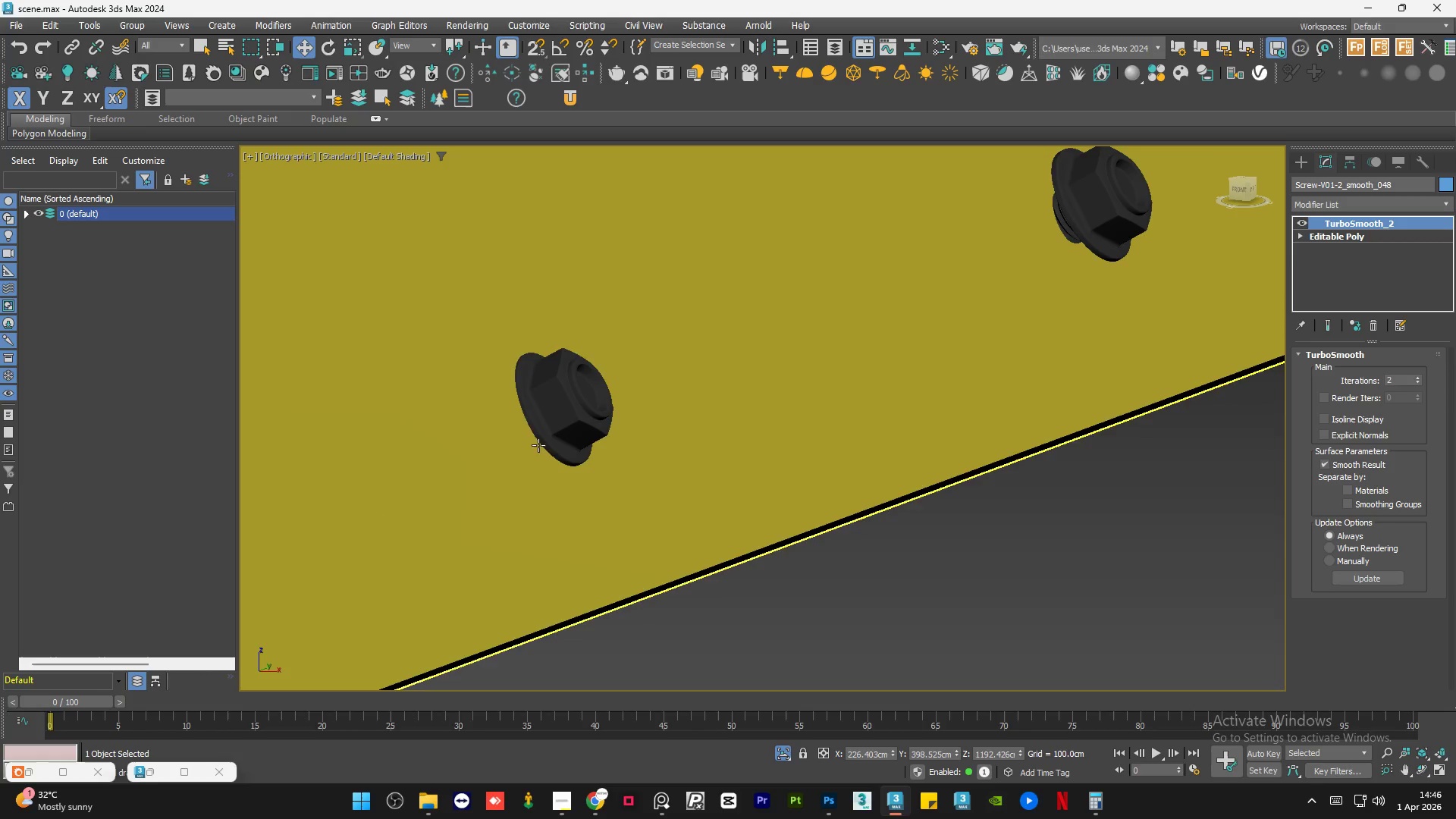 
left_click([548, 420])
 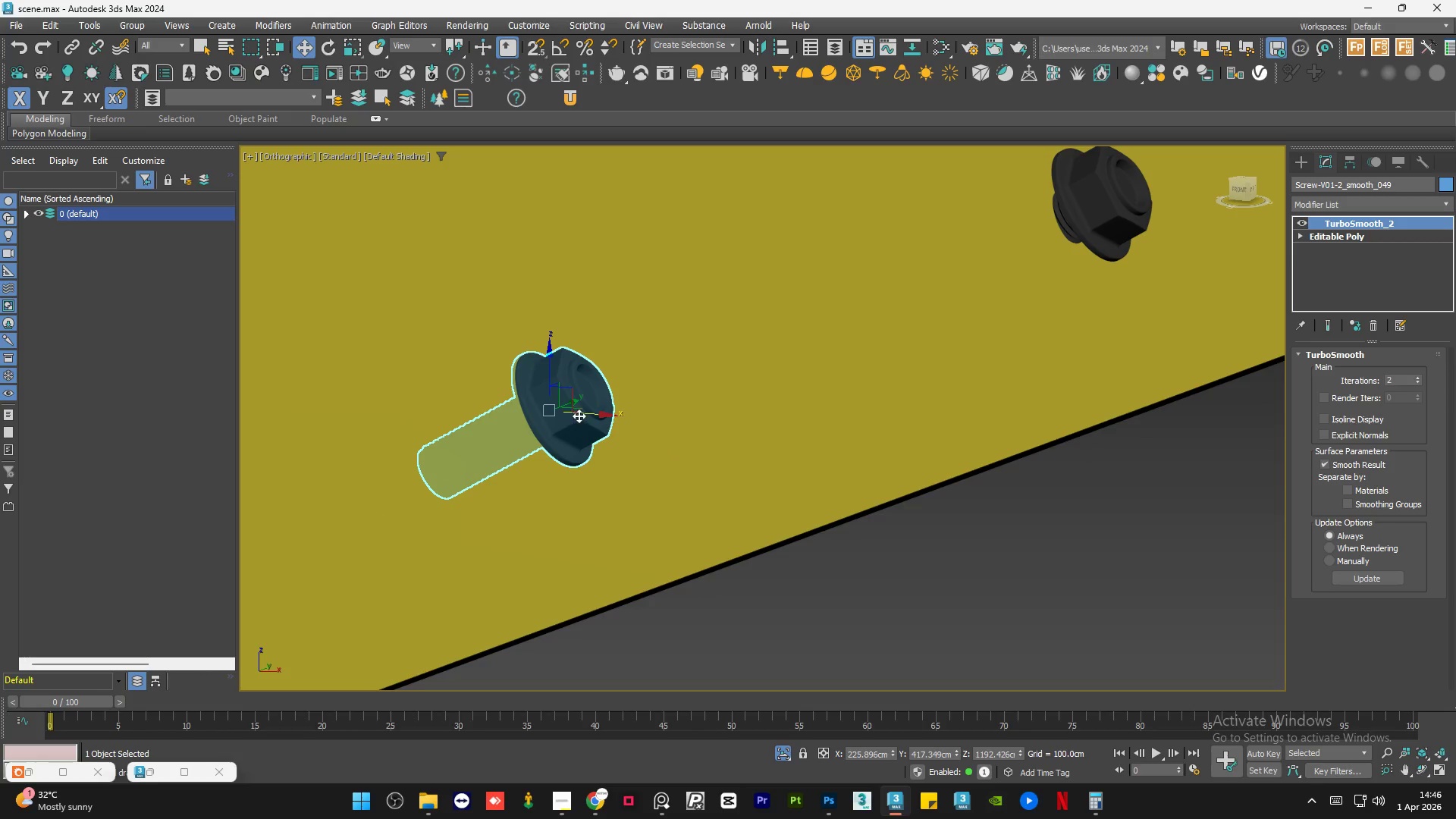 
left_click_drag(start_coordinate=[582, 414], to_coordinate=[585, 414])
 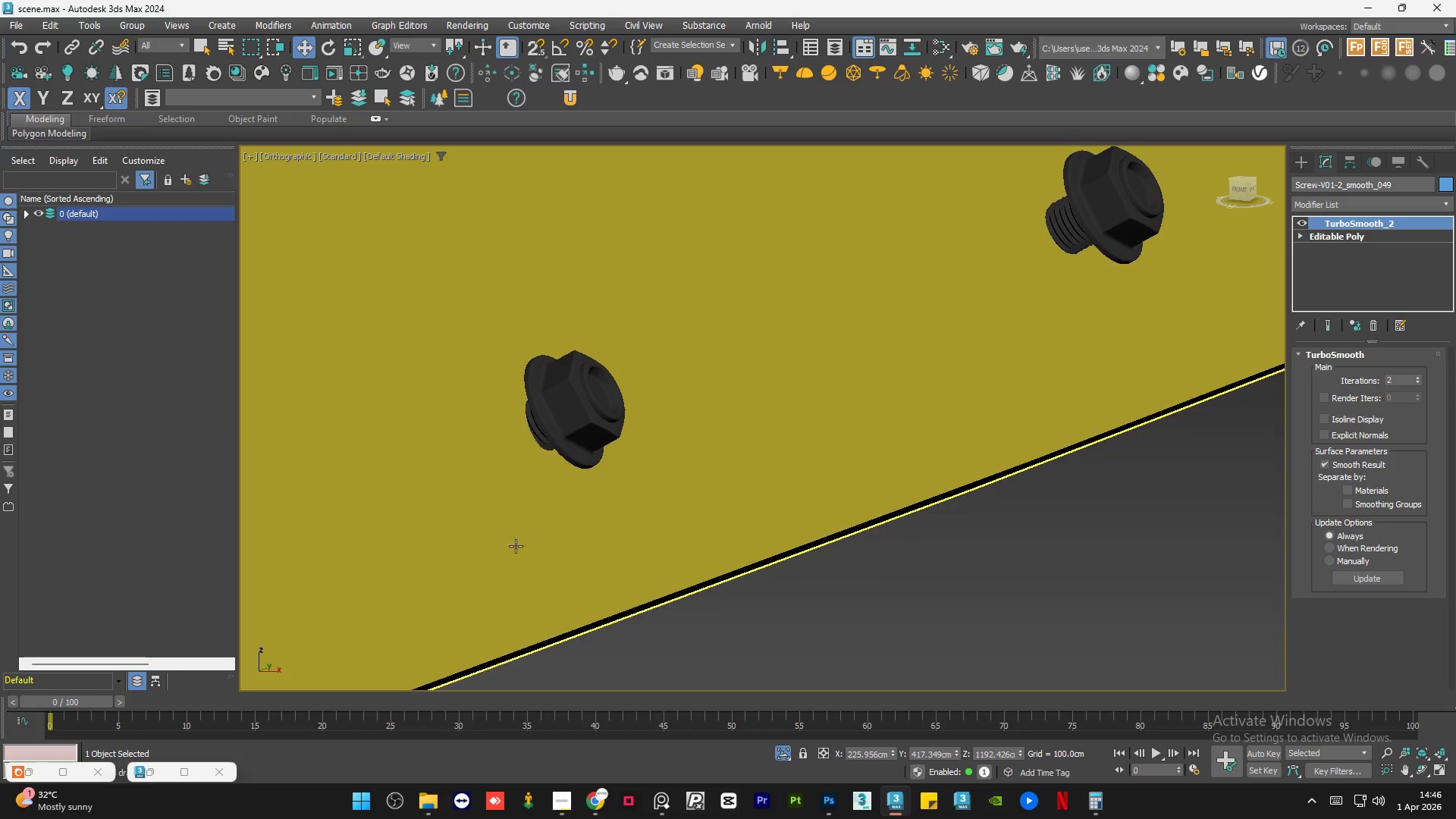 
scroll: coordinate [629, 512], scroll_direction: up, amount: 1.0
 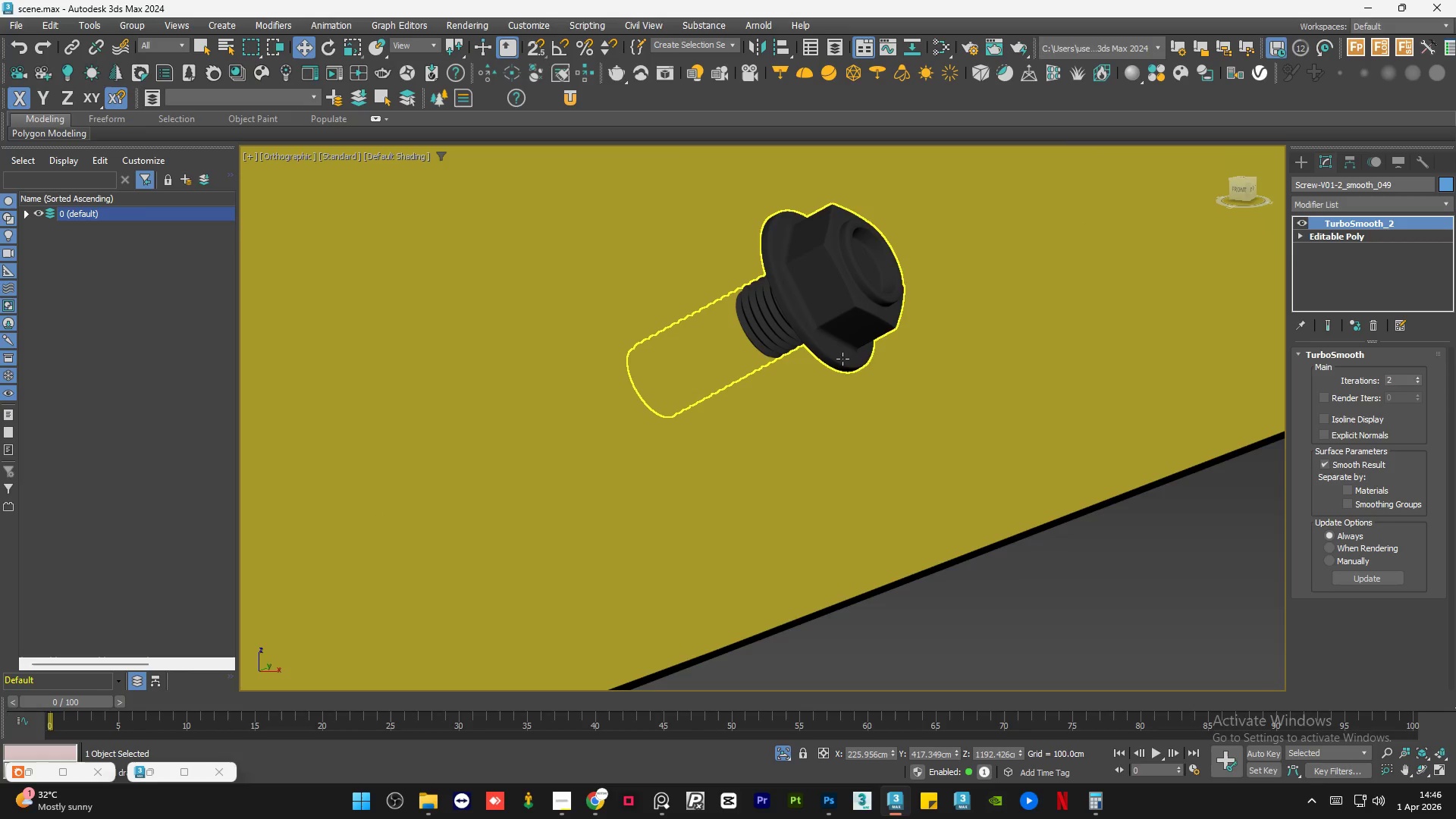 
scroll: coordinate [780, 416], scroll_direction: down, amount: 3.0
 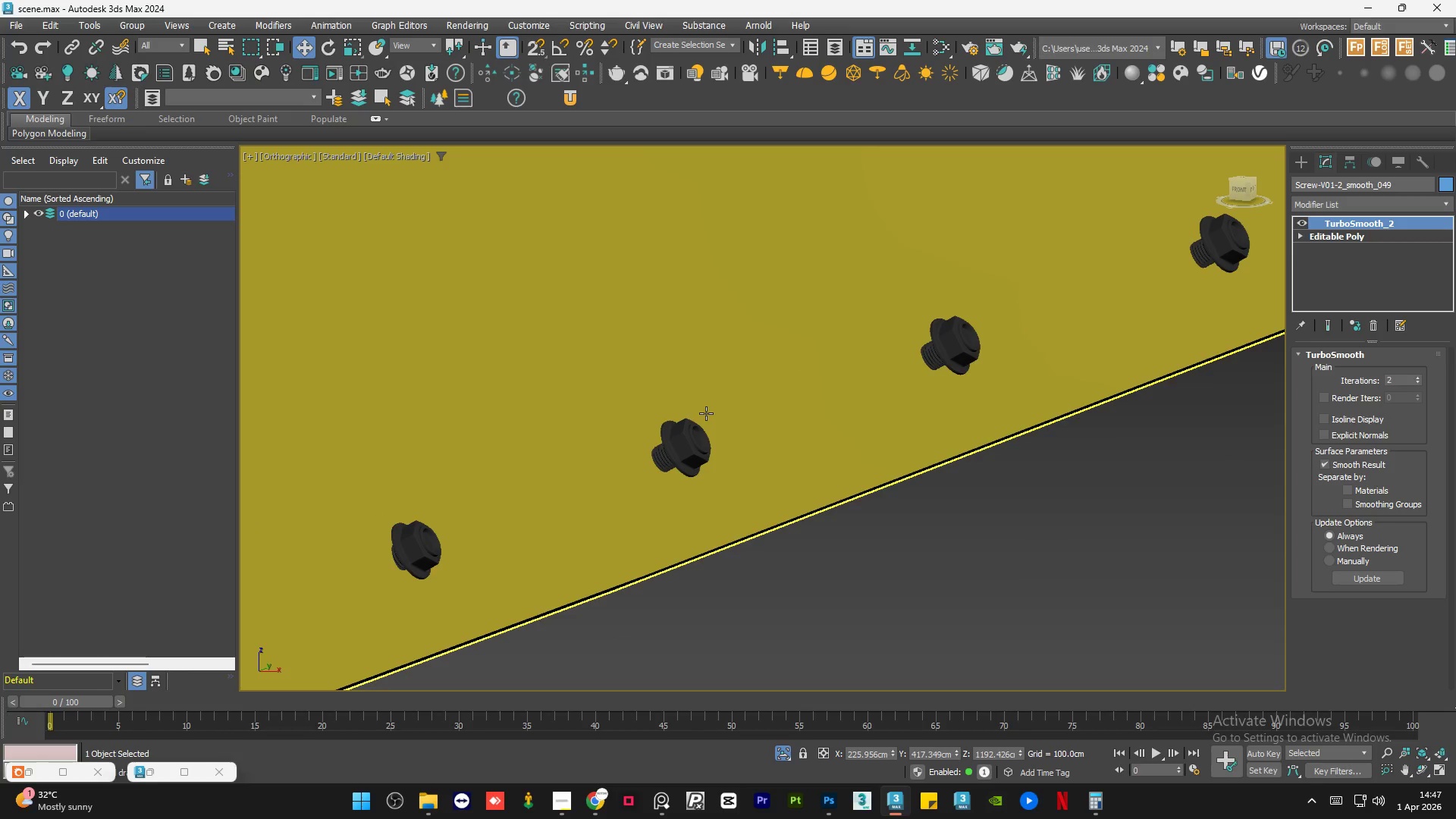 
left_click([692, 437])
 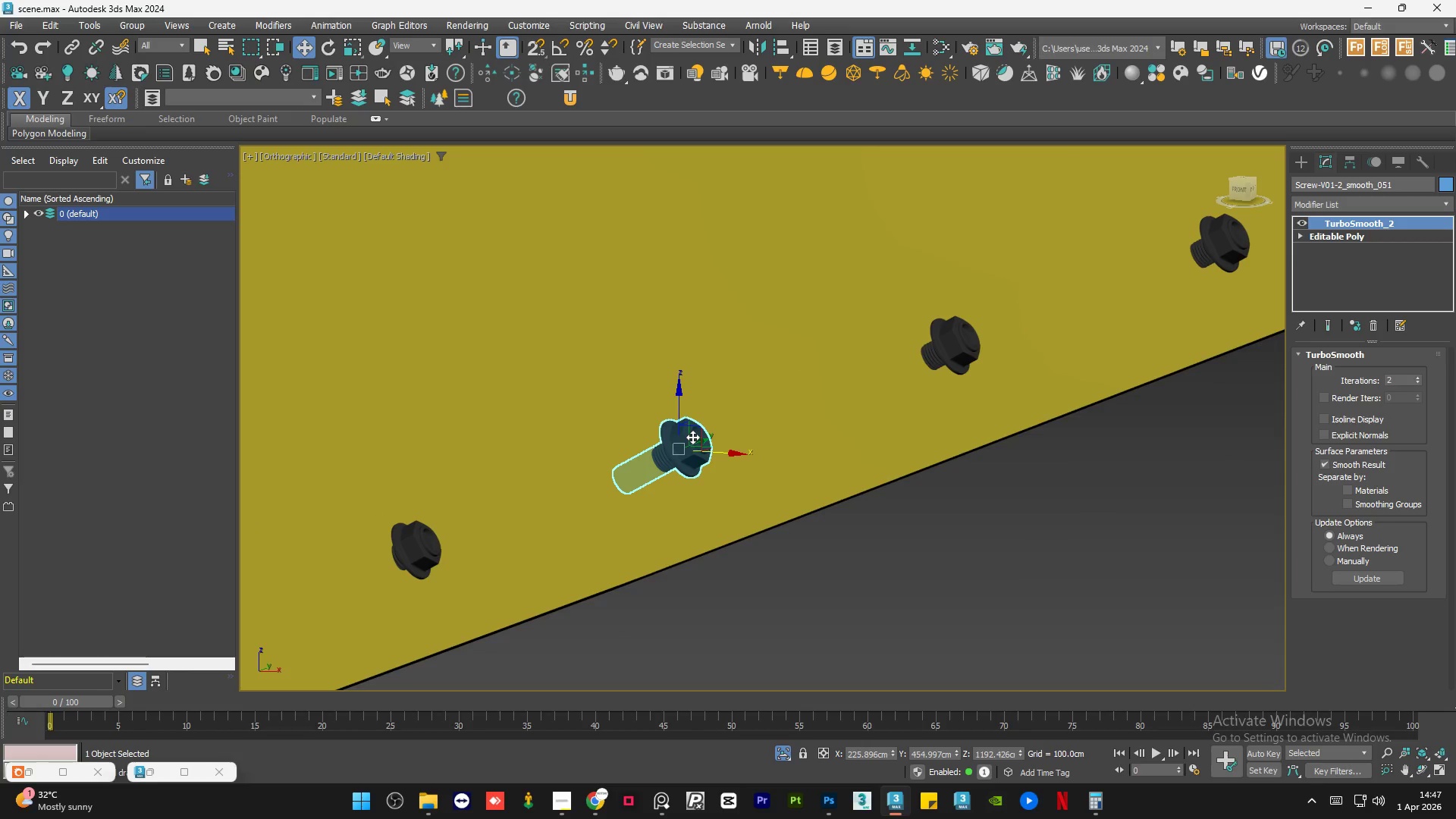 
scroll: coordinate [692, 437], scroll_direction: up, amount: 1.0
 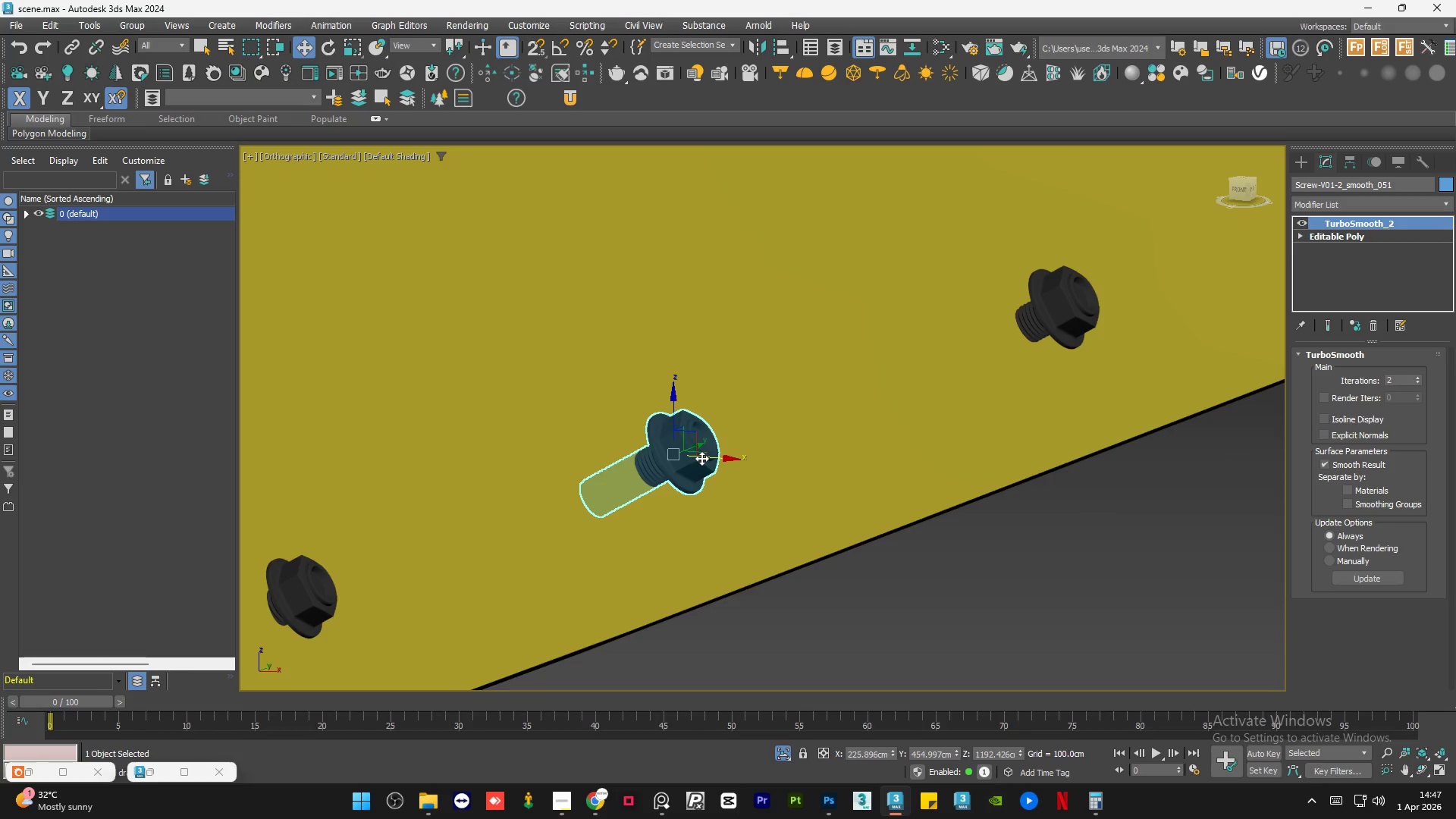 
left_click_drag(start_coordinate=[706, 455], to_coordinate=[688, 456])
 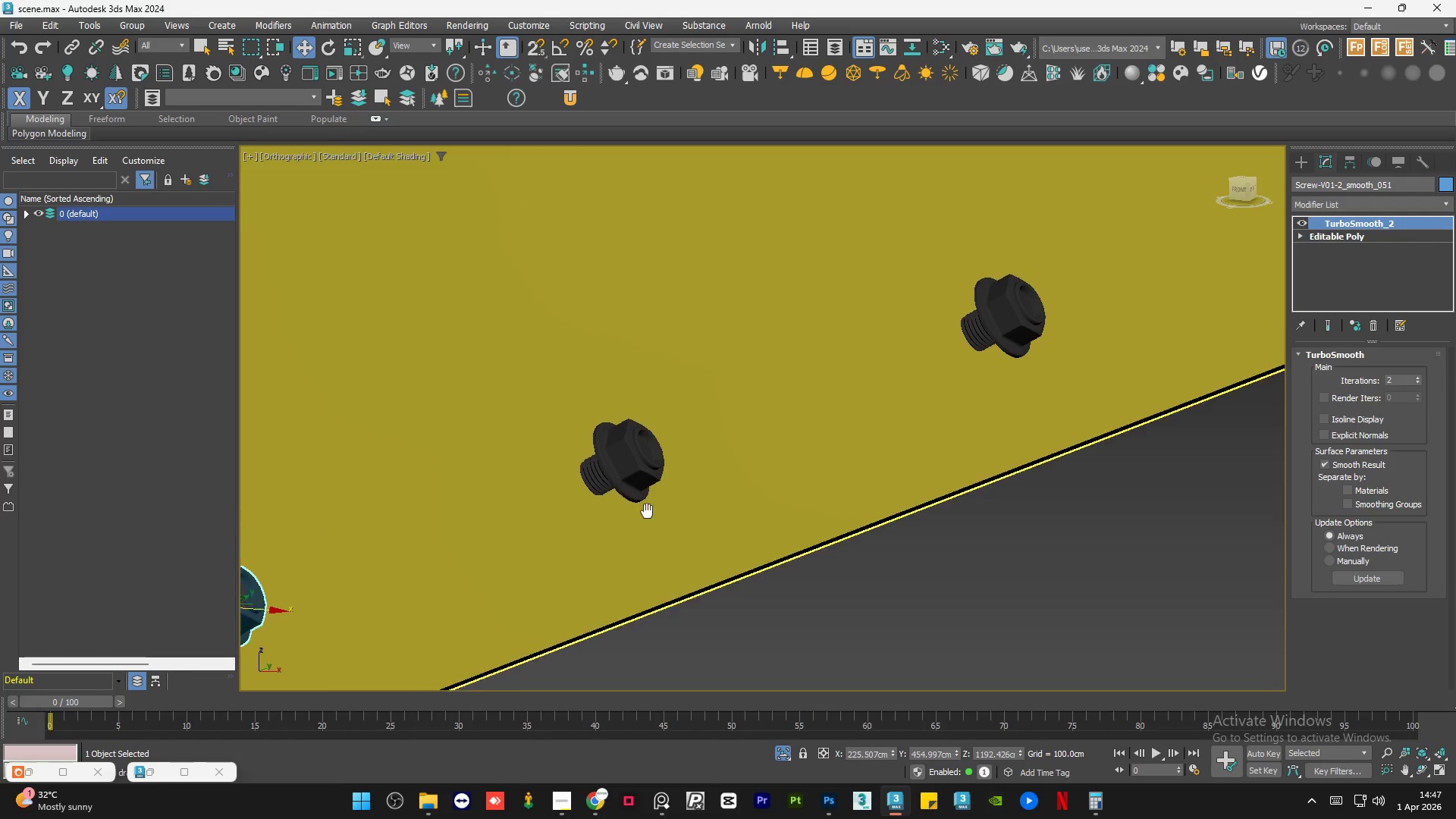 
left_click([645, 457])
 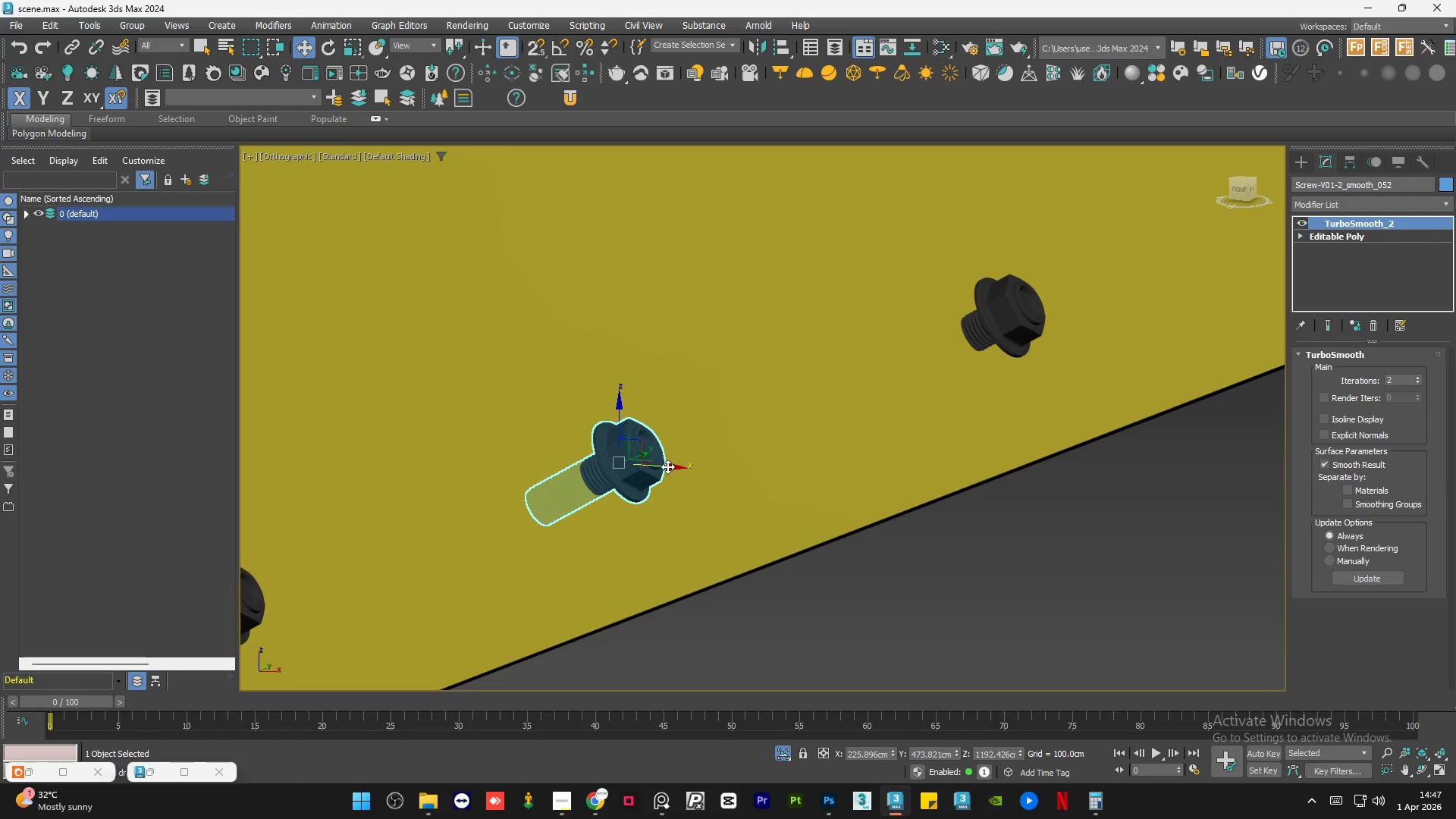 
left_click_drag(start_coordinate=[667, 466], to_coordinate=[644, 466])
 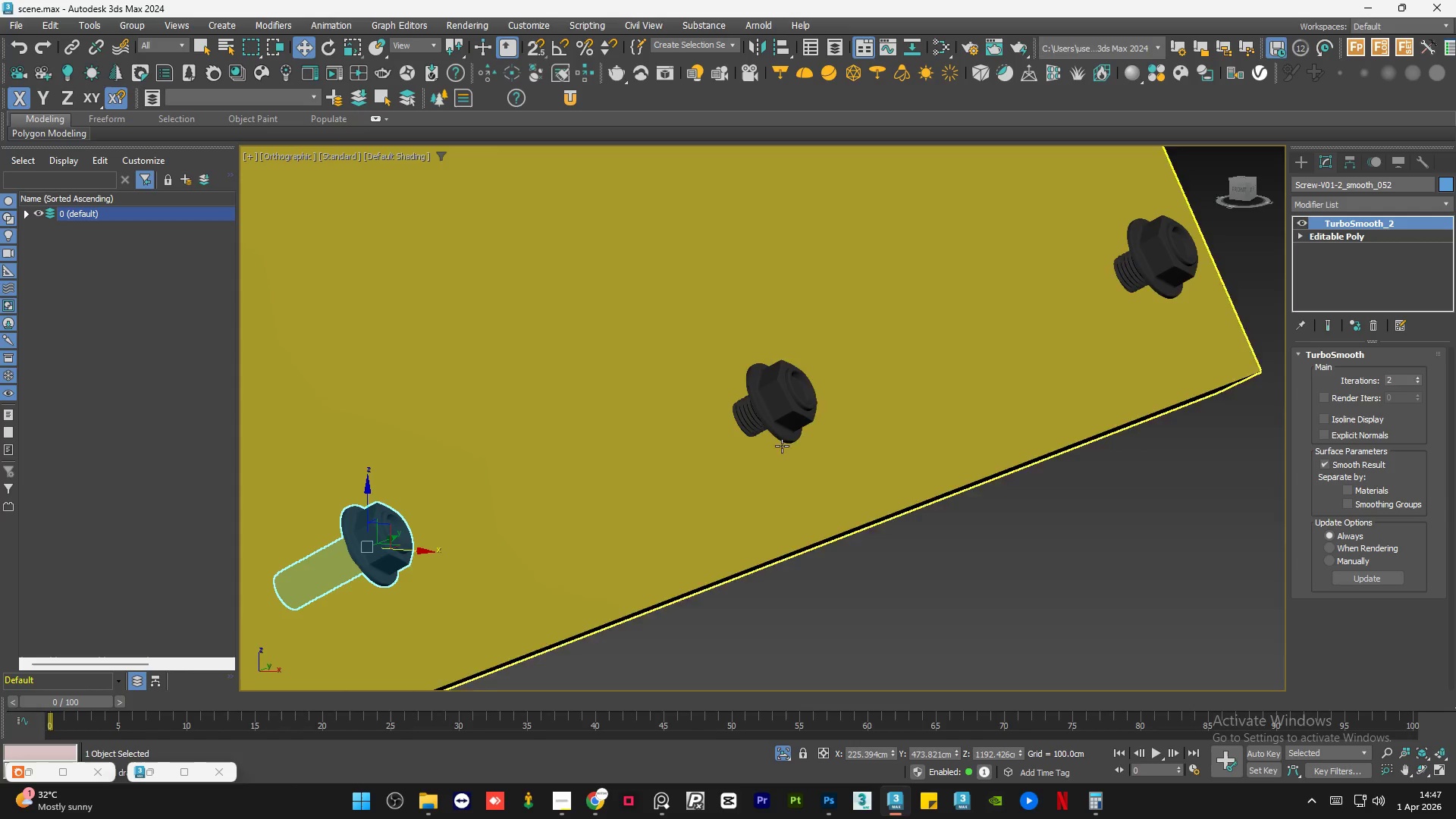 
scroll: coordinate [697, 503], scroll_direction: up, amount: 1.0
 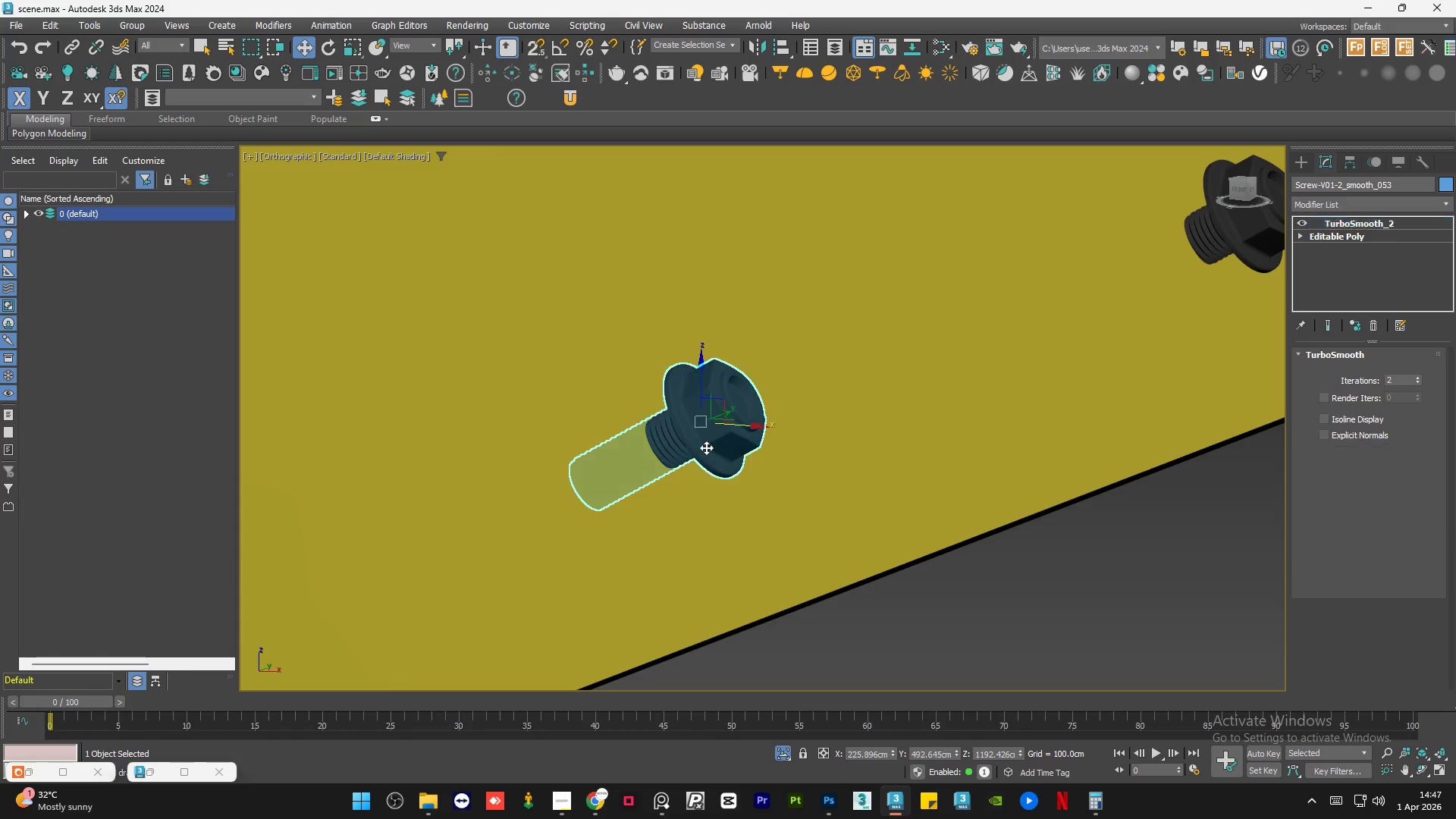 
scroll: coordinate [706, 447], scroll_direction: down, amount: 1.0
 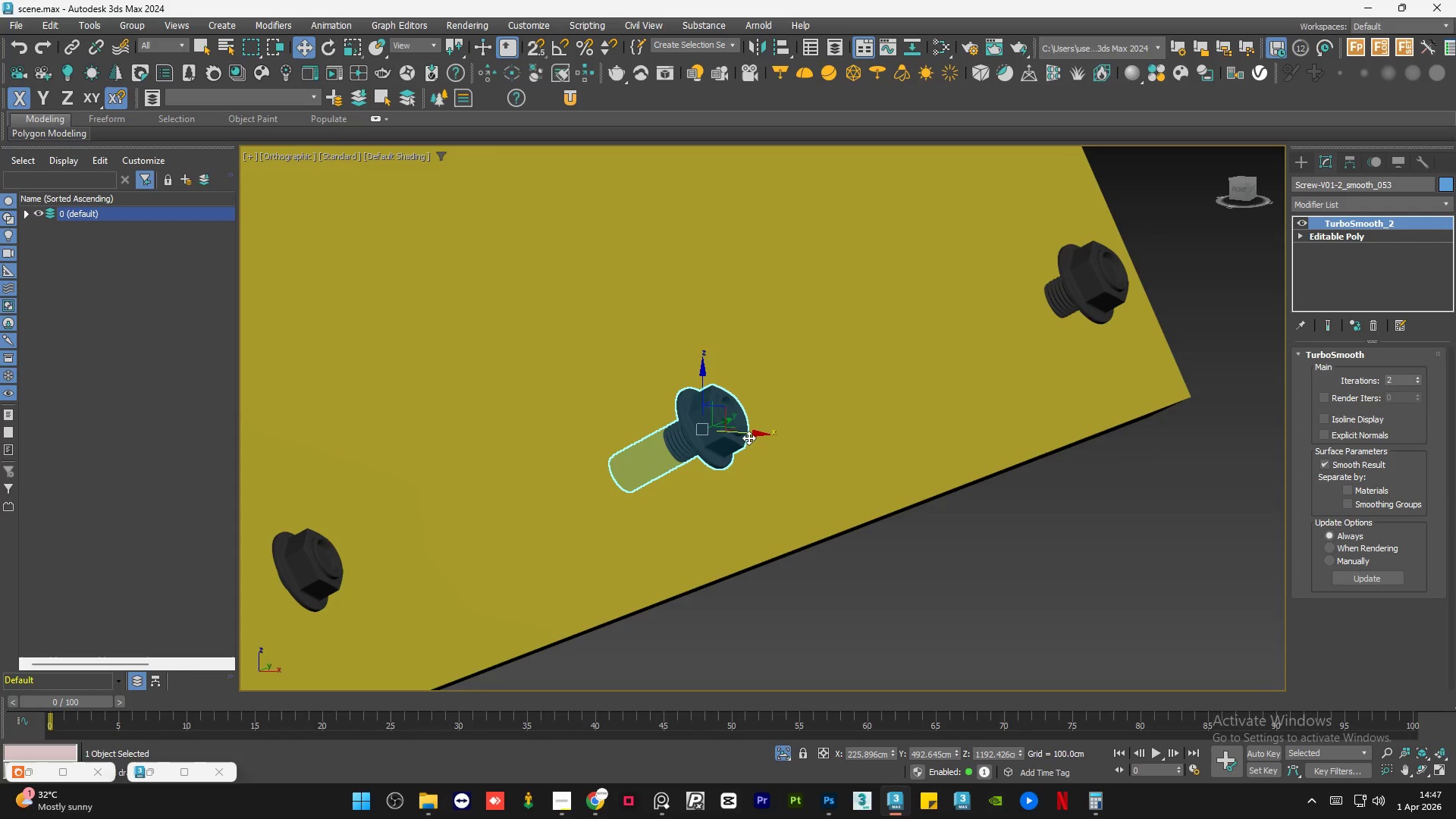 
left_click_drag(start_coordinate=[749, 437], to_coordinate=[727, 440])
 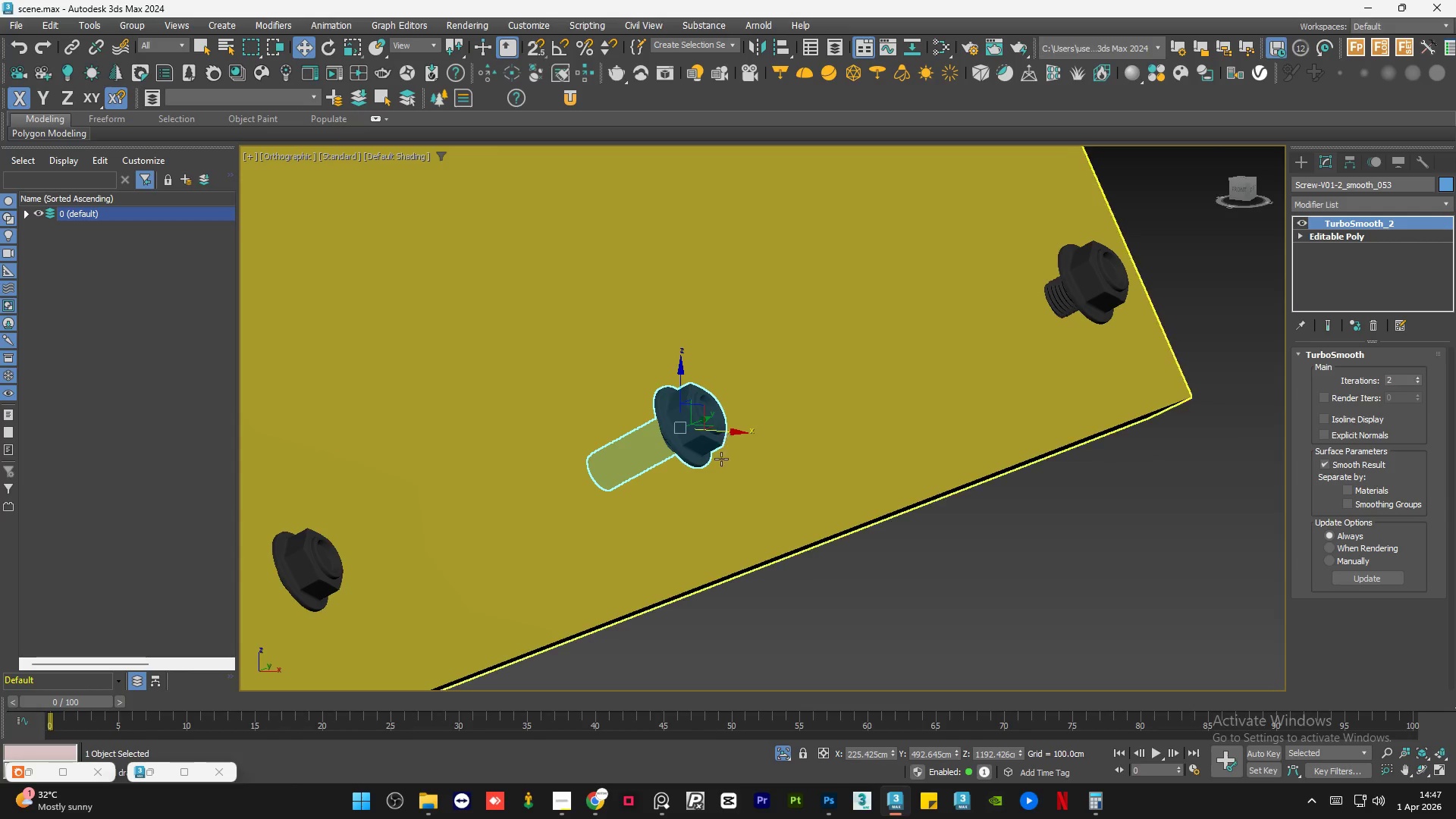 
scroll: coordinate [708, 472], scroll_direction: down, amount: 1.0
 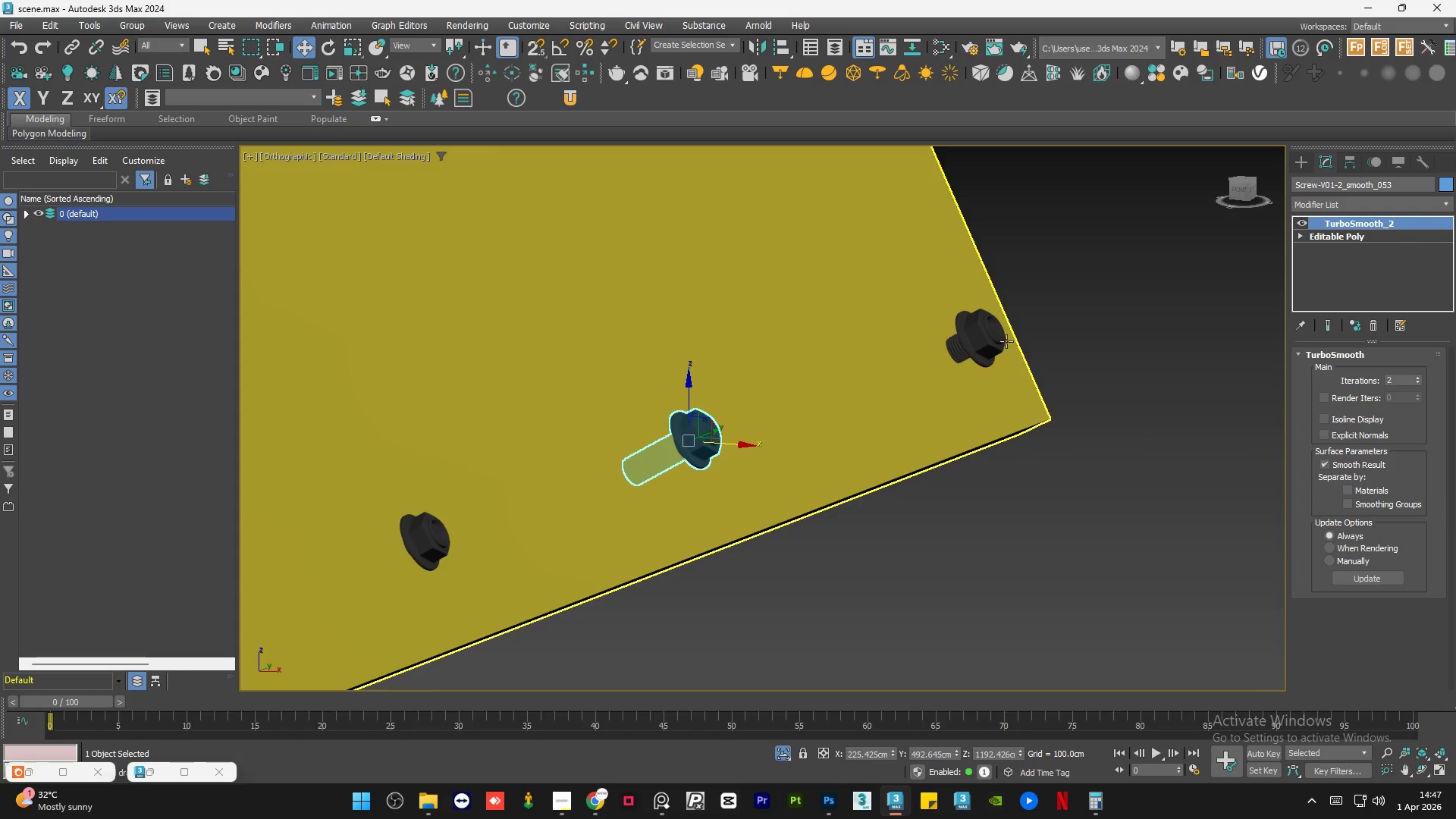 
left_click([979, 350])
 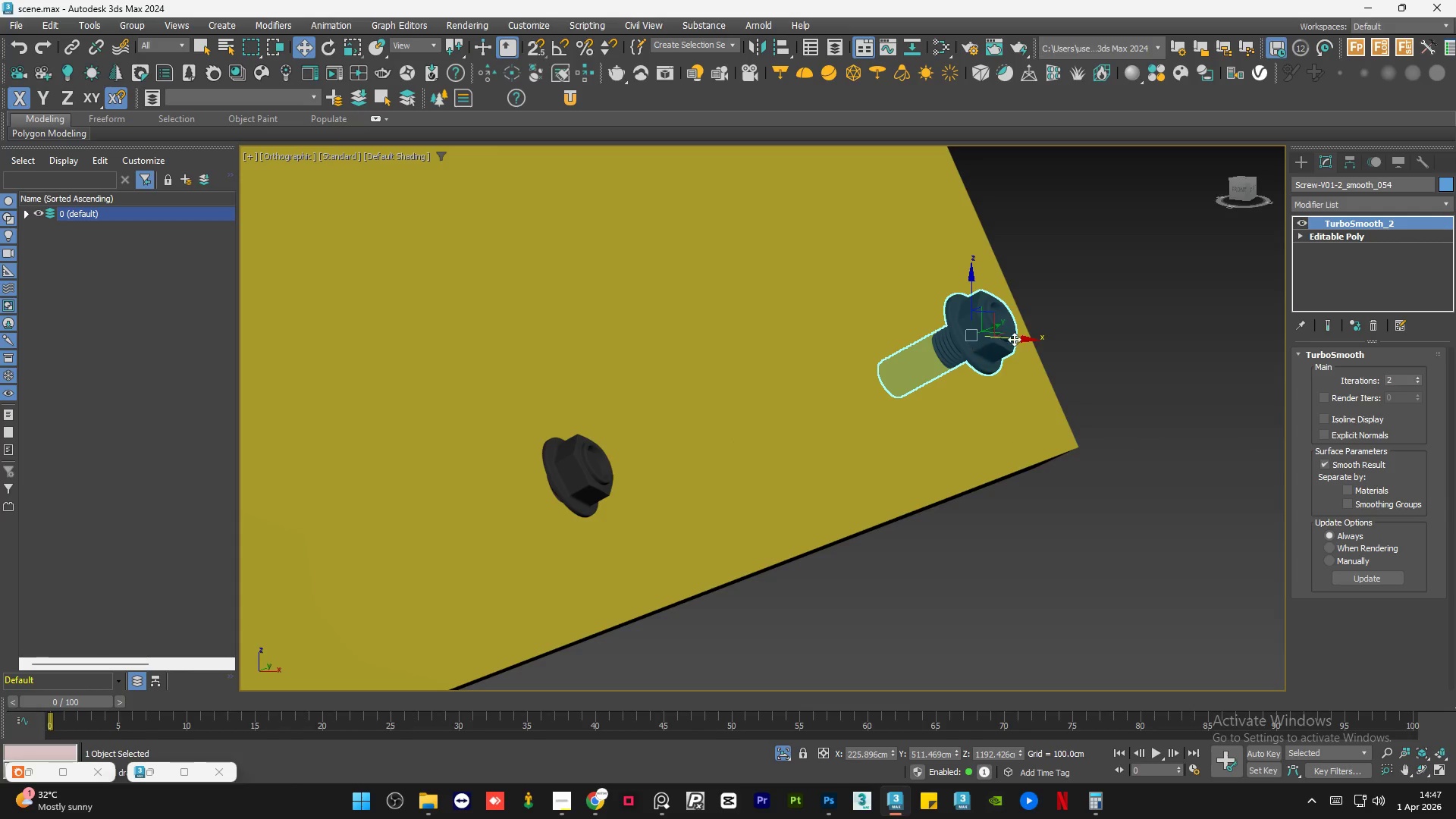 
scroll: coordinate [979, 350], scroll_direction: up, amount: 1.0
 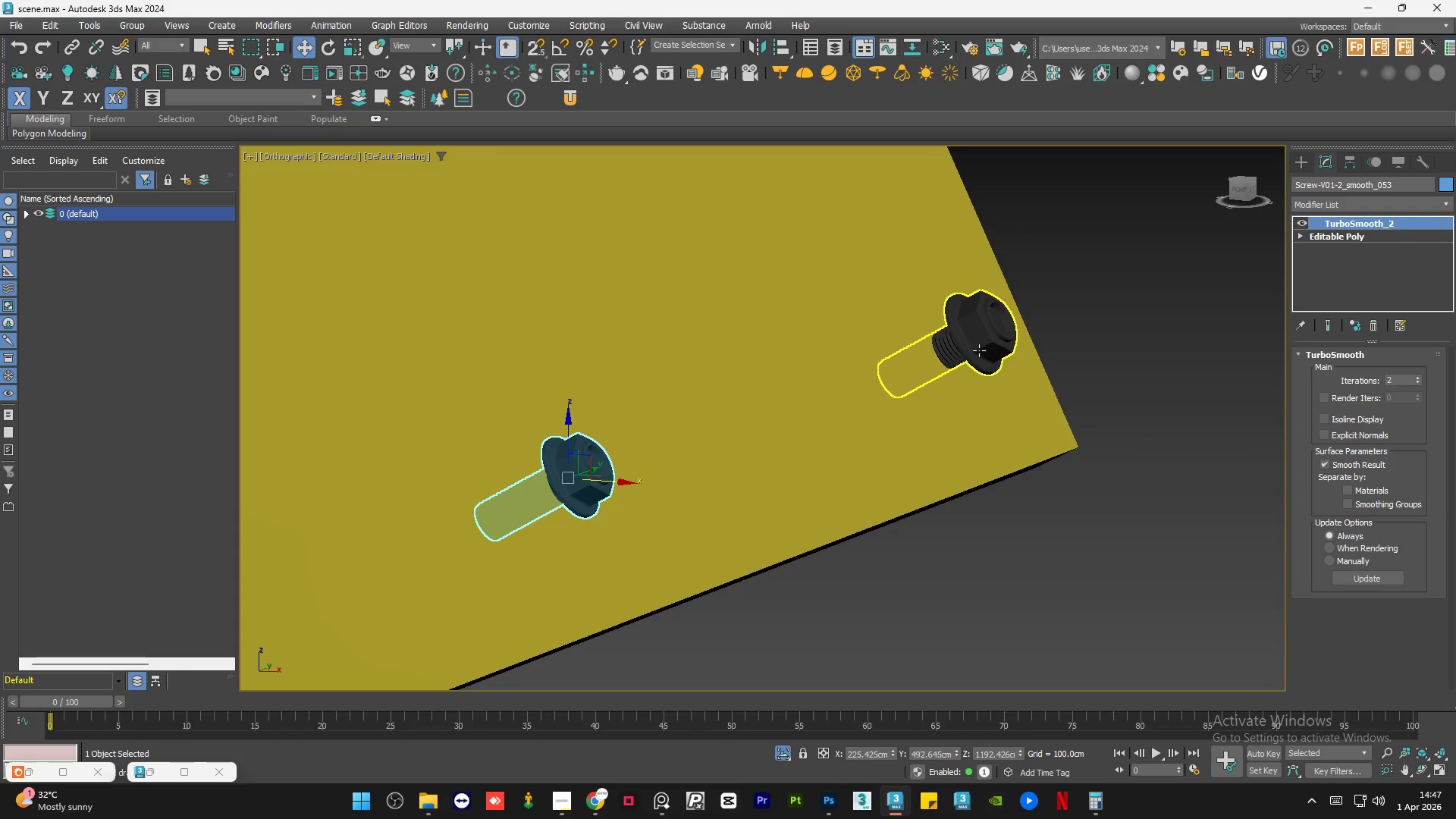 
left_click_drag(start_coordinate=[1014, 339], to_coordinate=[980, 343])
 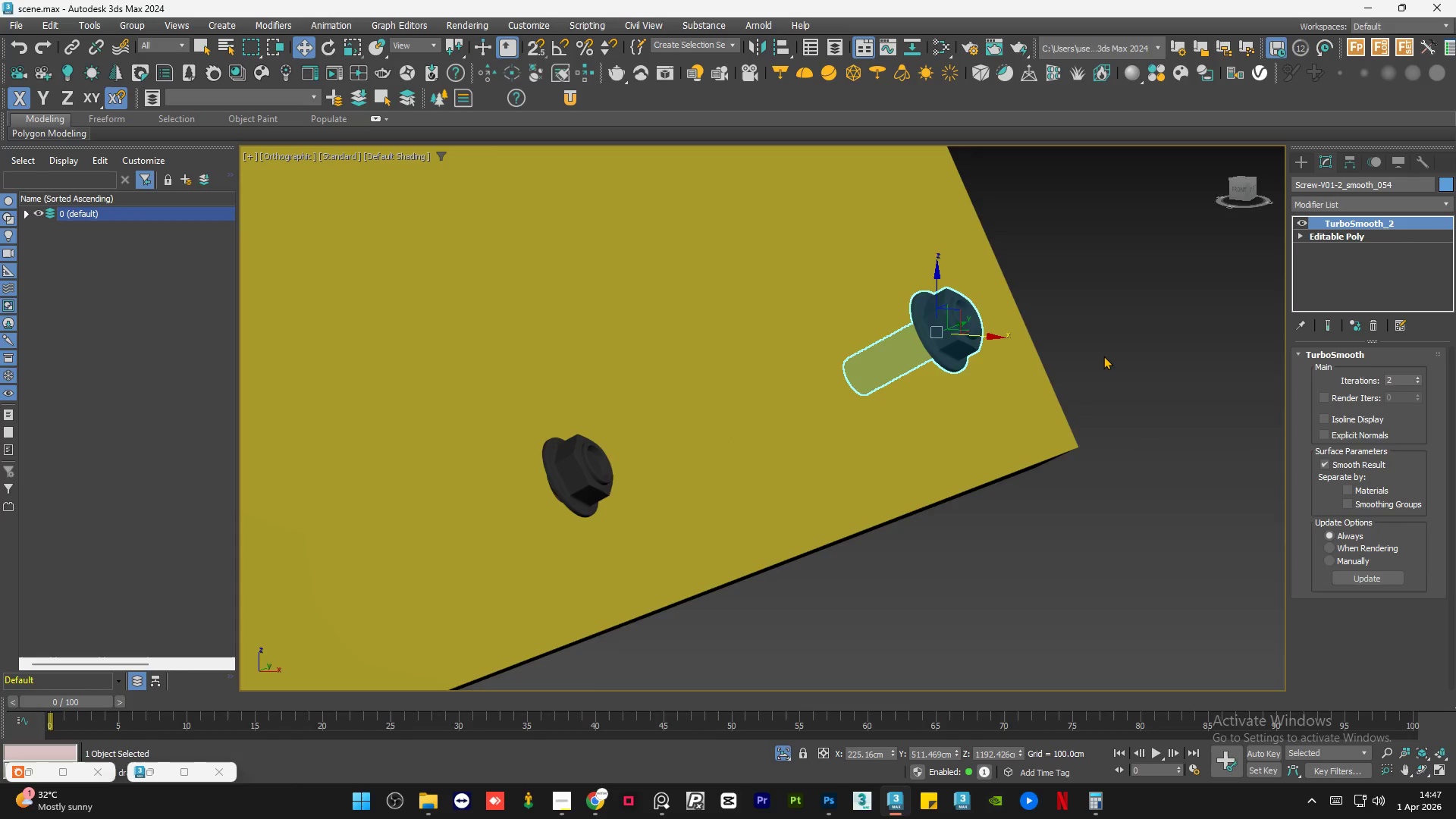 
left_click([1103, 356])
 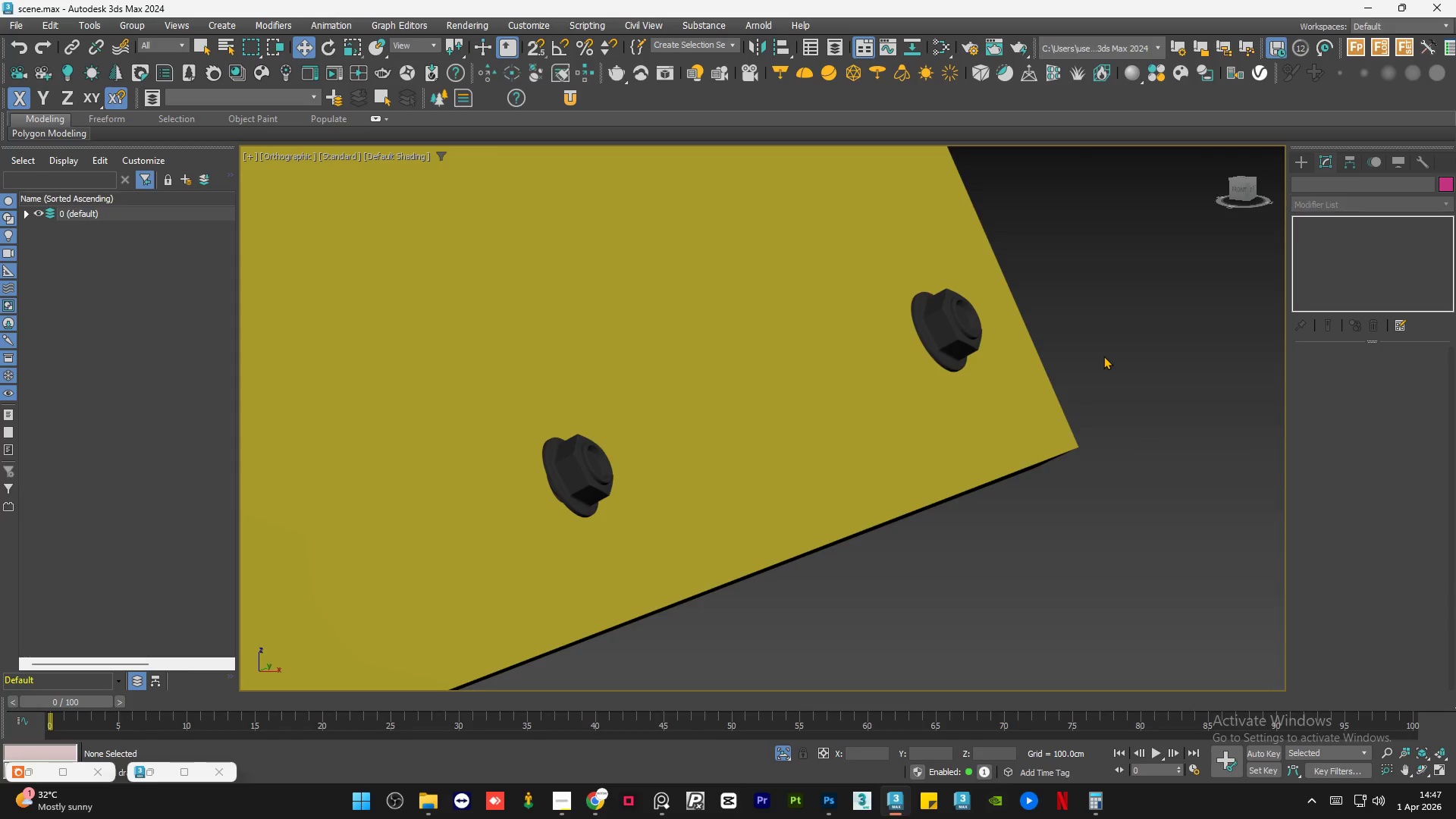 
scroll: coordinate [1056, 370], scroll_direction: down, amount: 3.0
 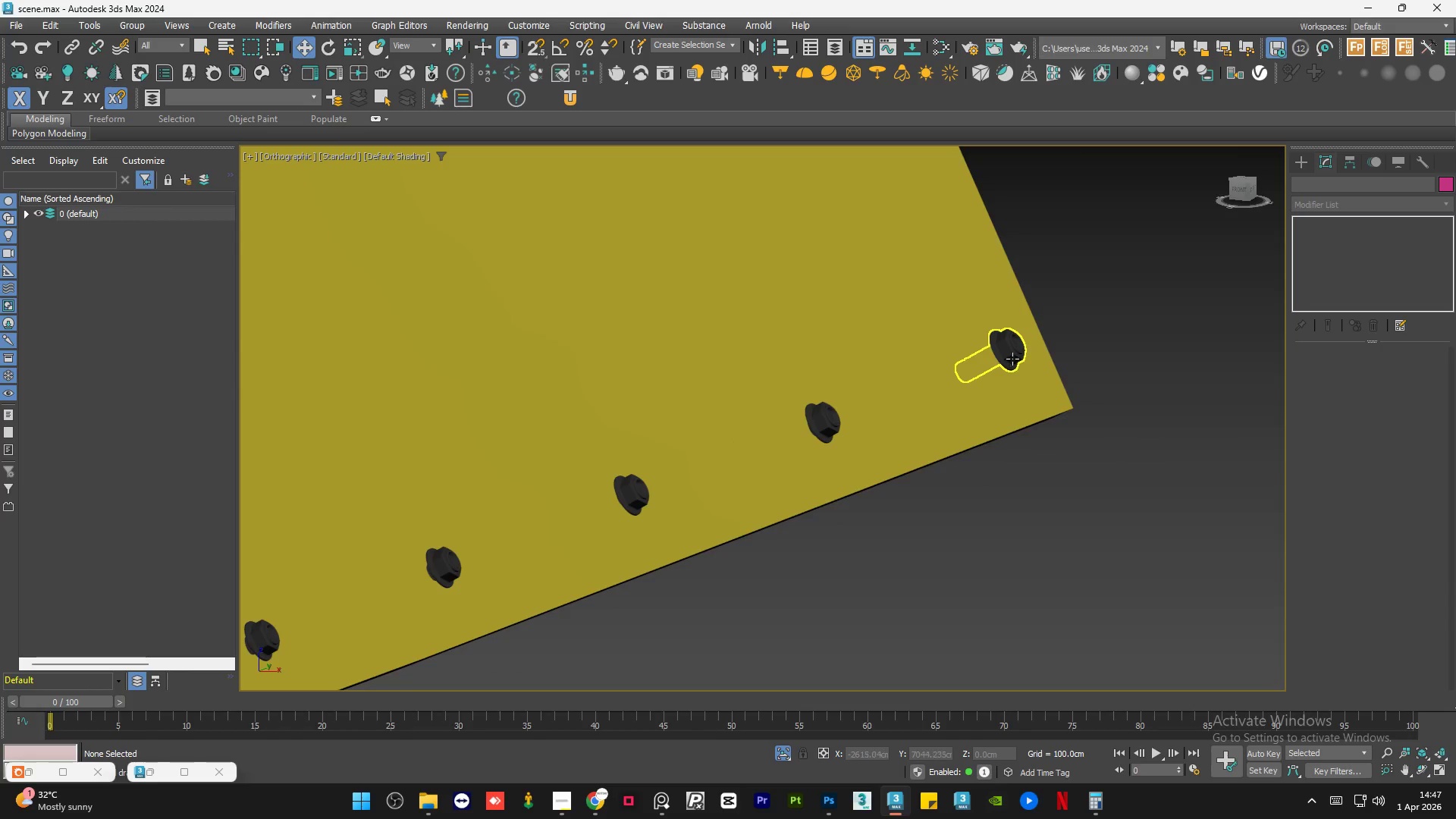 
left_click([1012, 358])
 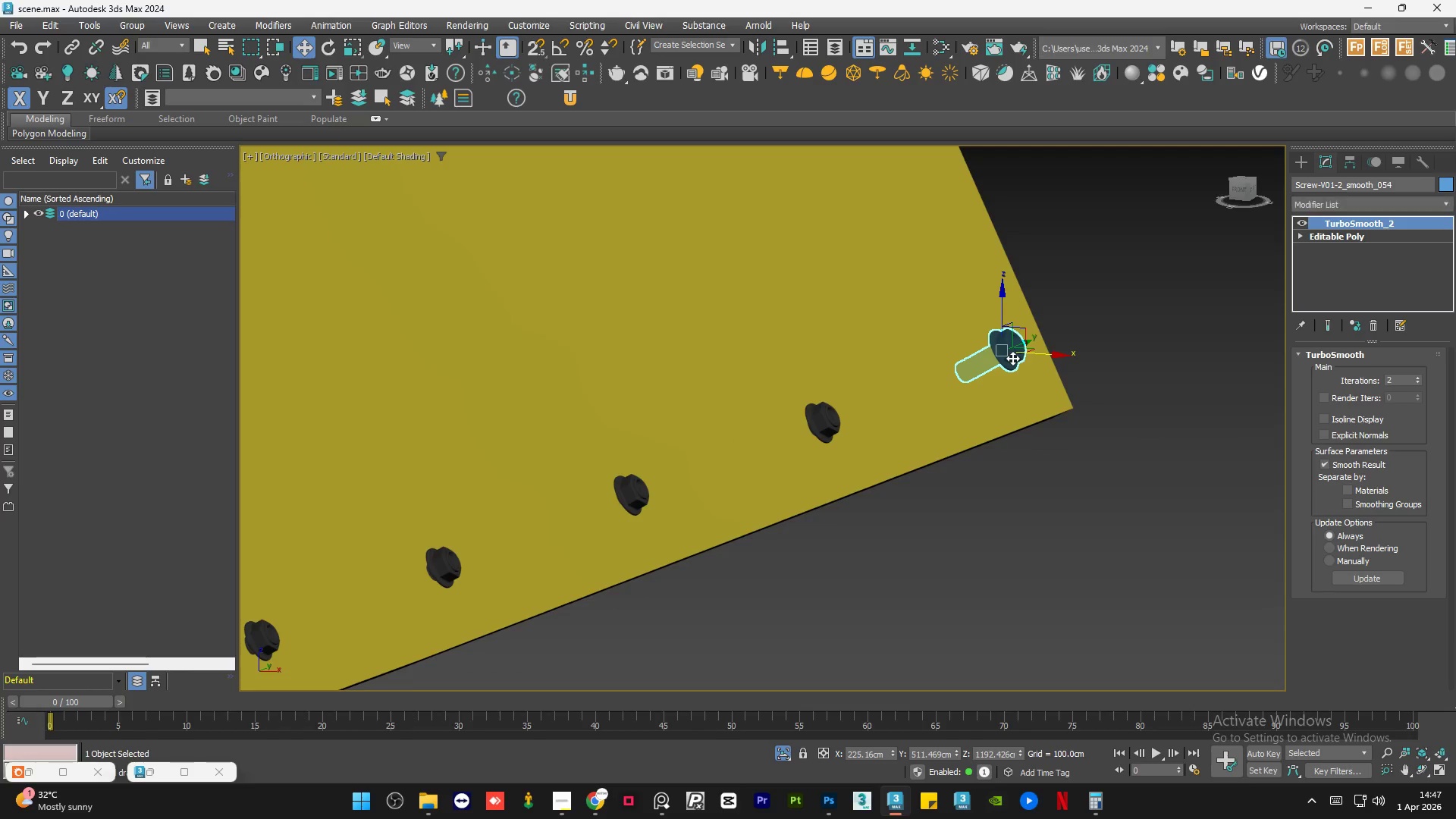 
key(Control+Shift+A)
 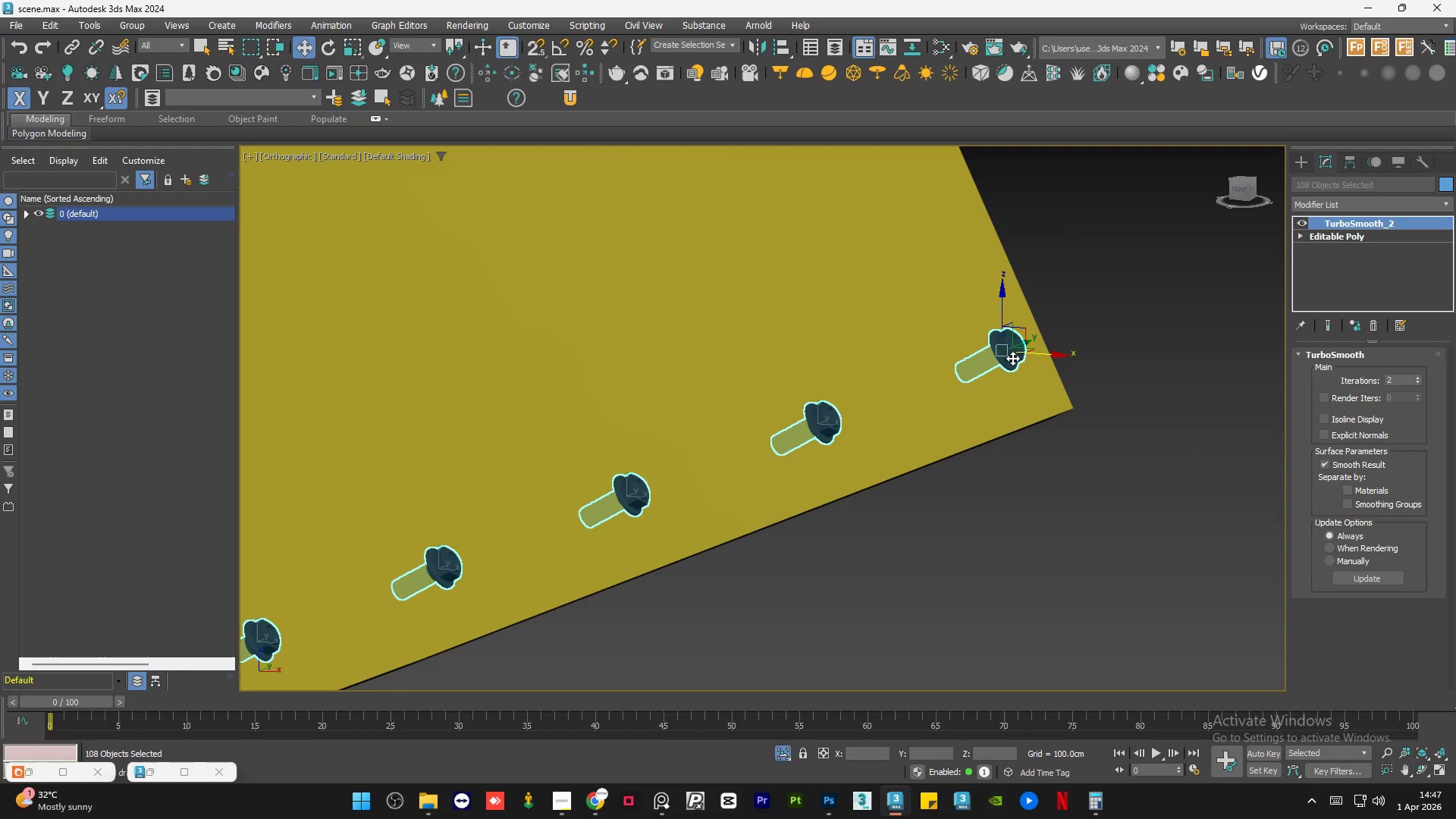 
scroll: coordinate [1012, 358], scroll_direction: down, amount: 8.0
 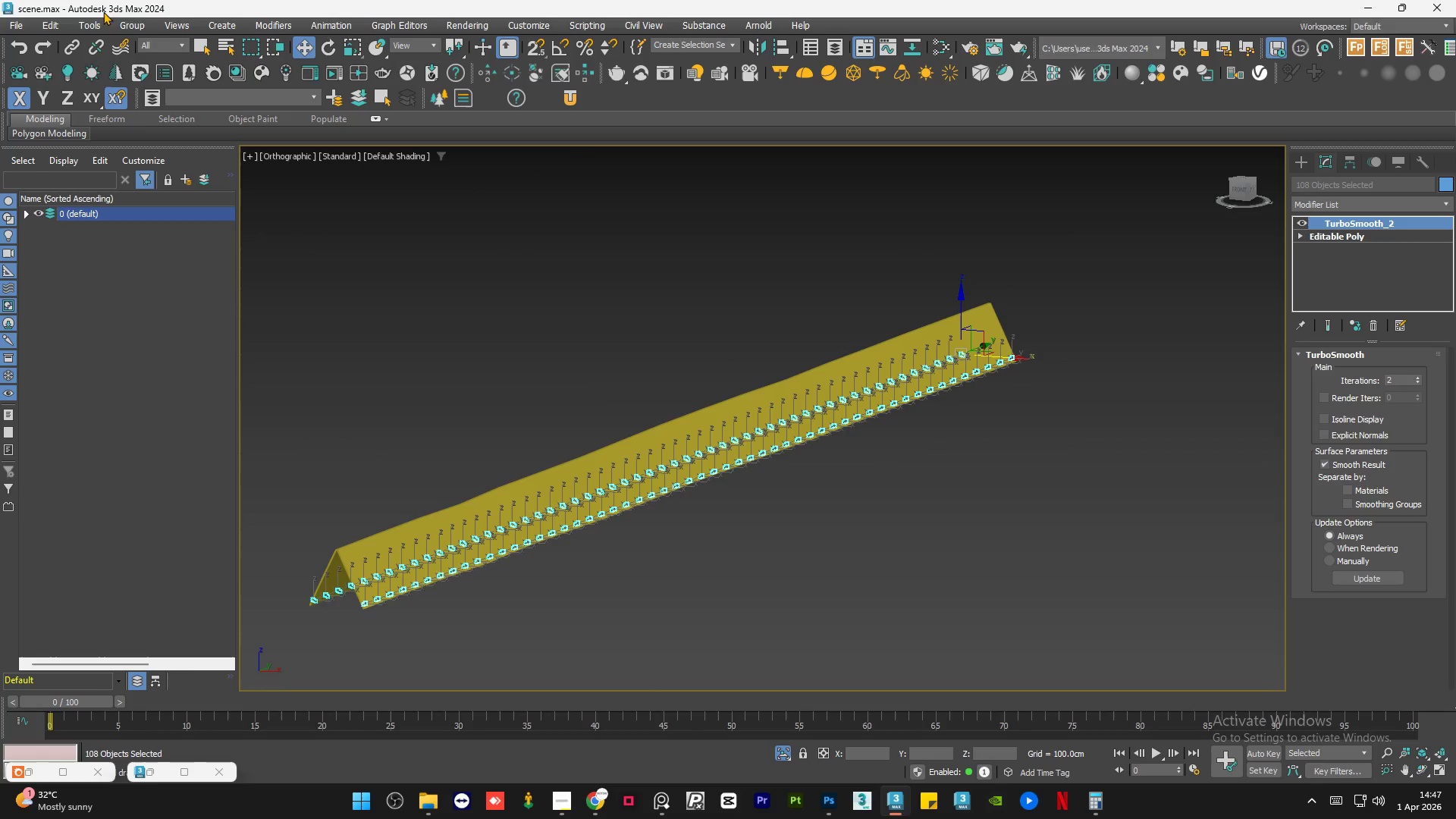 
left_click([127, 22])
 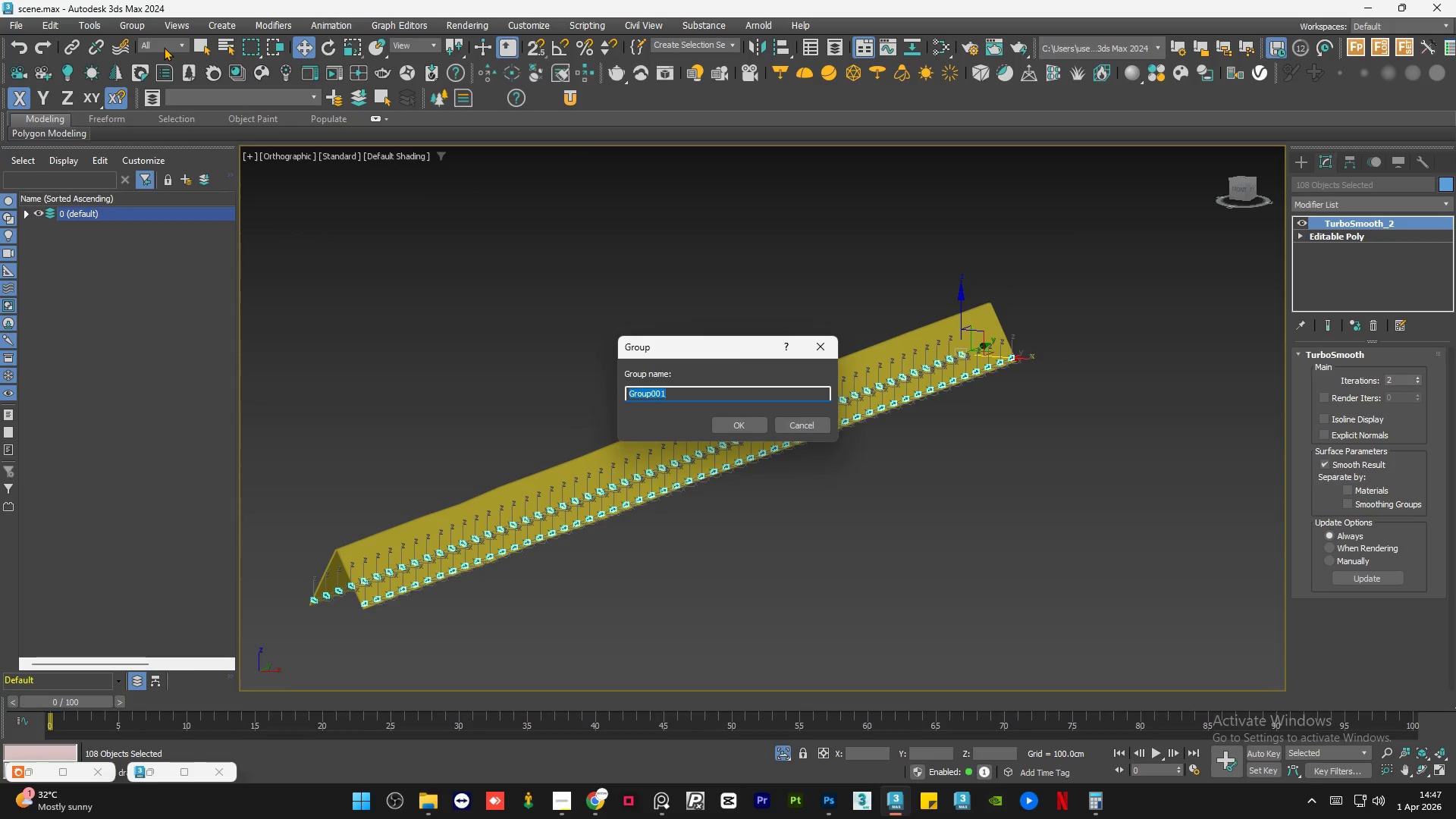 
type(bolts)
 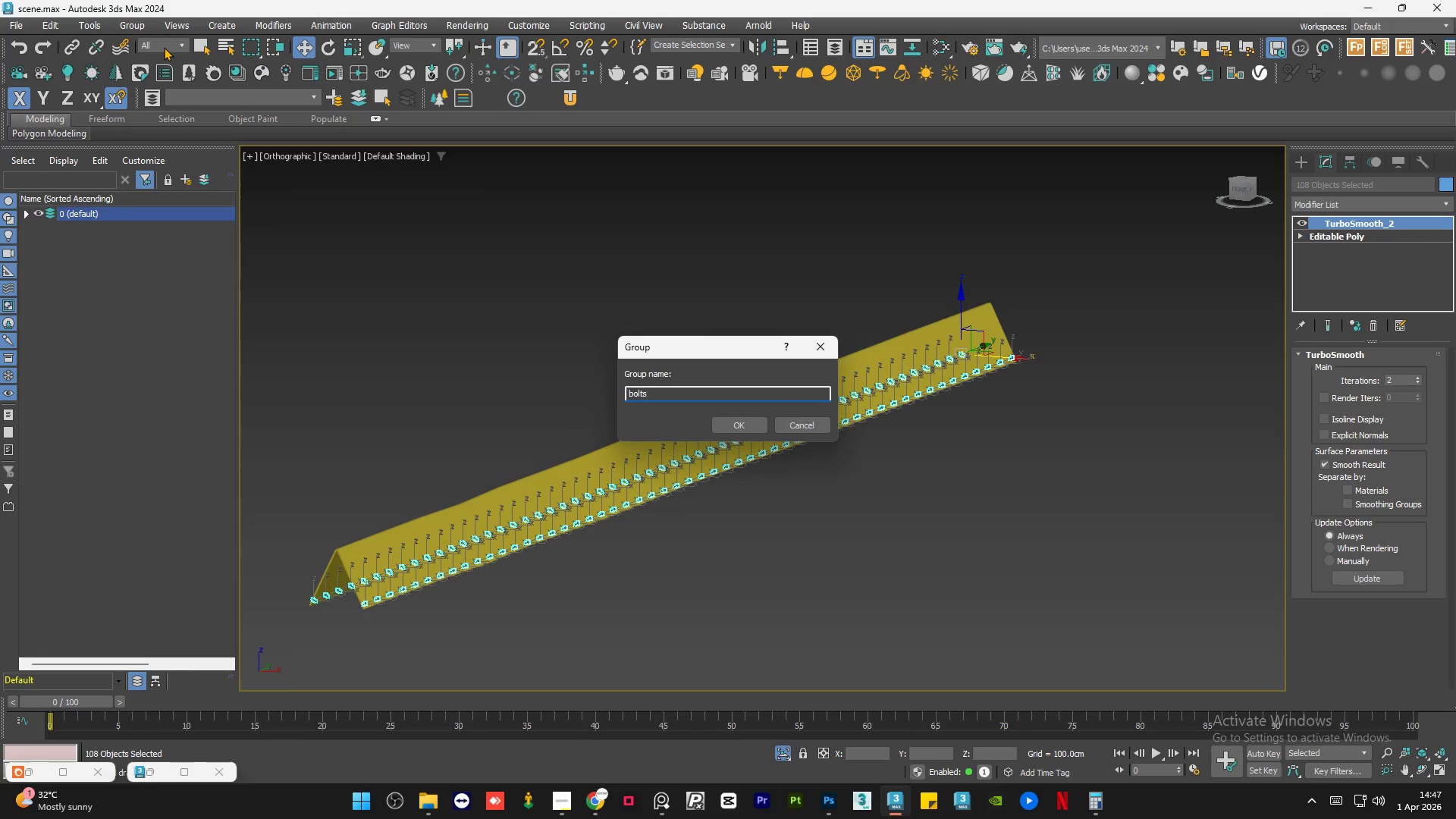 
key(Enter)
 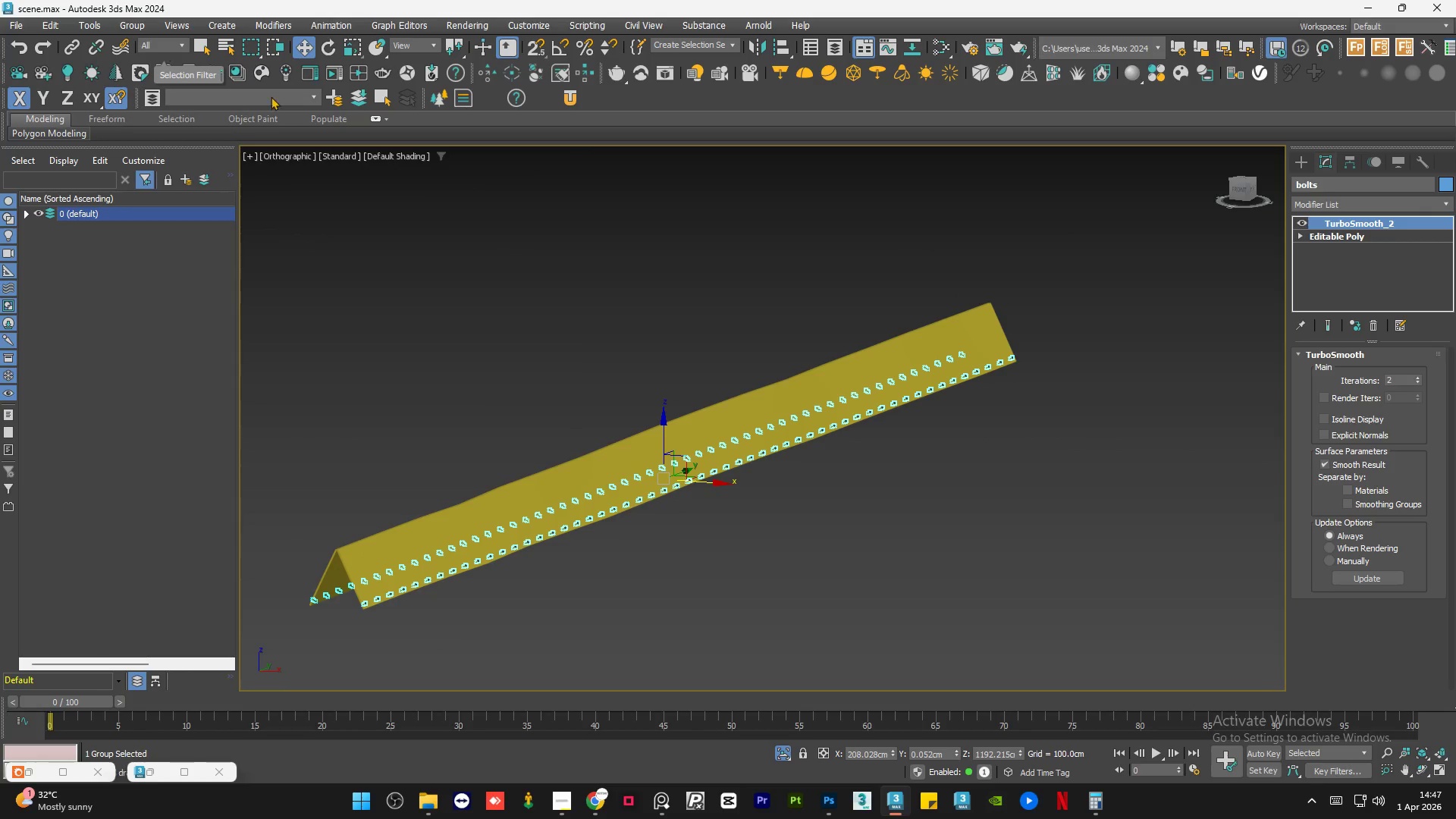 
left_click([587, 233])
 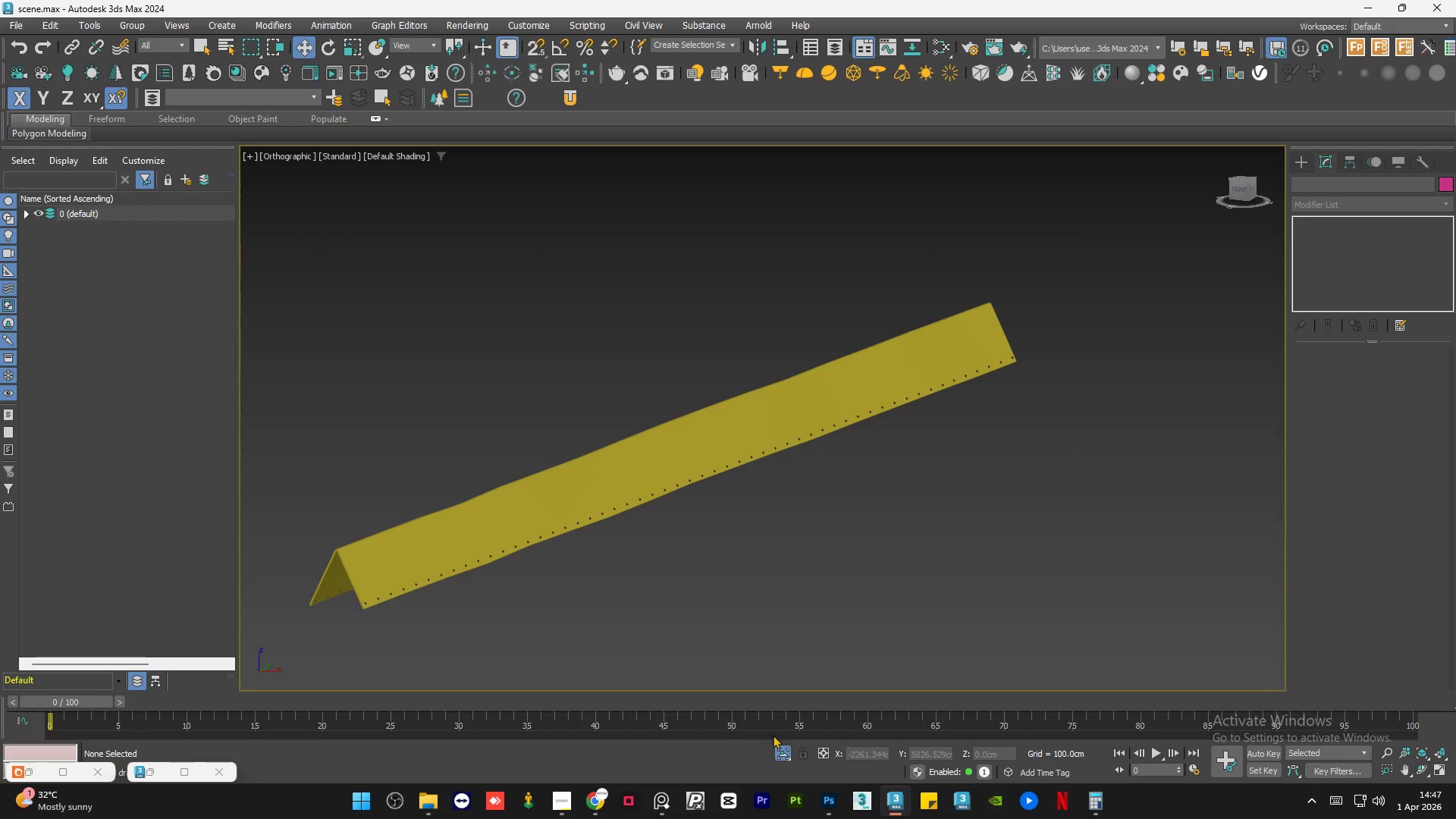 
left_click([782, 748])
 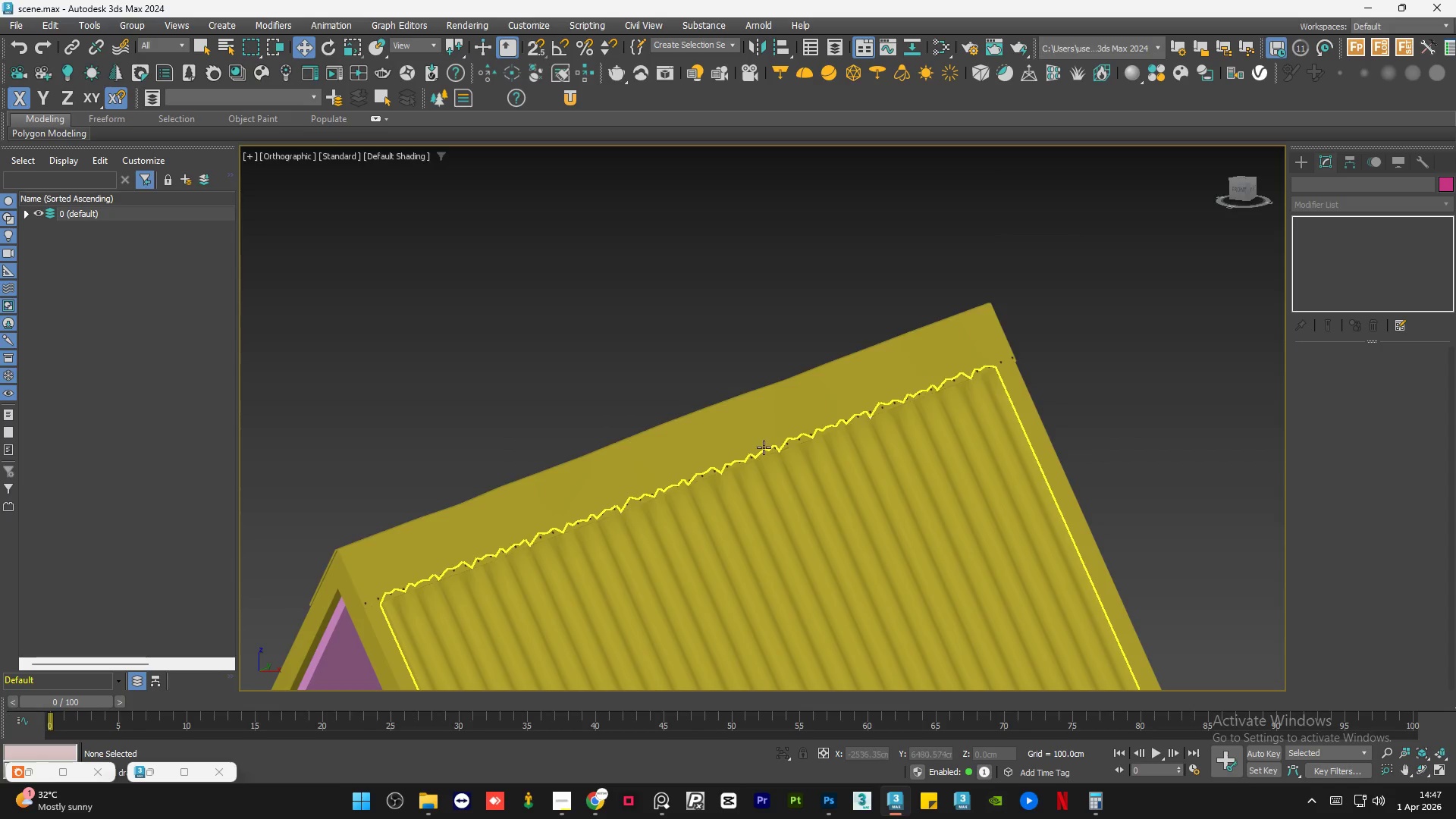 
left_click([957, 394])
 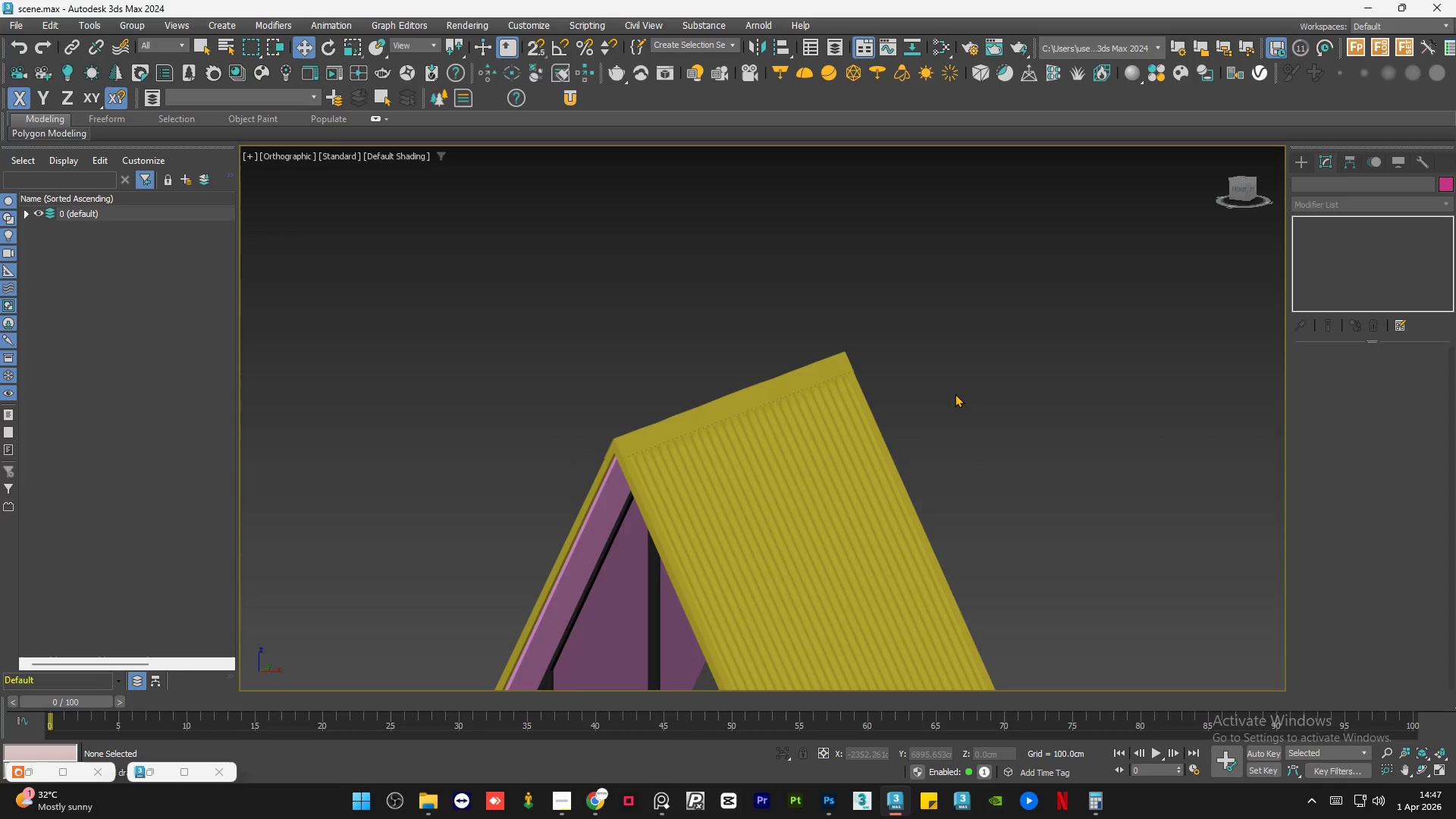 
scroll: coordinate [766, 378], scroll_direction: down, amount: 3.0
 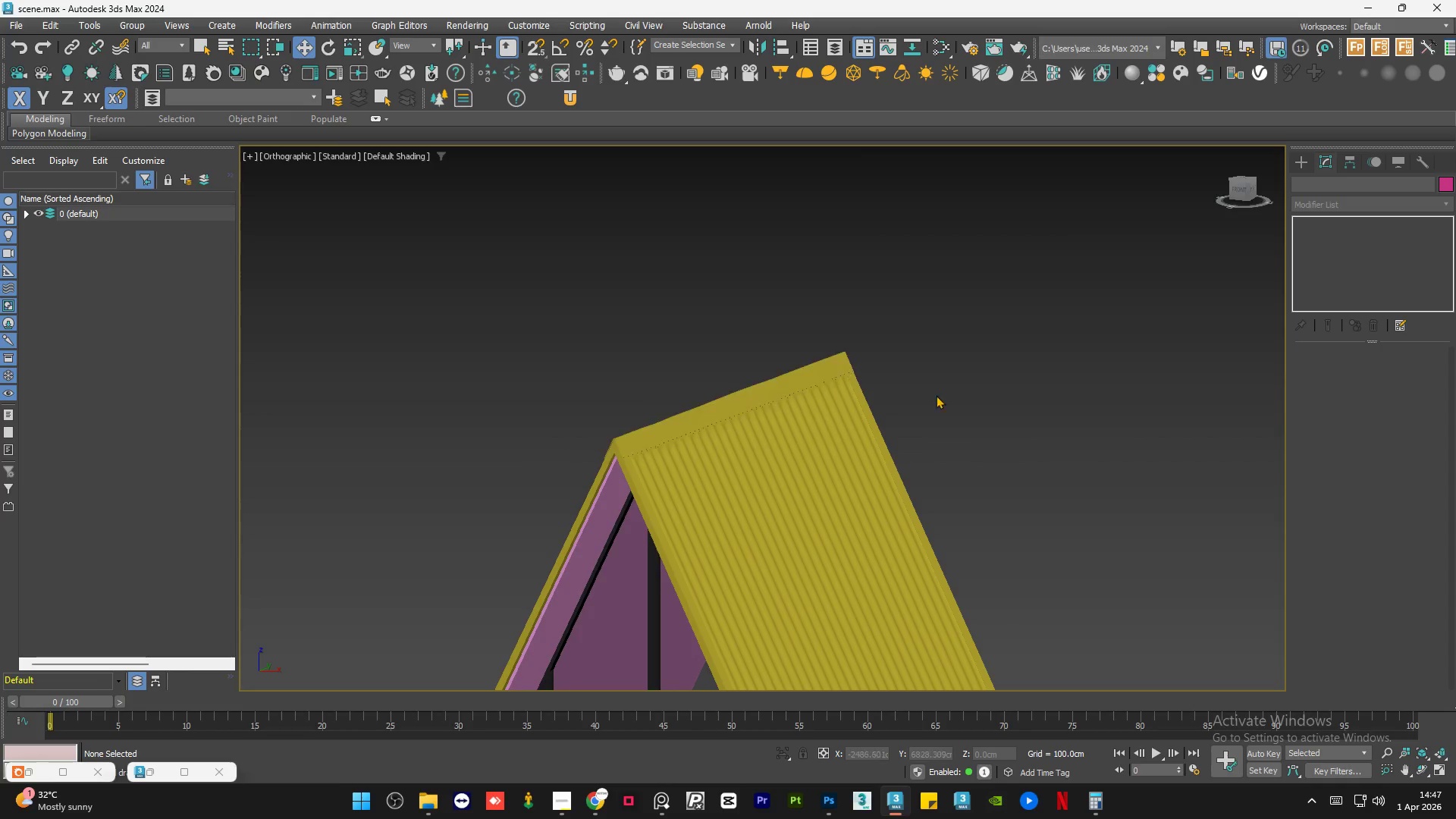 
key(Control+S)
 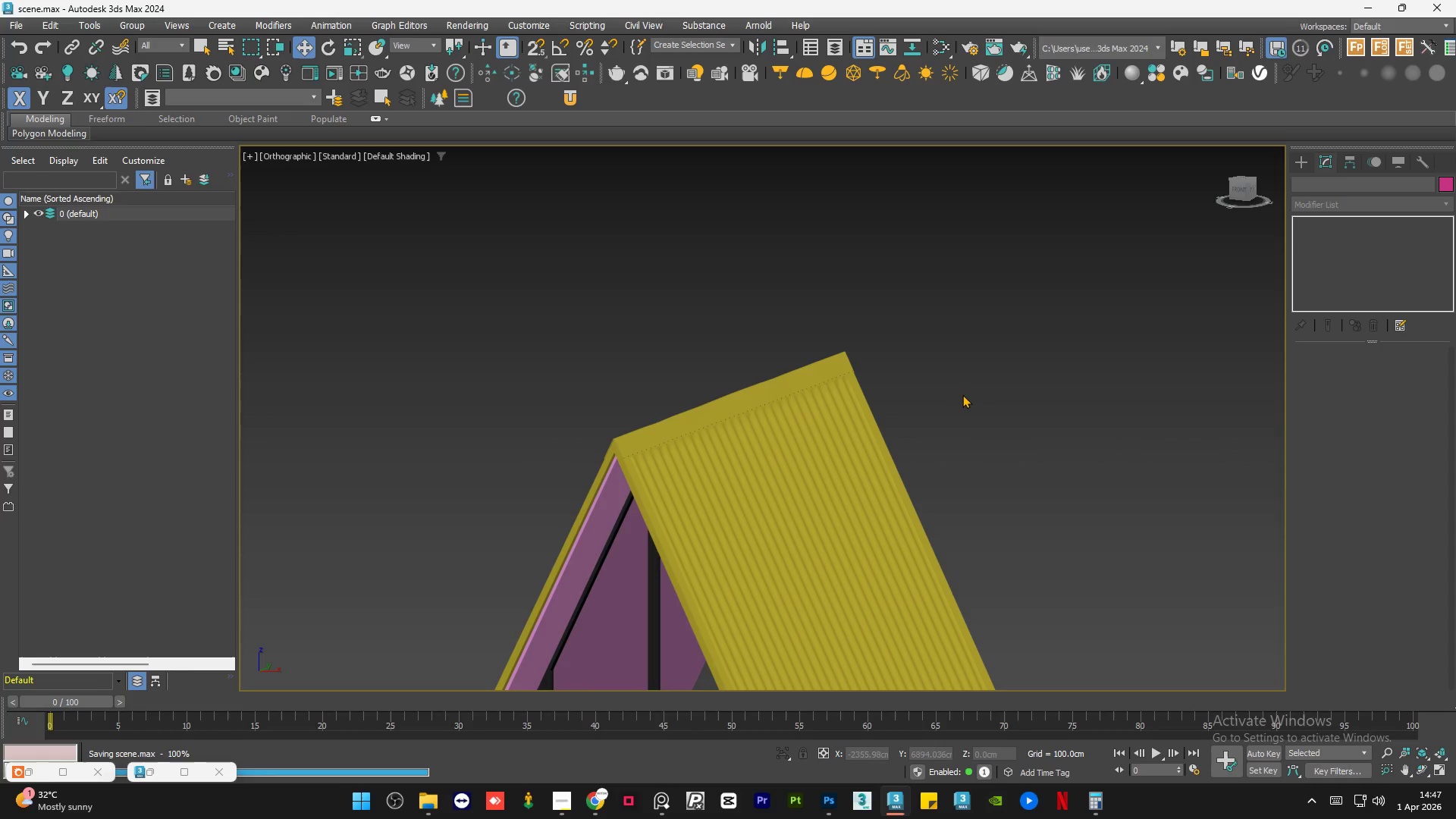 
hold_key(key=AltLeft, duration=0.62)
 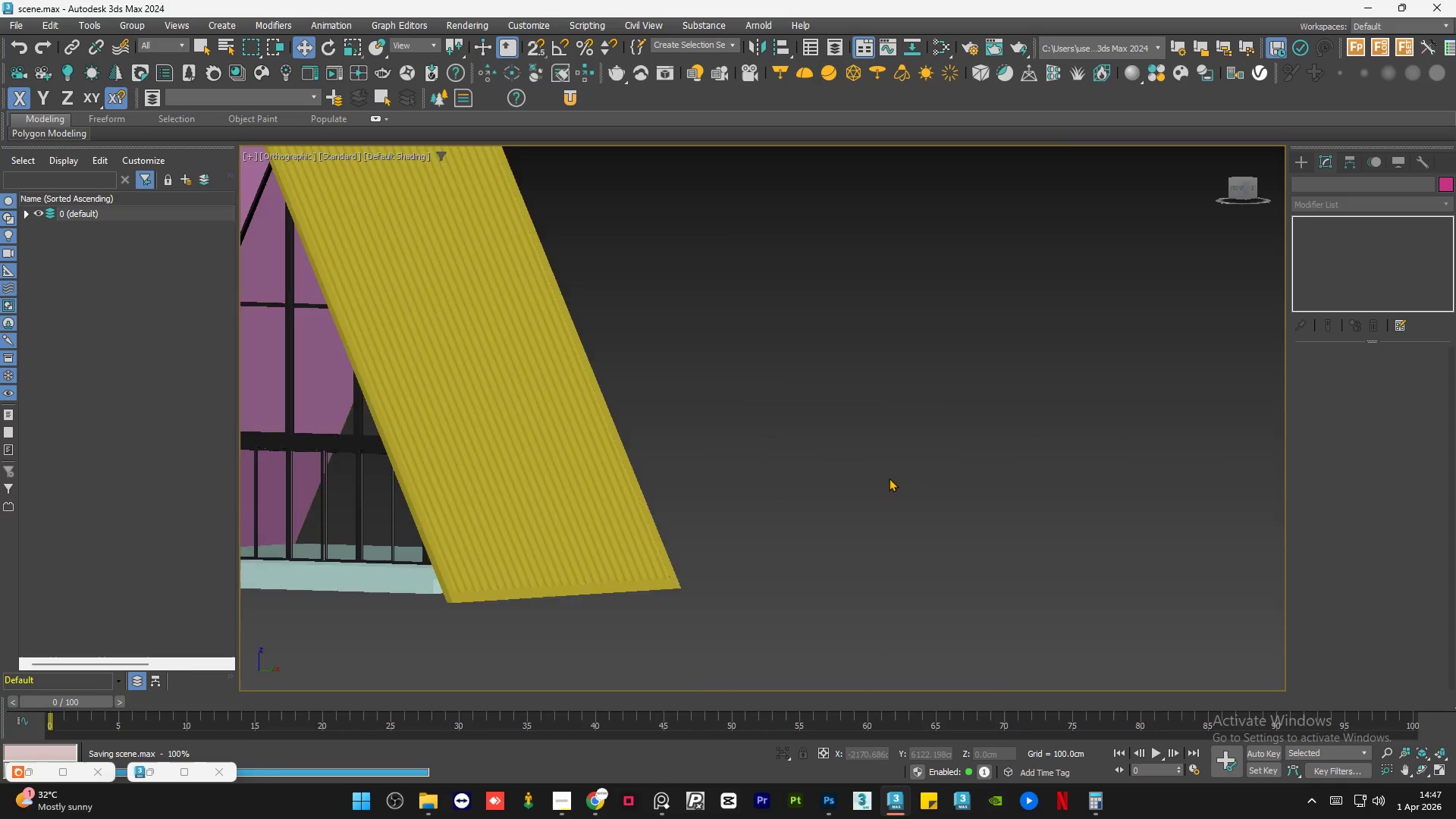 
scroll: coordinate [963, 396], scroll_direction: down, amount: 1.0
 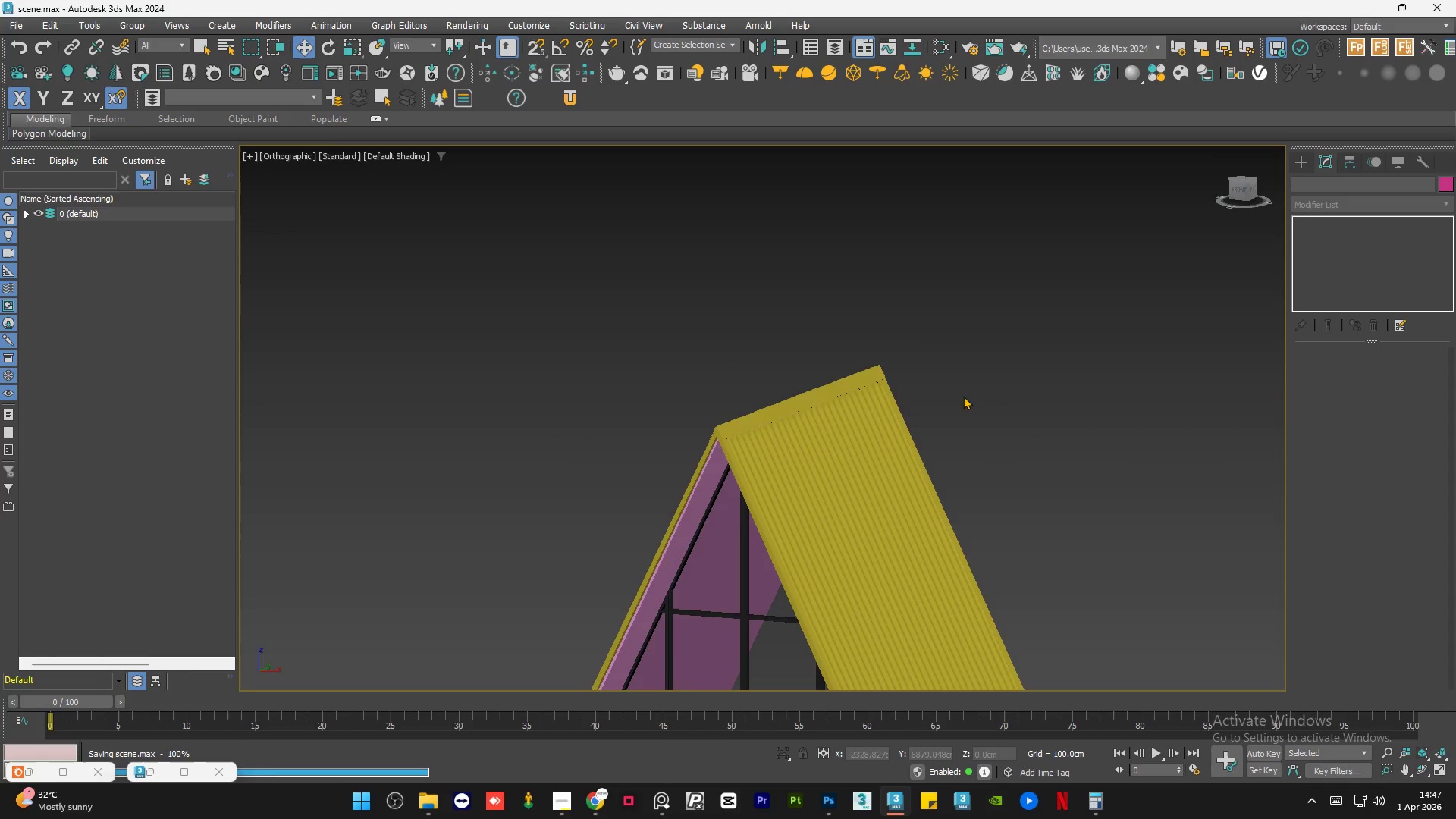 
hold_key(key=AltLeft, duration=0.53)
 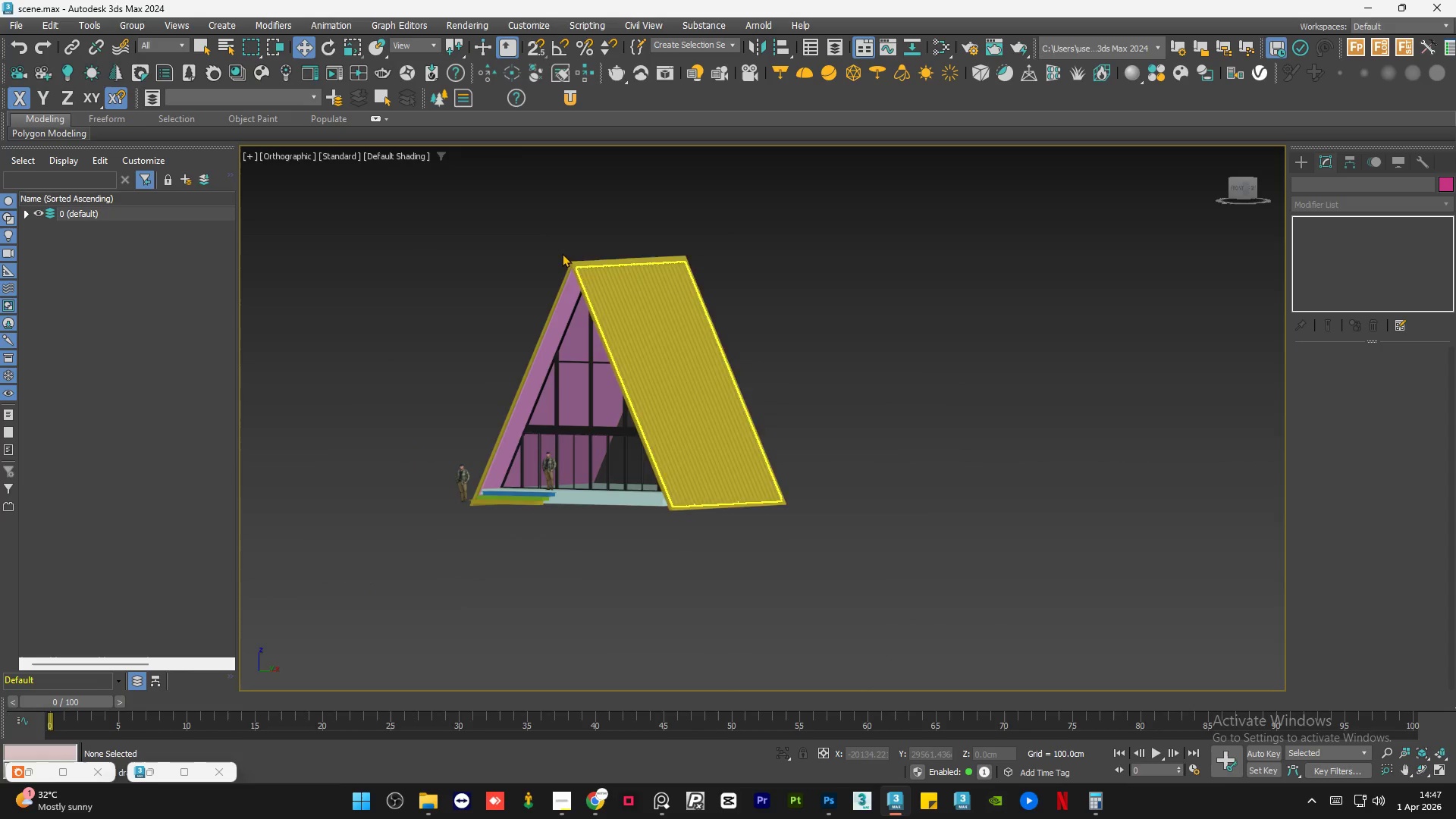 
scroll: coordinate [893, 482], scroll_direction: down, amount: 2.0
 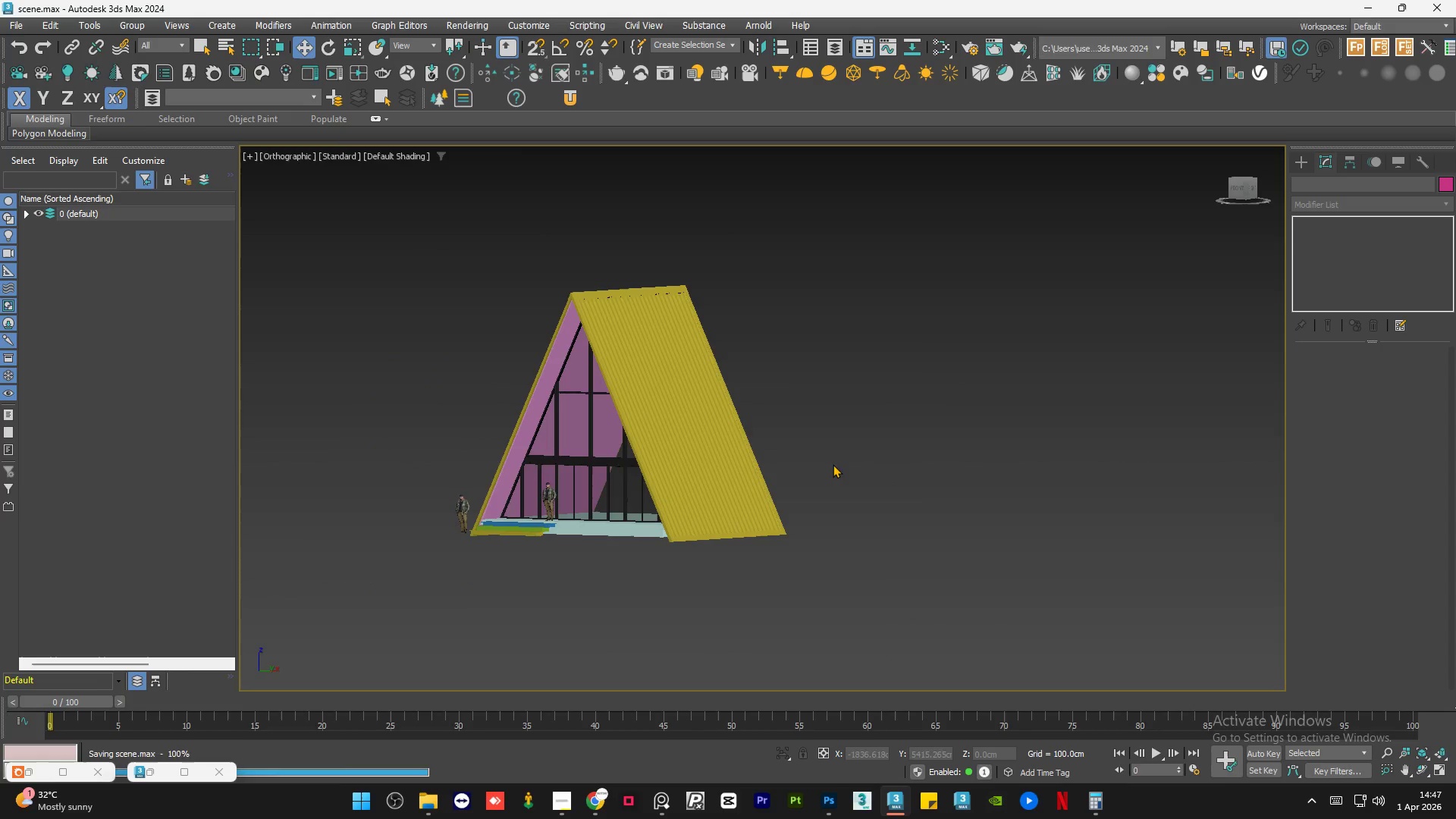 
scroll: coordinate [599, 306], scroll_direction: up, amount: 13.0
 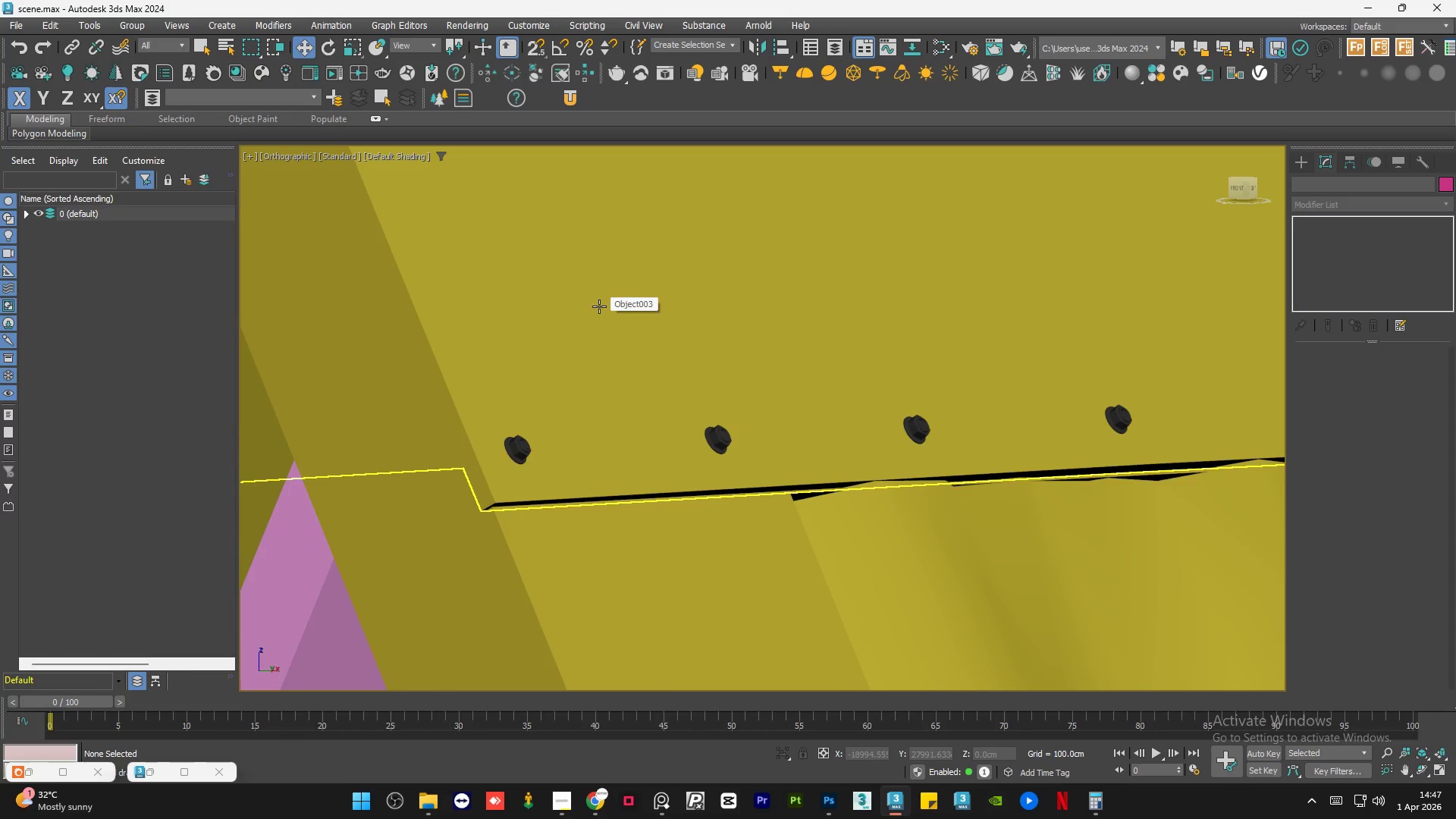 
scroll: coordinate [634, 259], scroll_direction: down, amount: 11.0
 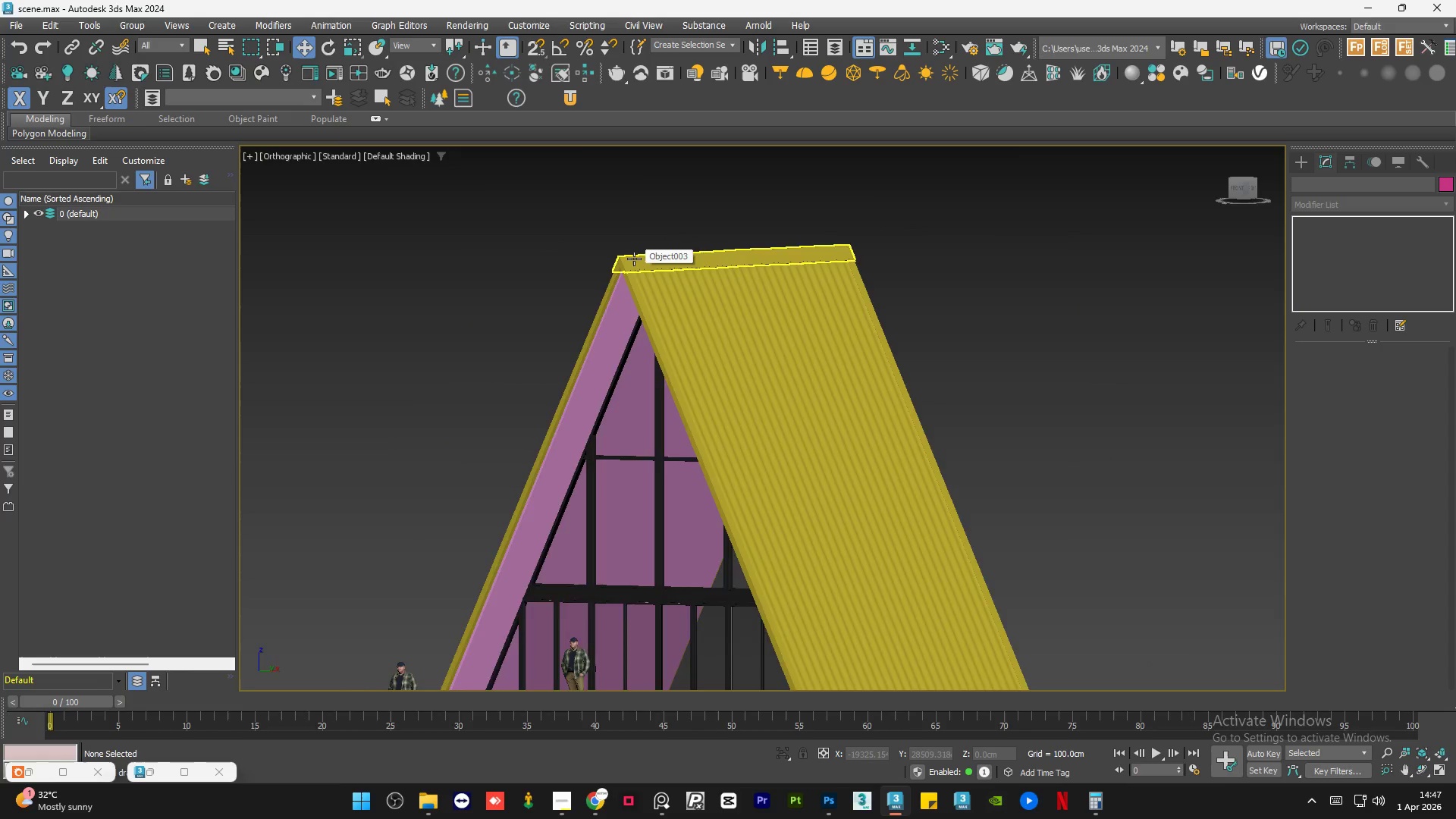 
hold_key(key=AltLeft, duration=0.61)
 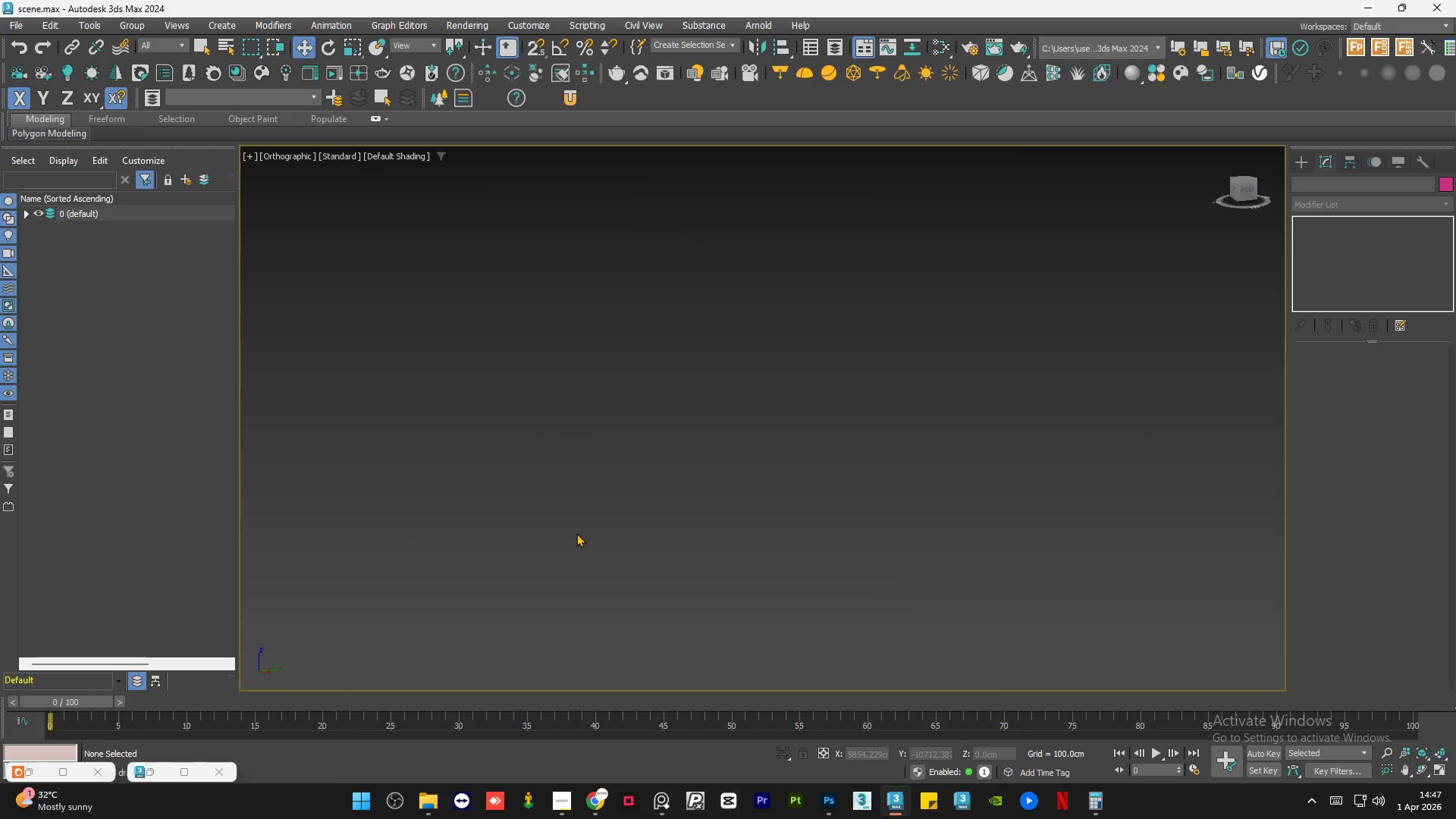 
scroll: coordinate [649, 272], scroll_direction: down, amount: 2.0
 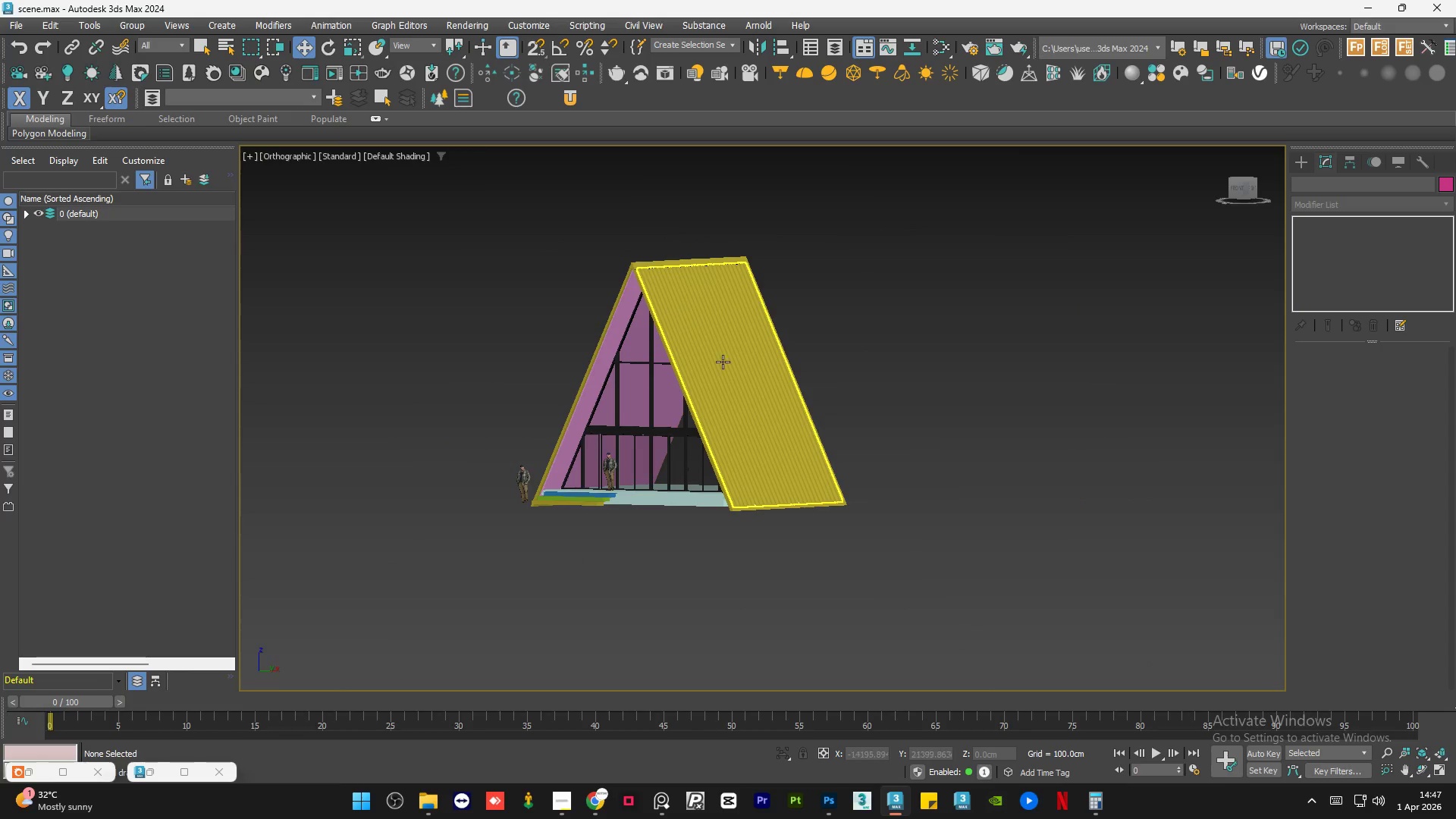 
key(Z)
 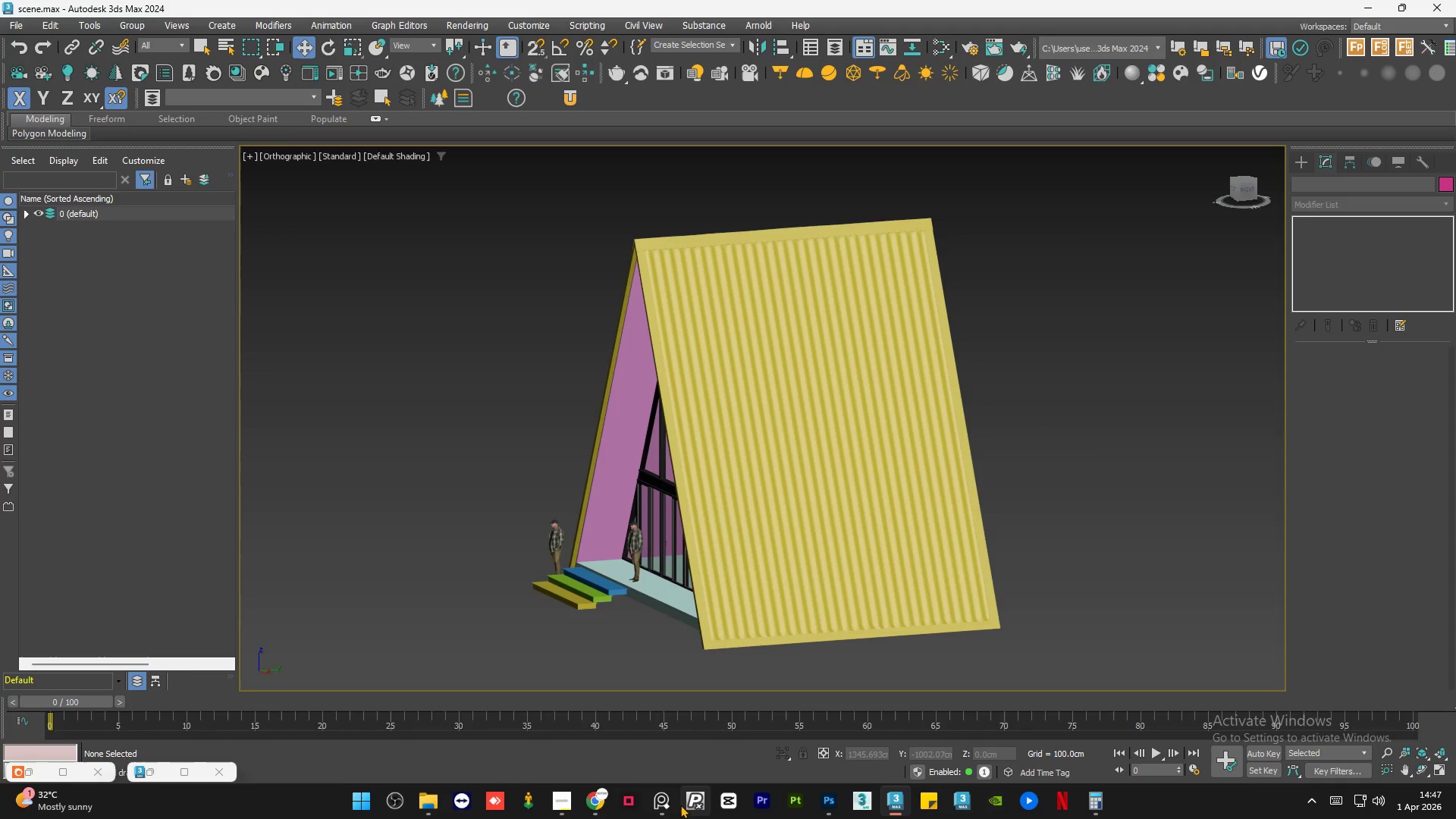 
left_click([665, 809])
 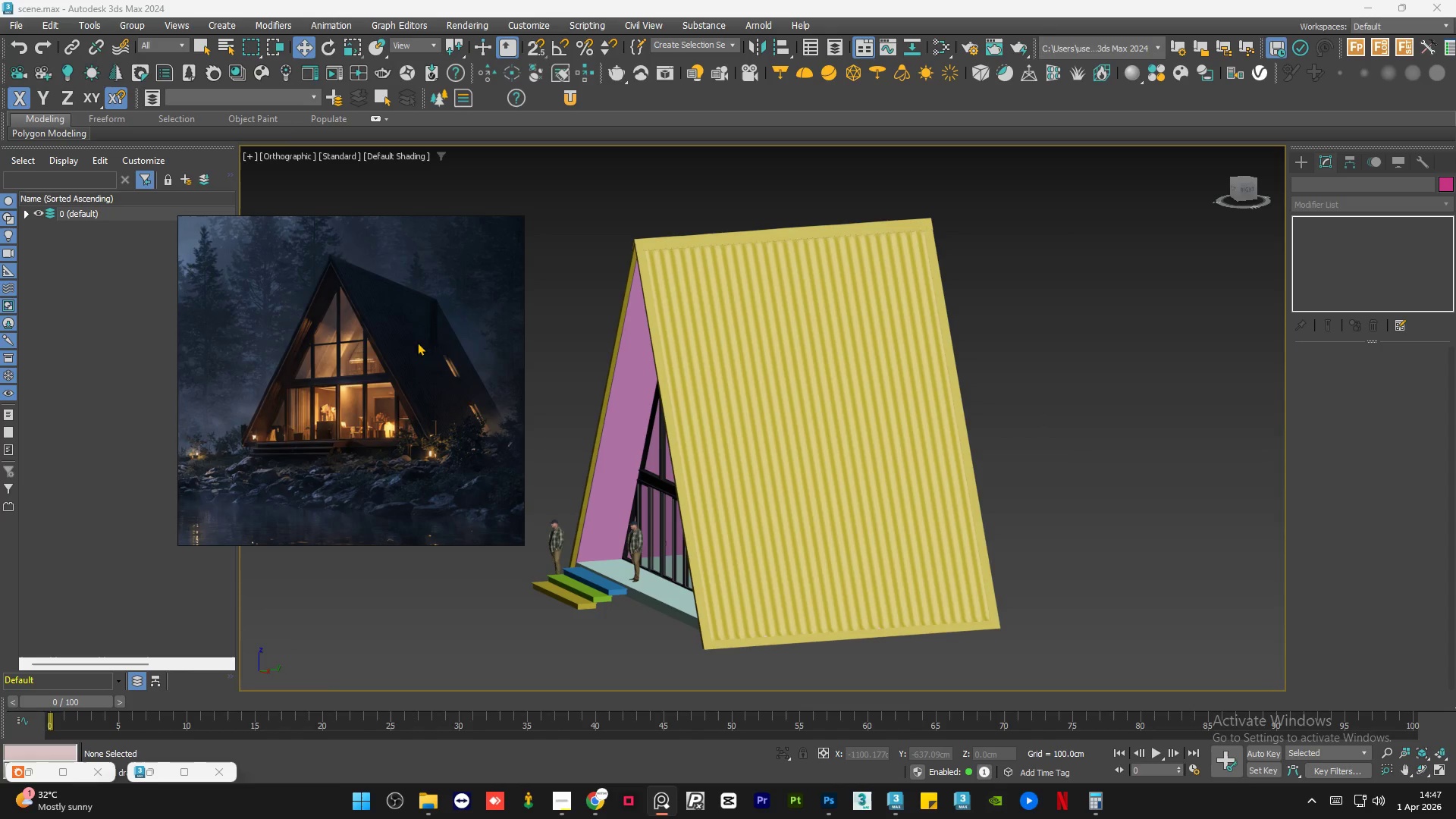 
scroll: coordinate [351, 276], scroll_direction: up, amount: 8.0
 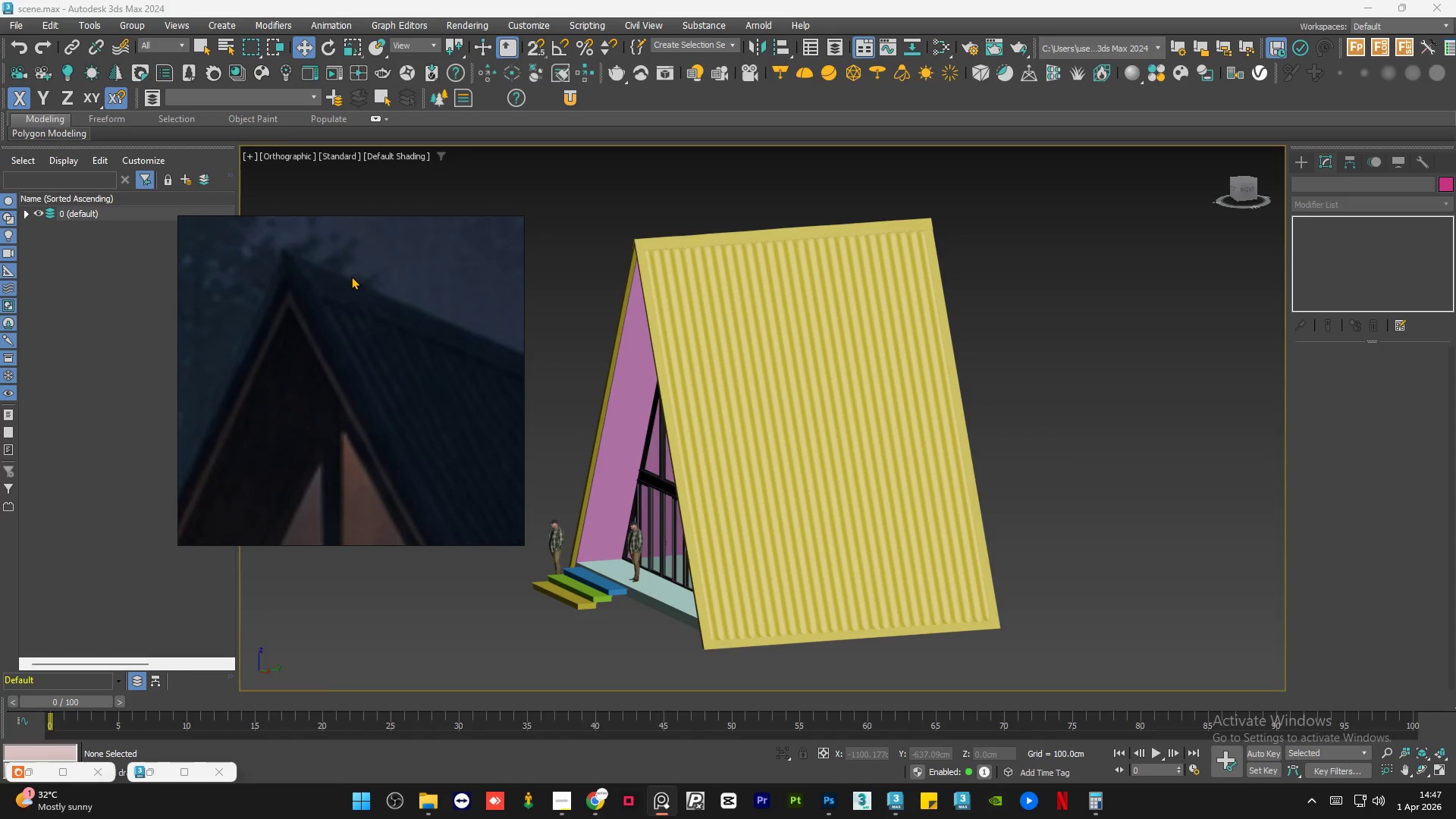 
scroll: coordinate [352, 291], scroll_direction: down, amount: 8.0
 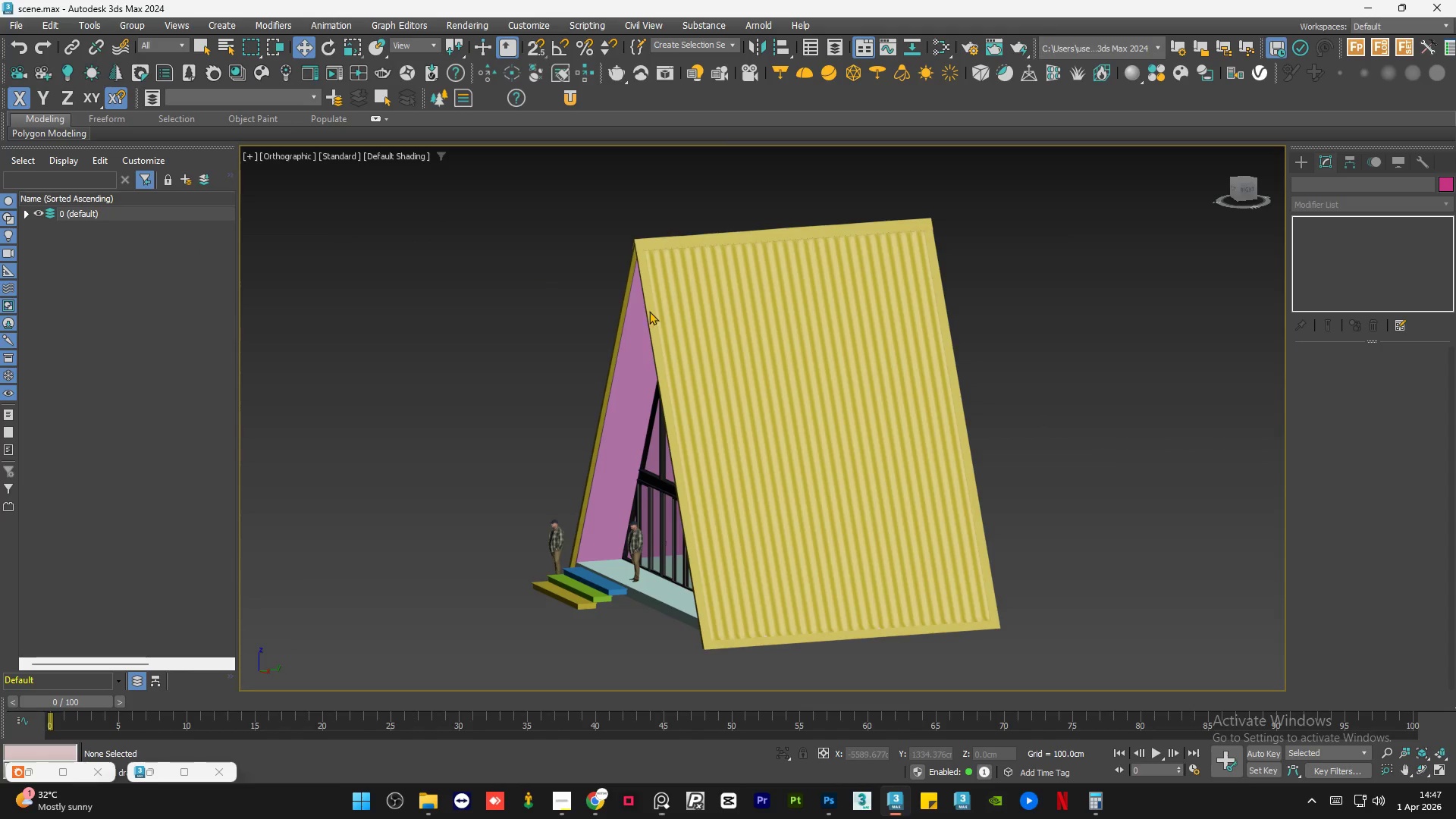 
left_click([654, 313])
 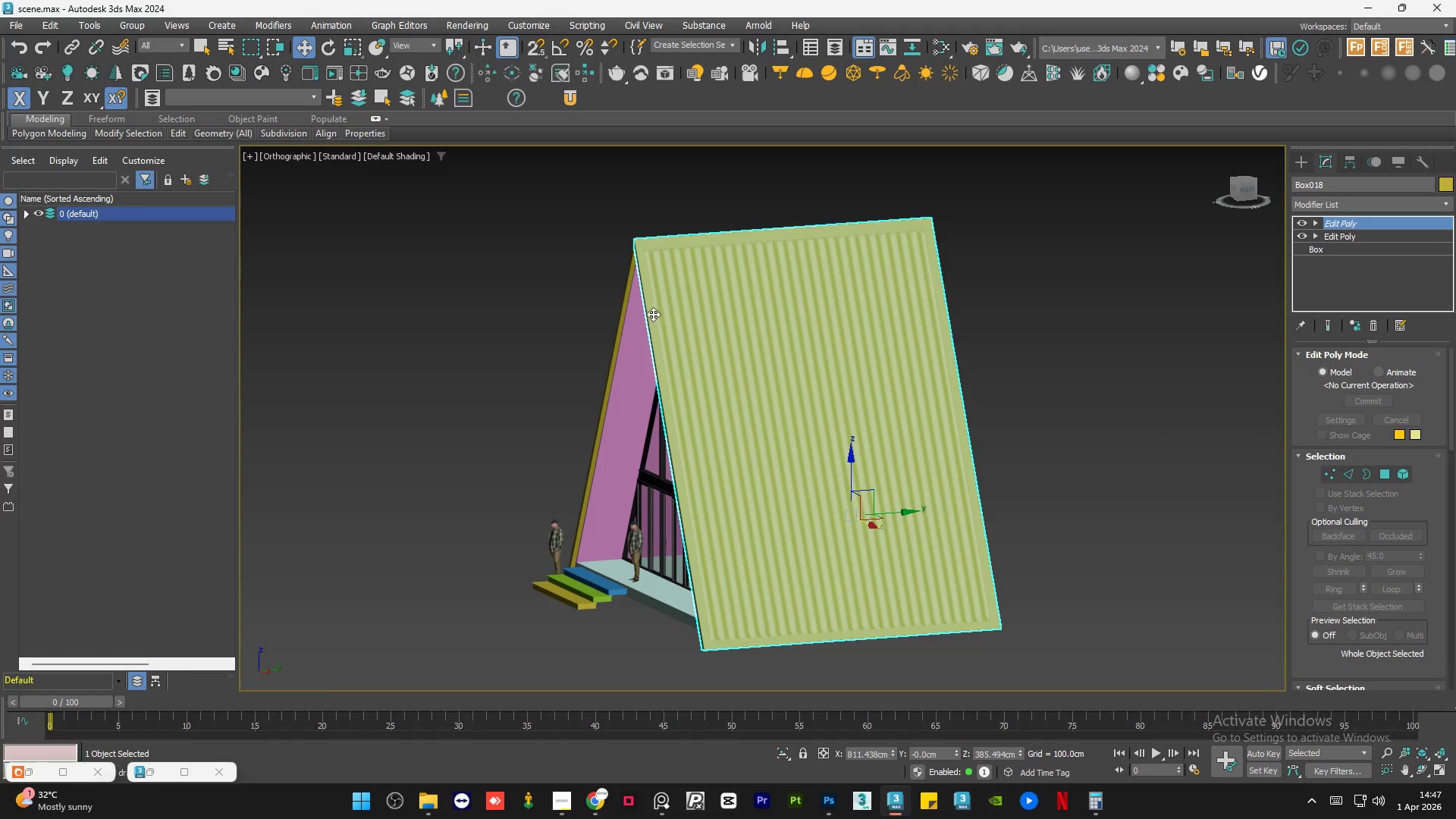 
hold_key(key=AltLeft, duration=1.0)
 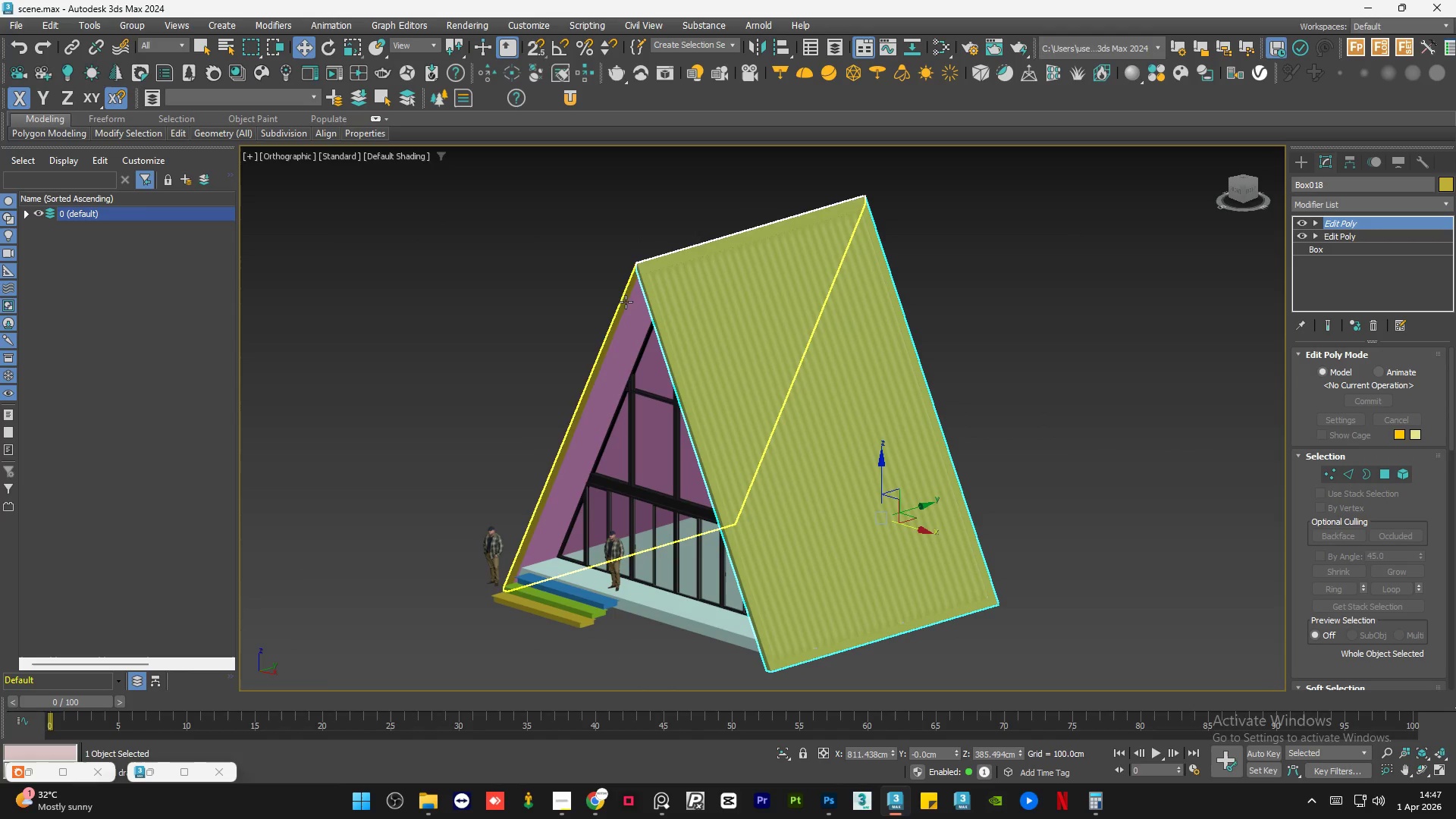 
hold_key(key=ControlLeft, duration=0.59)
 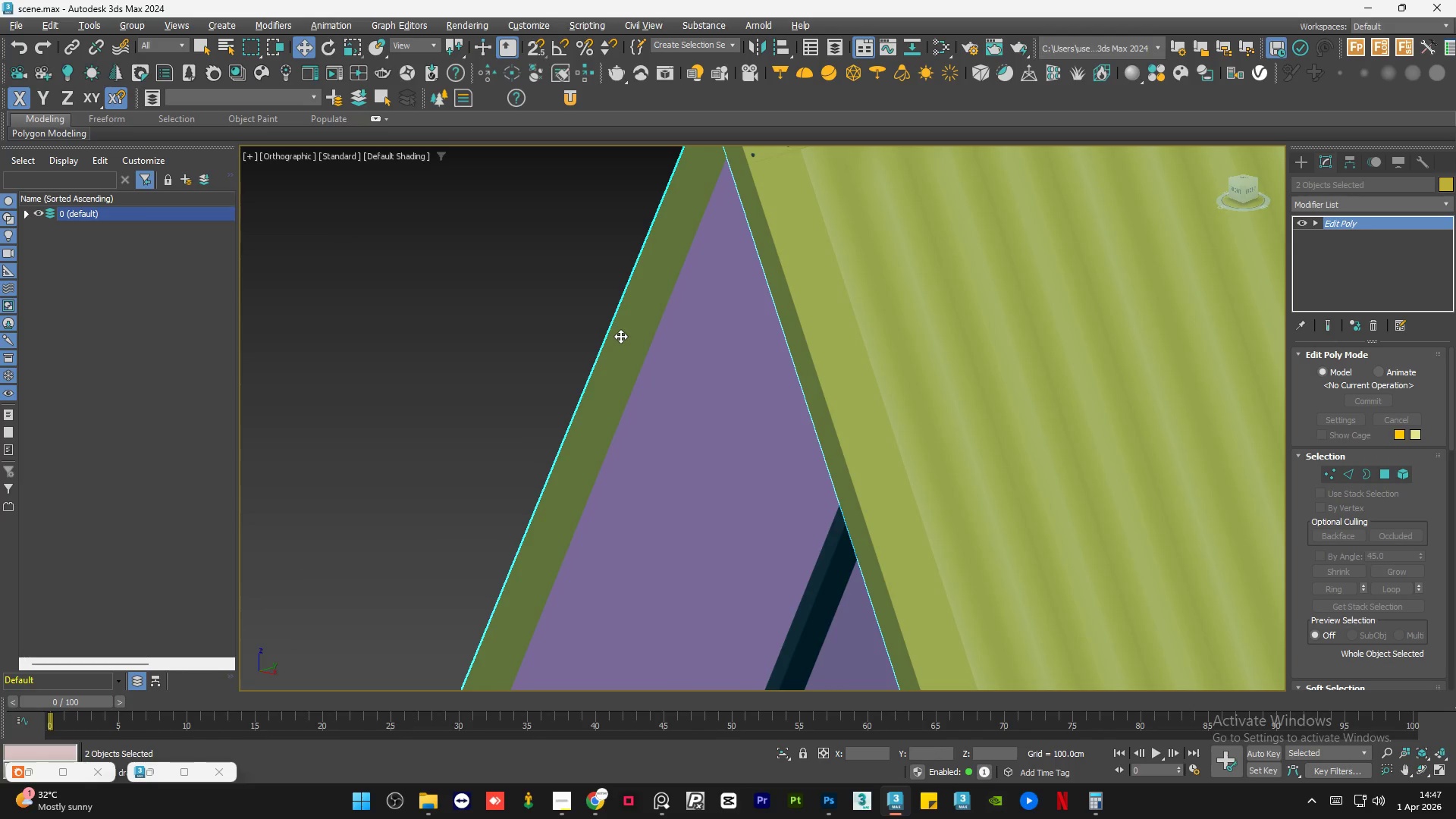 
scroll: coordinate [626, 291], scroll_direction: up, amount: 6.0
 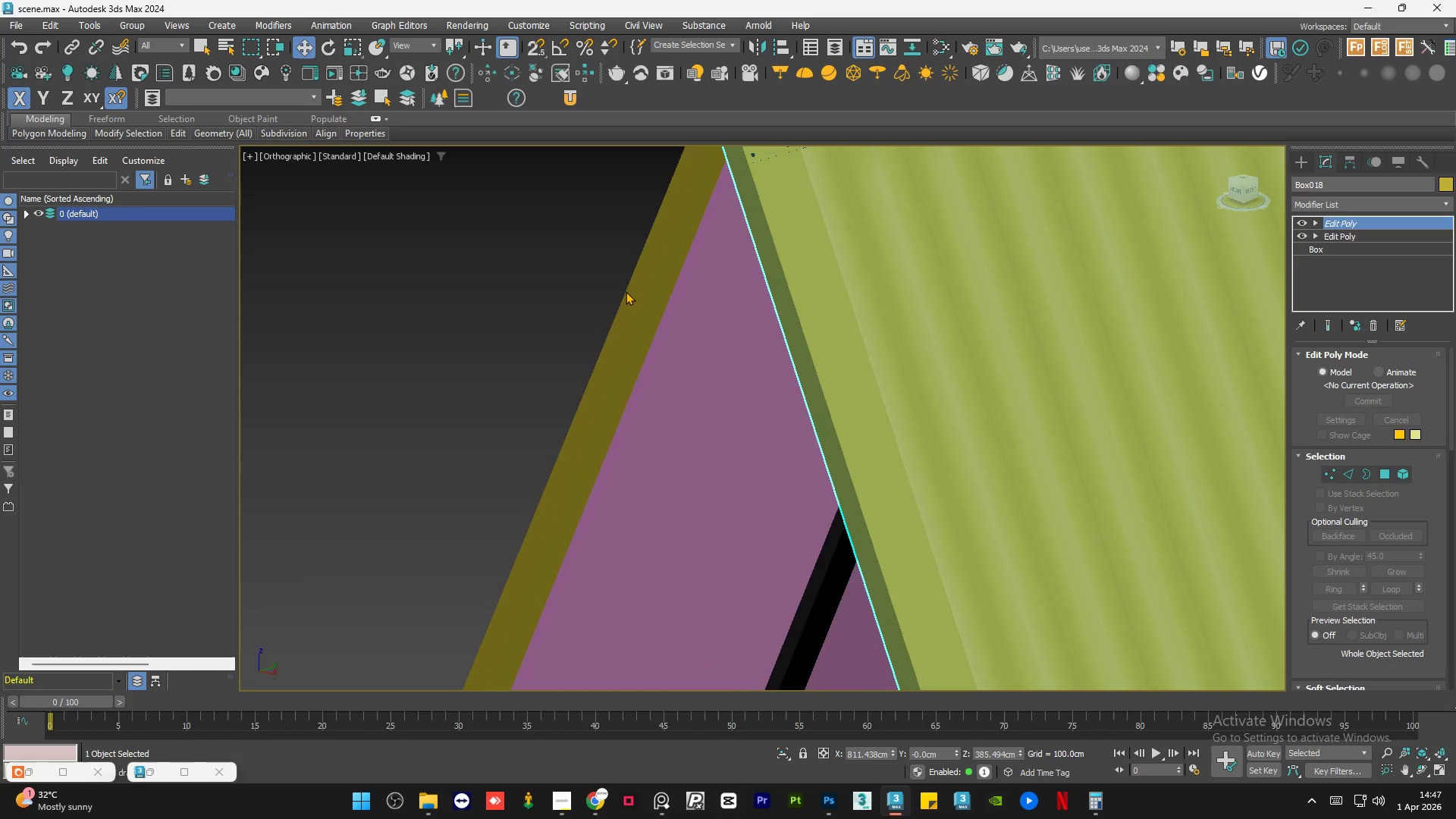 
left_click([620, 336])
 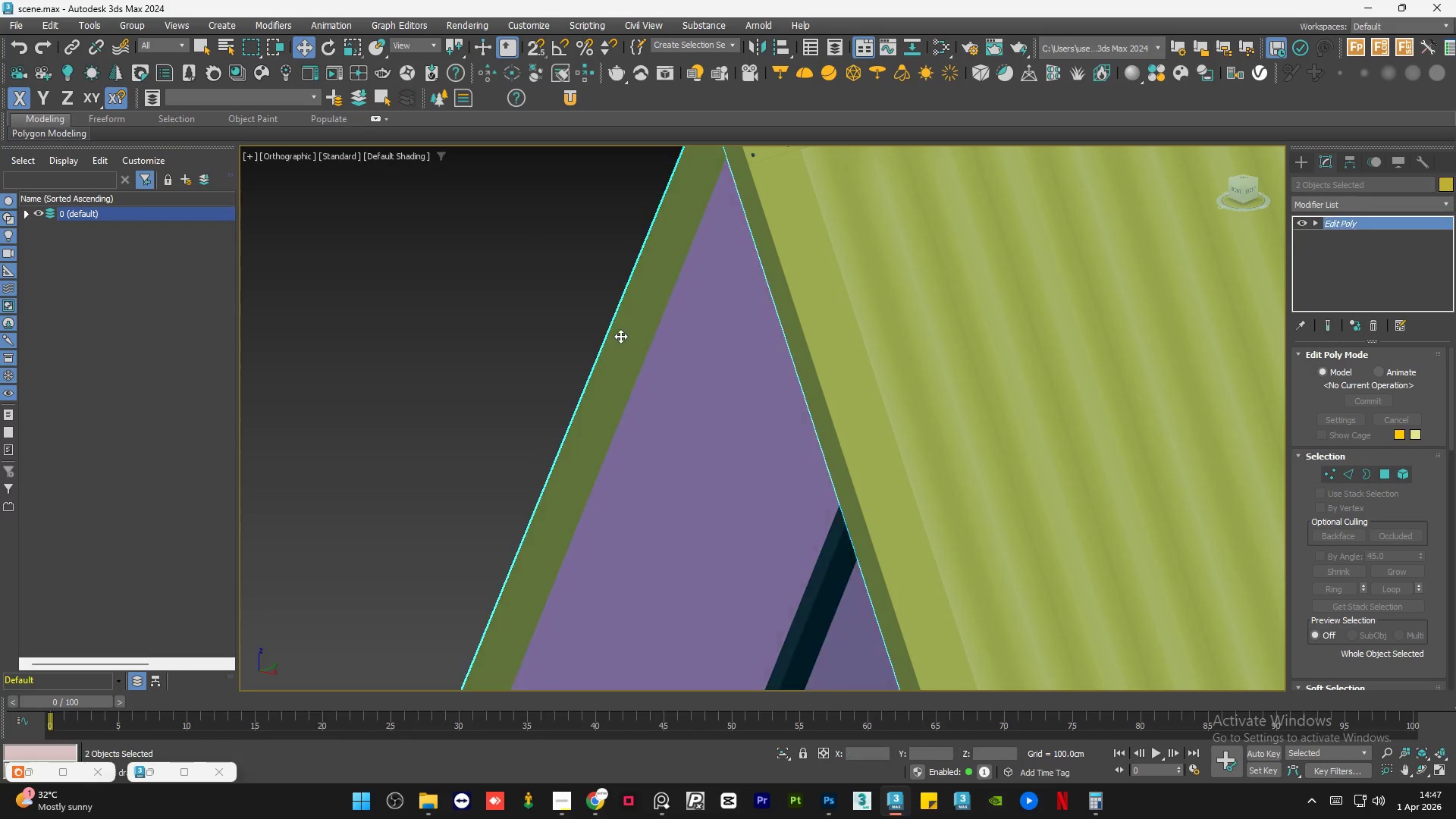 
key(Alt+Q)
 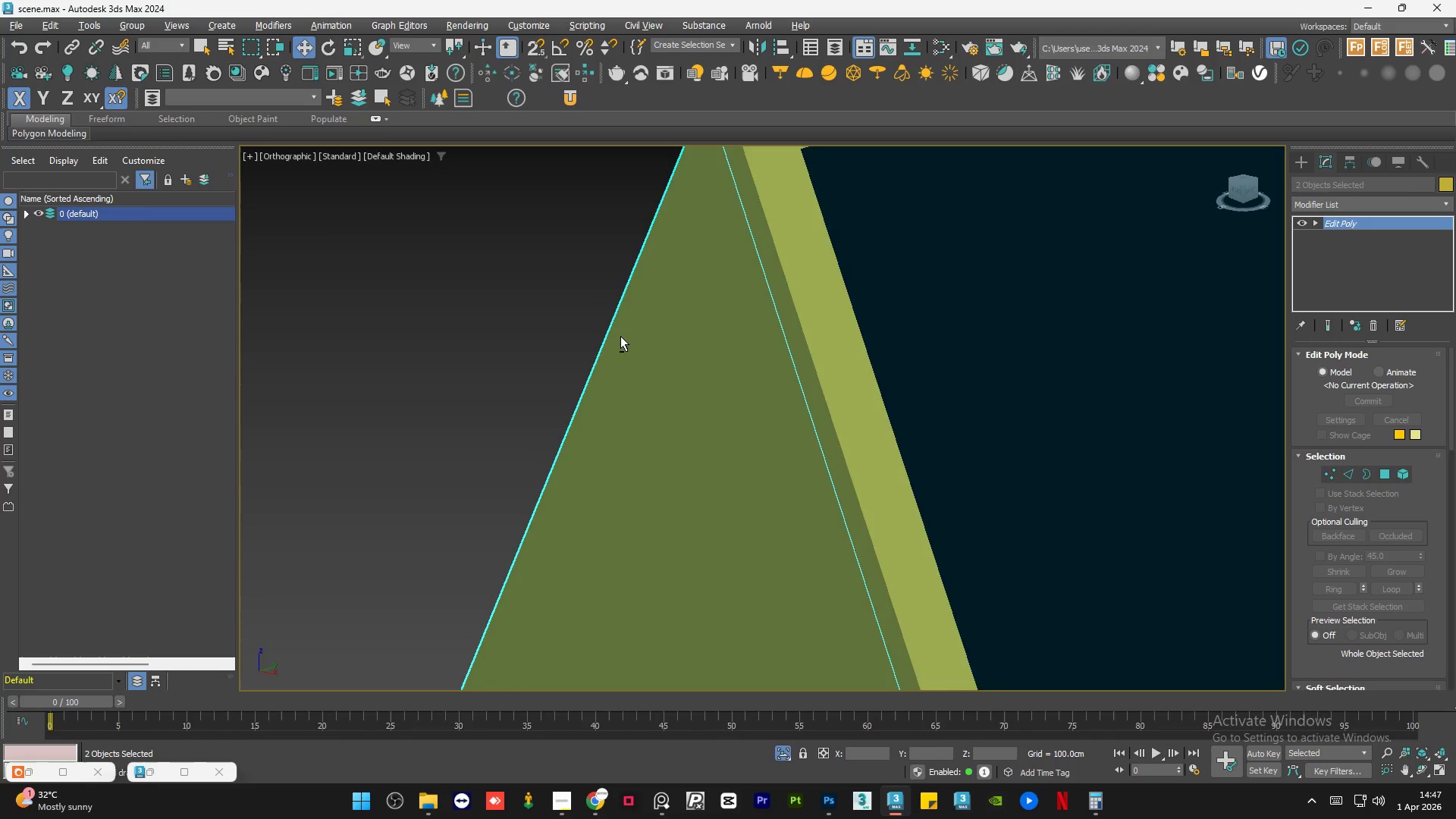 
scroll: coordinate [620, 340], scroll_direction: down, amount: 6.0
 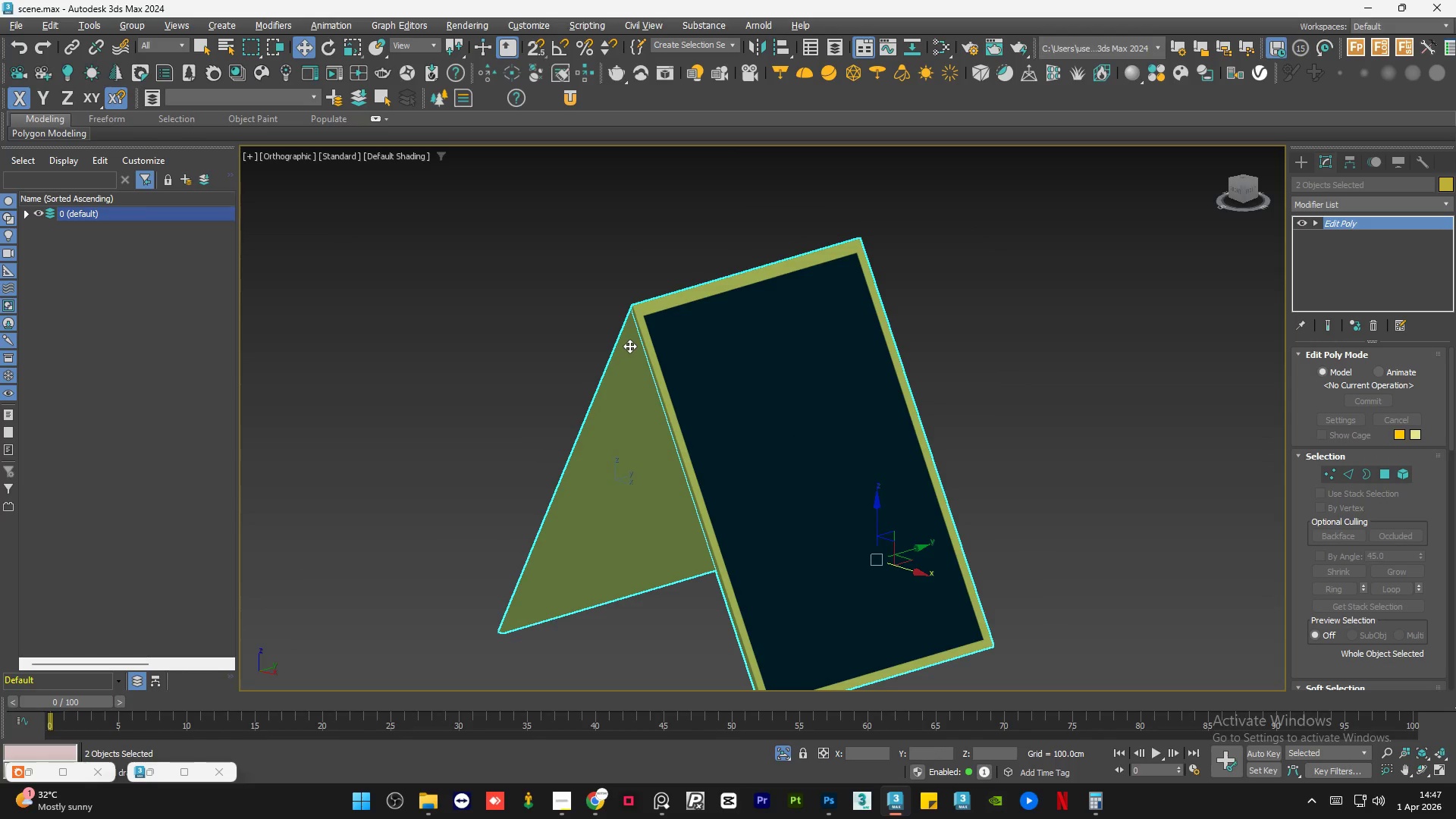 
key(F4)
 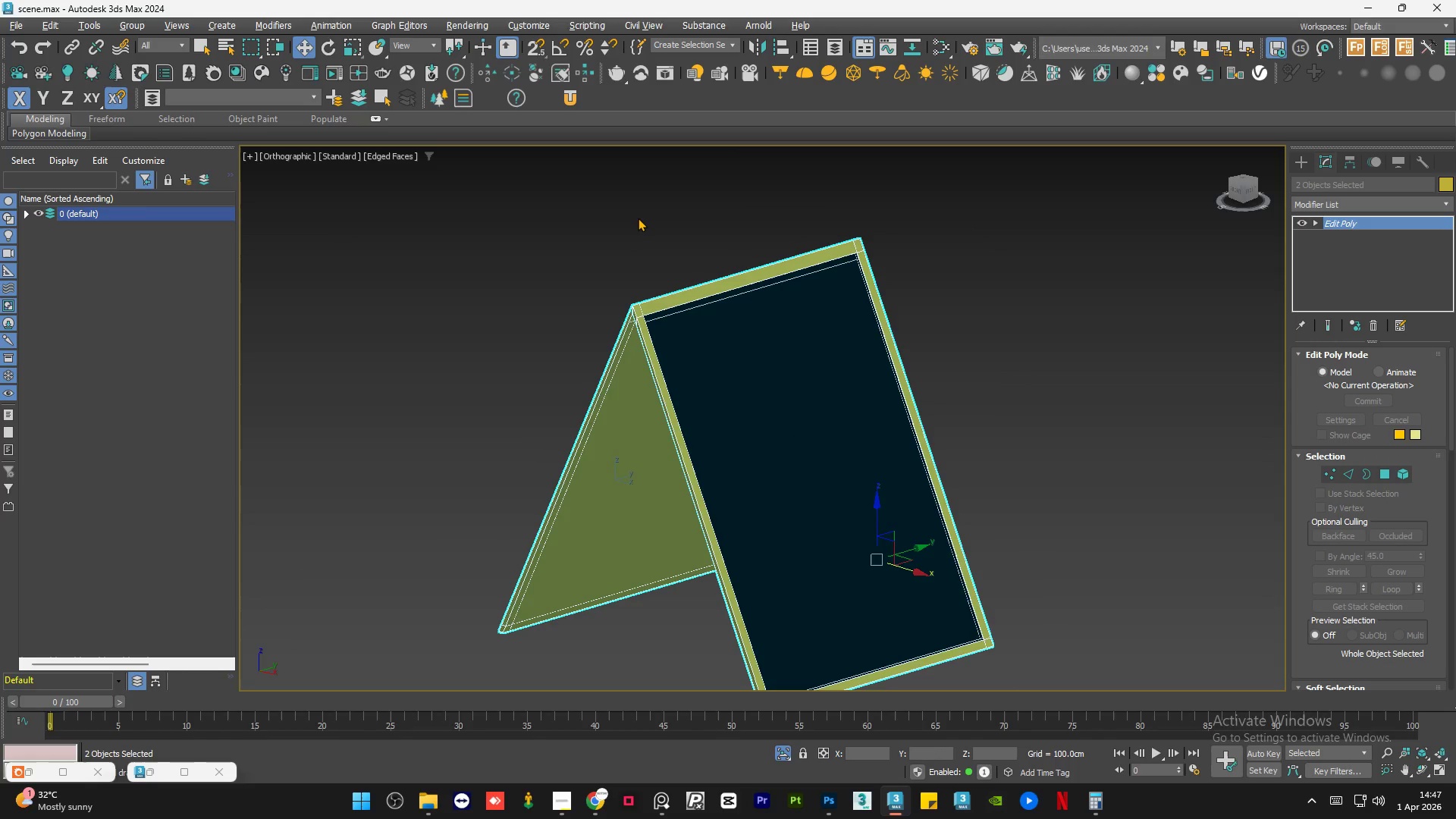 
left_click([638, 217])
 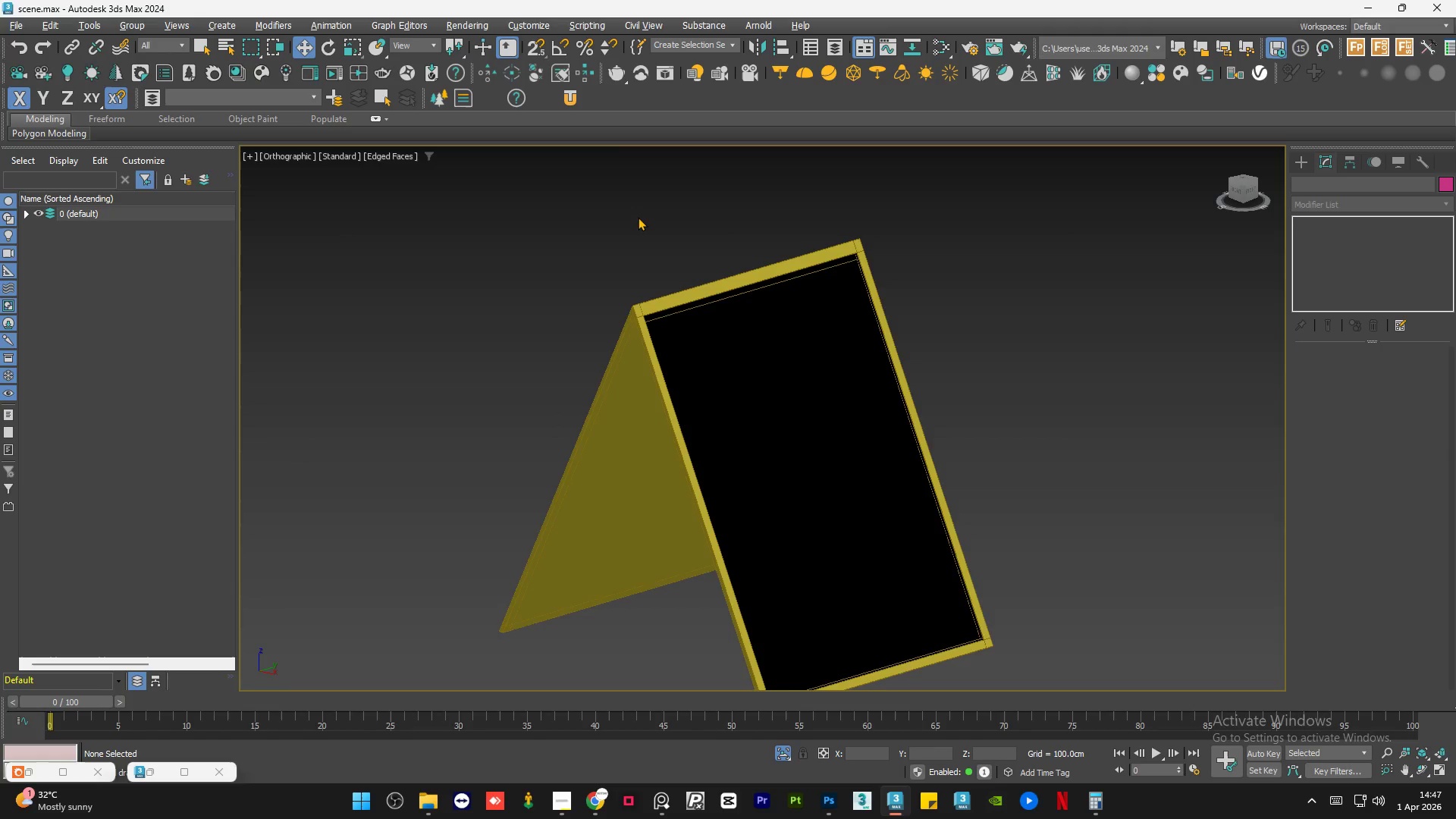 
hold_key(key=AltLeft, duration=0.58)
 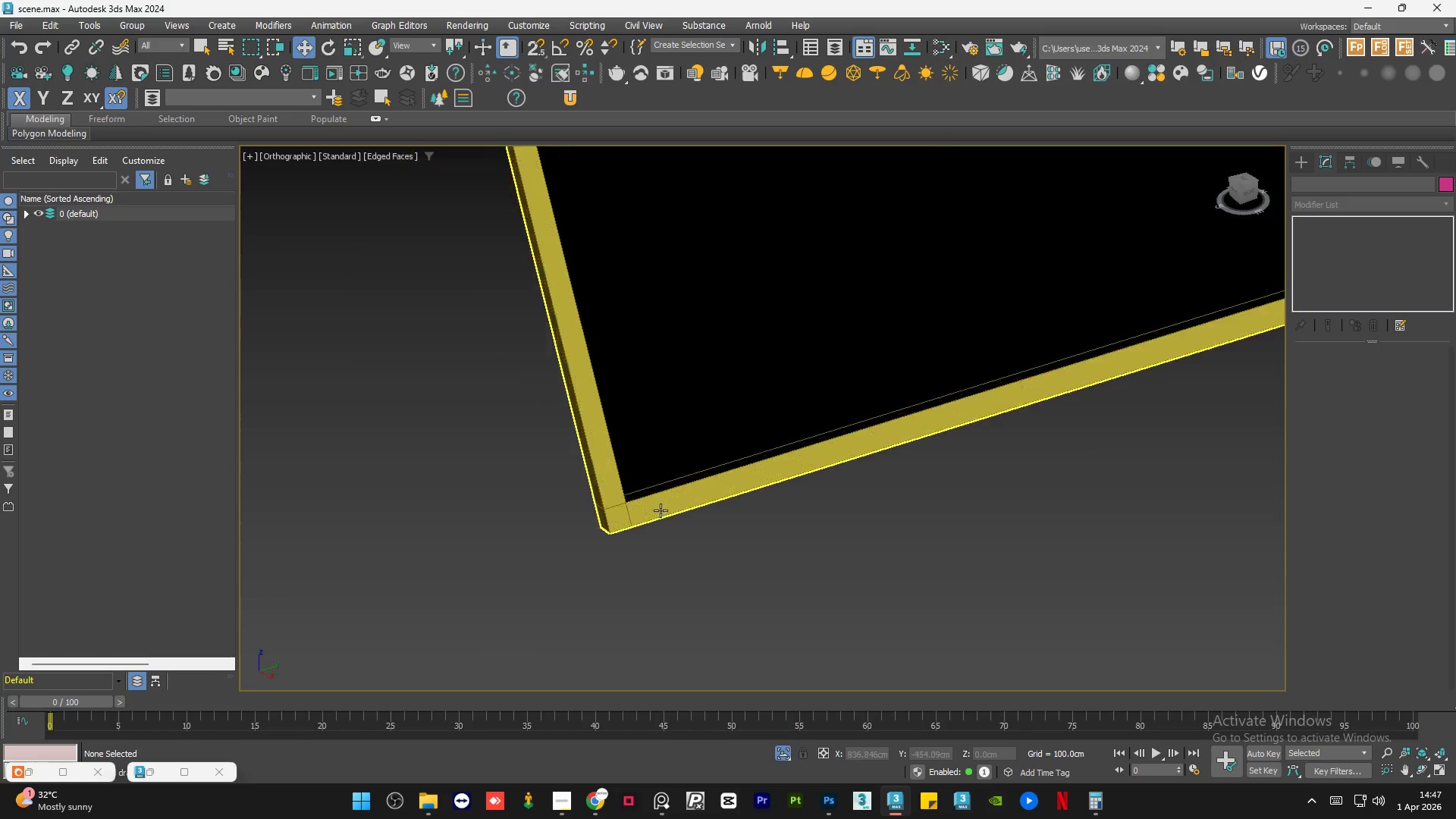 
scroll: coordinate [633, 227], scroll_direction: down, amount: 2.0
 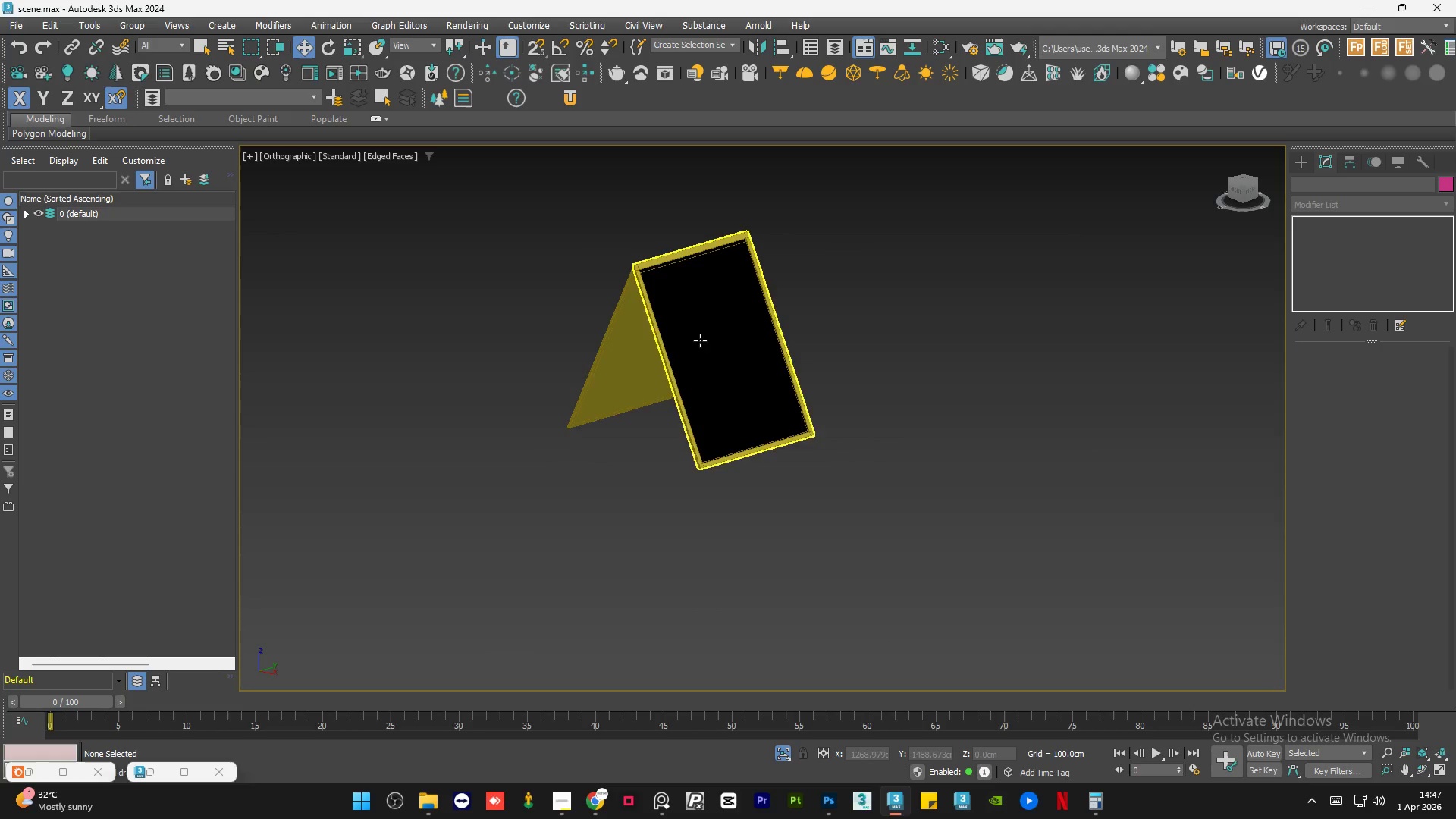 
hold_key(key=AltLeft, duration=15.05)
left_click([661, 510])
 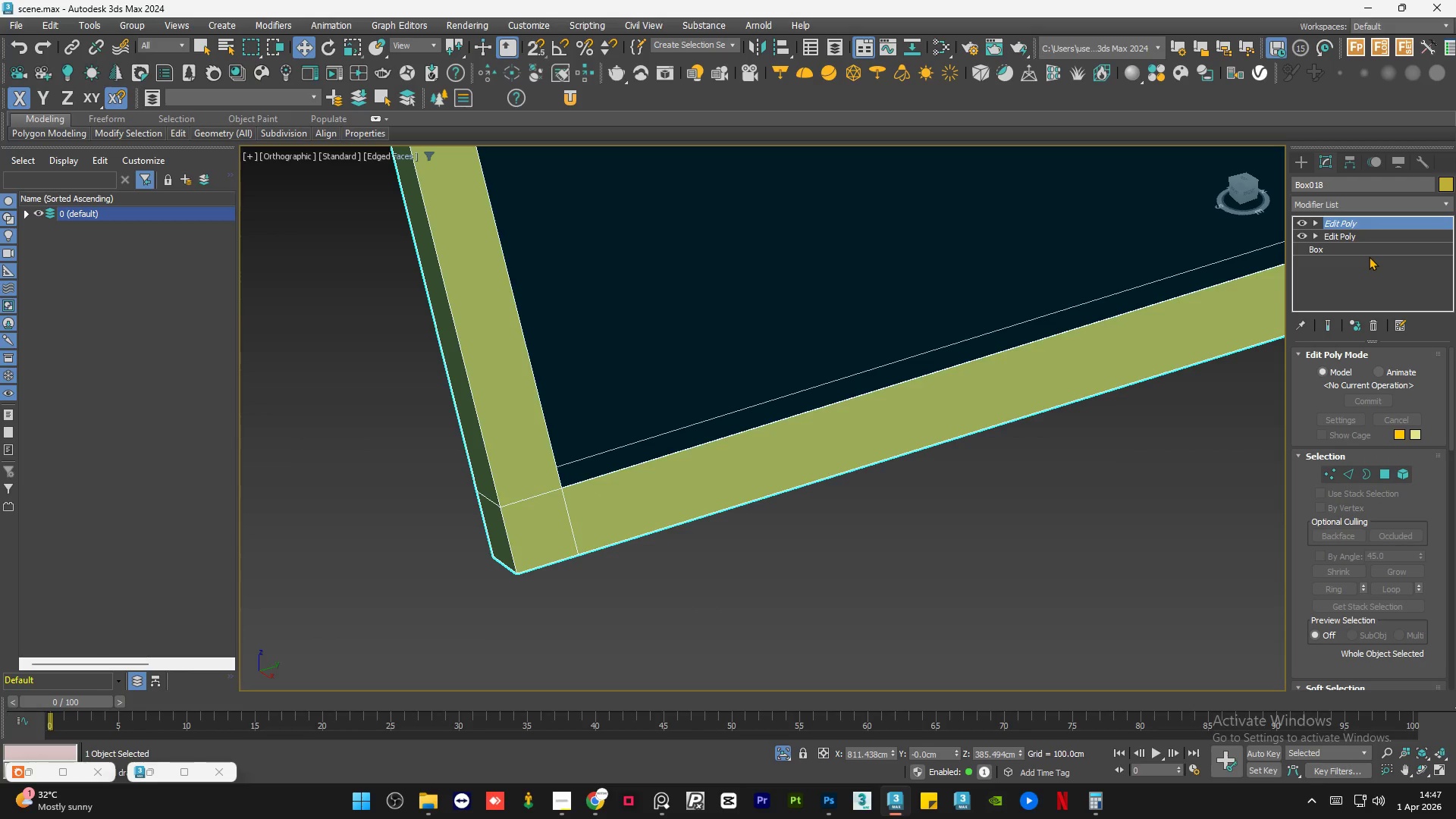 
scroll: coordinate [661, 510], scroll_direction: up, amount: 8.0
 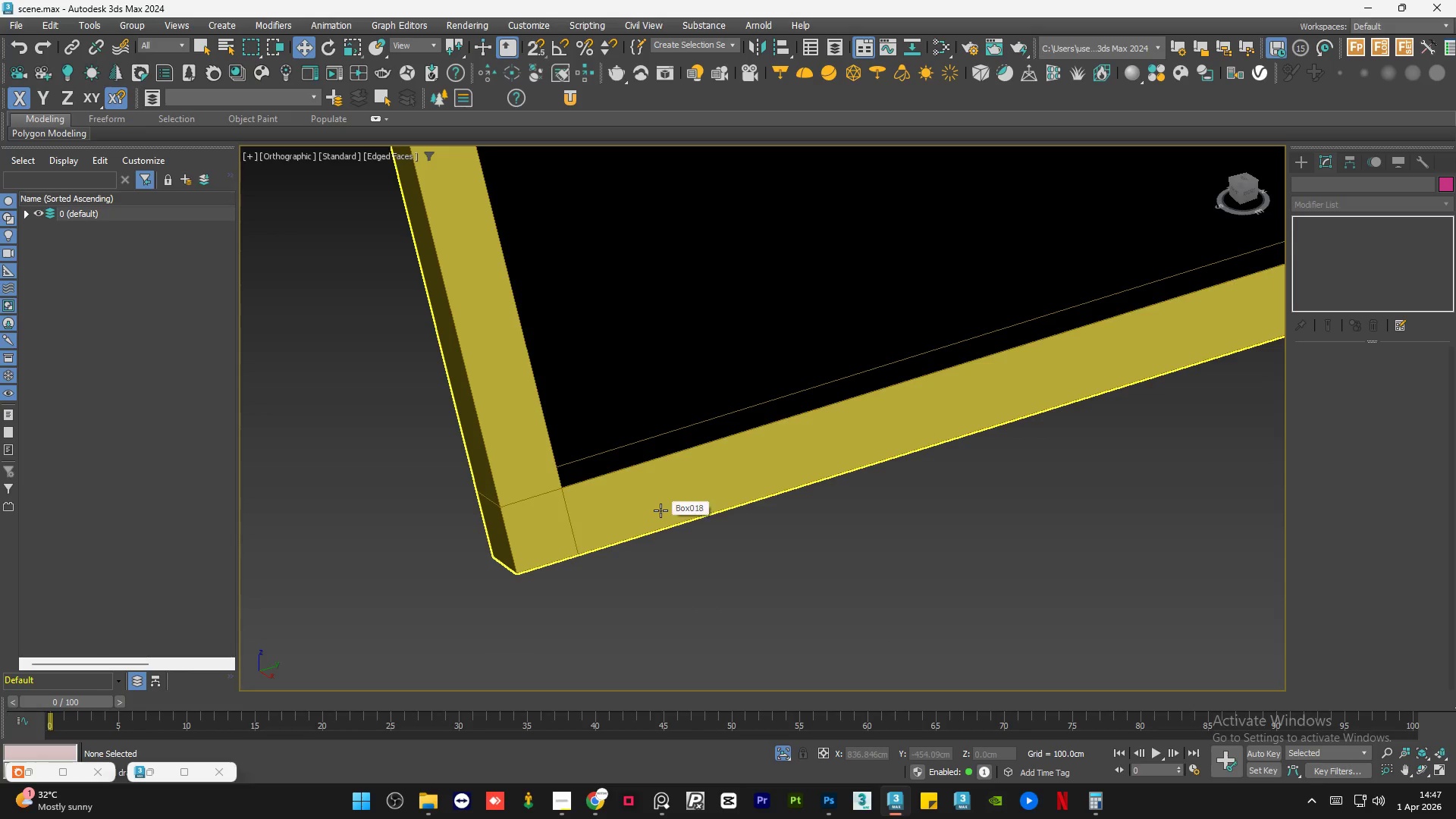 
left_click([1312, 224])
 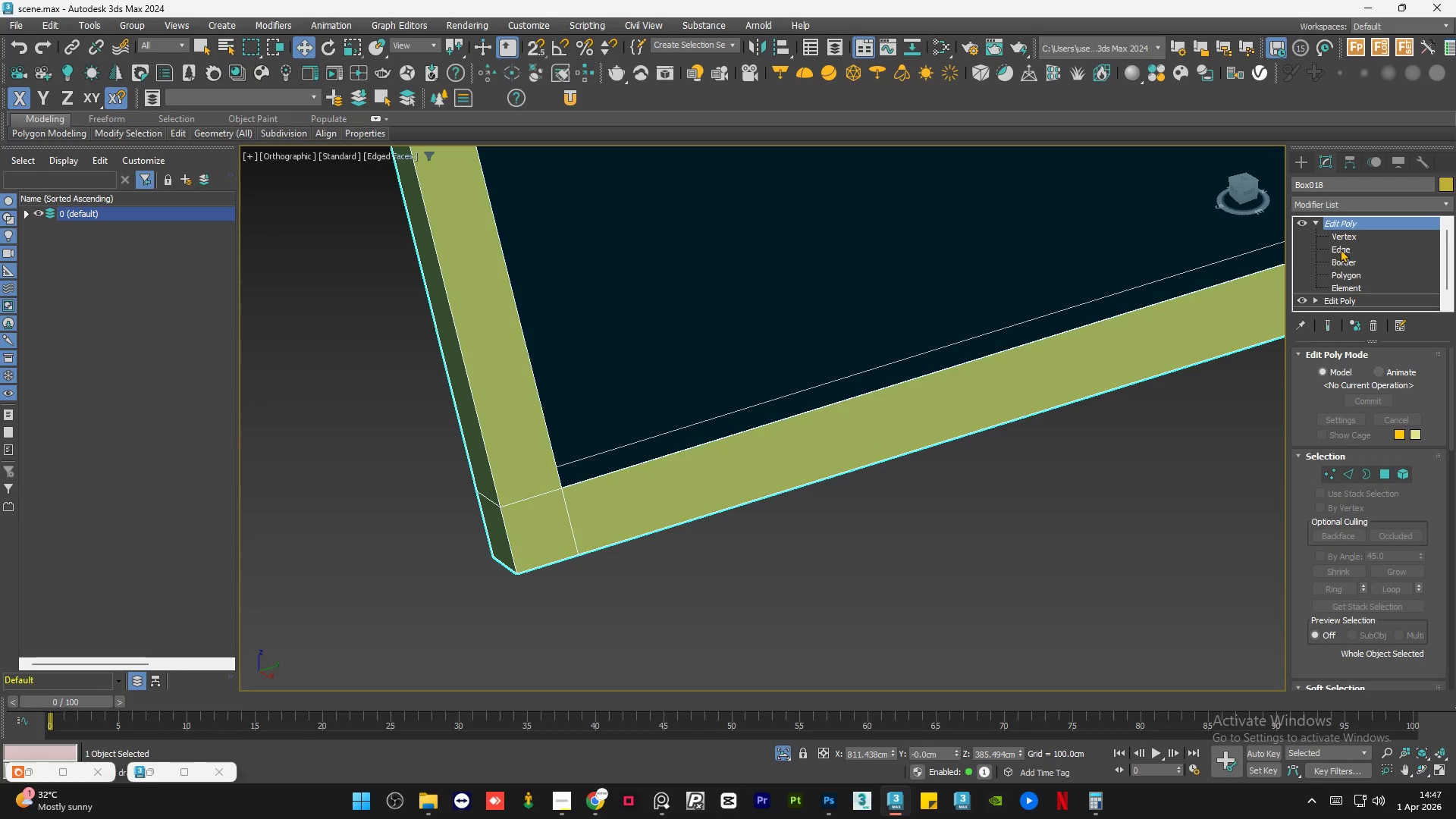 
left_click([1349, 237])
 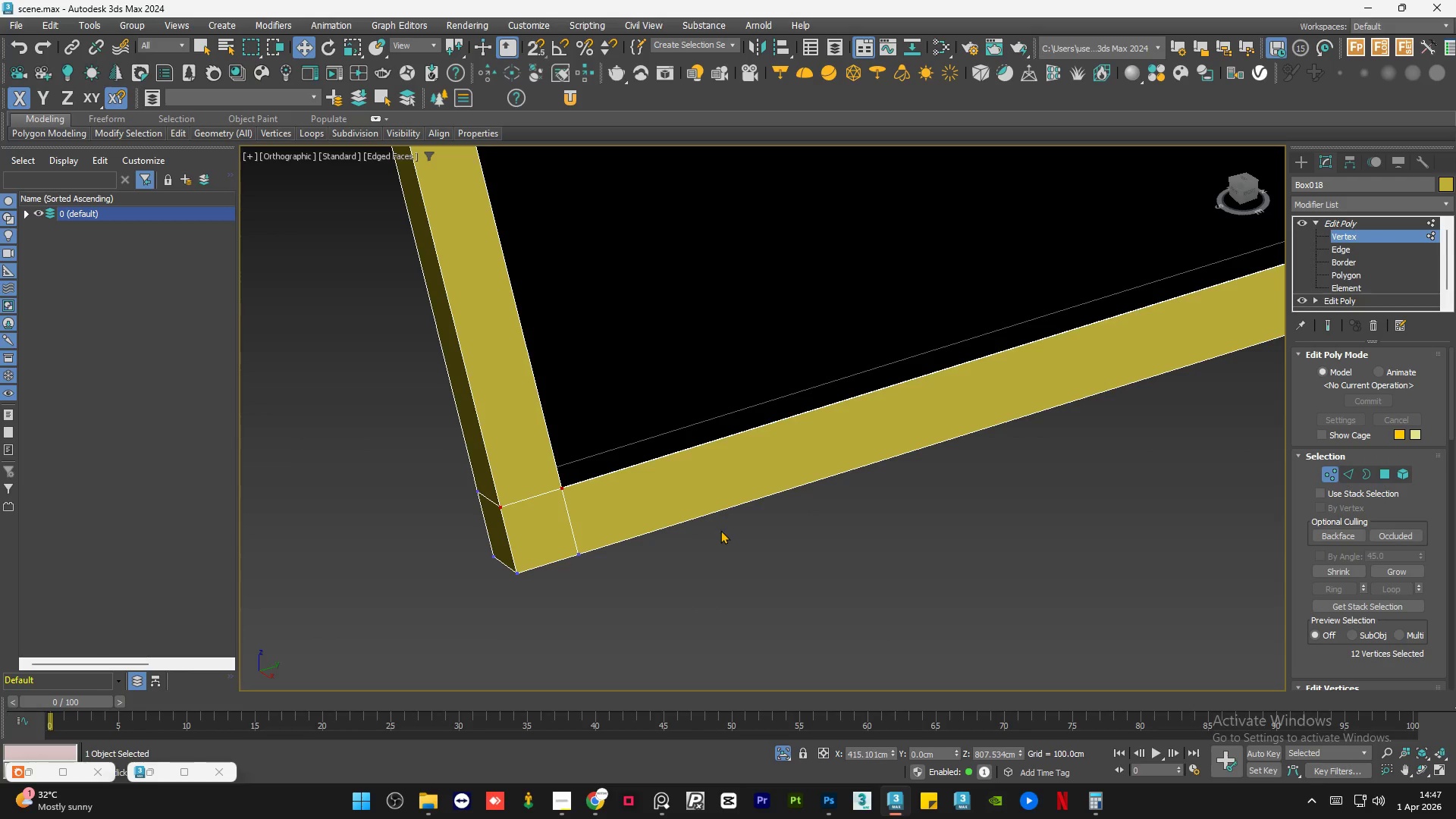 
left_click([723, 563])
 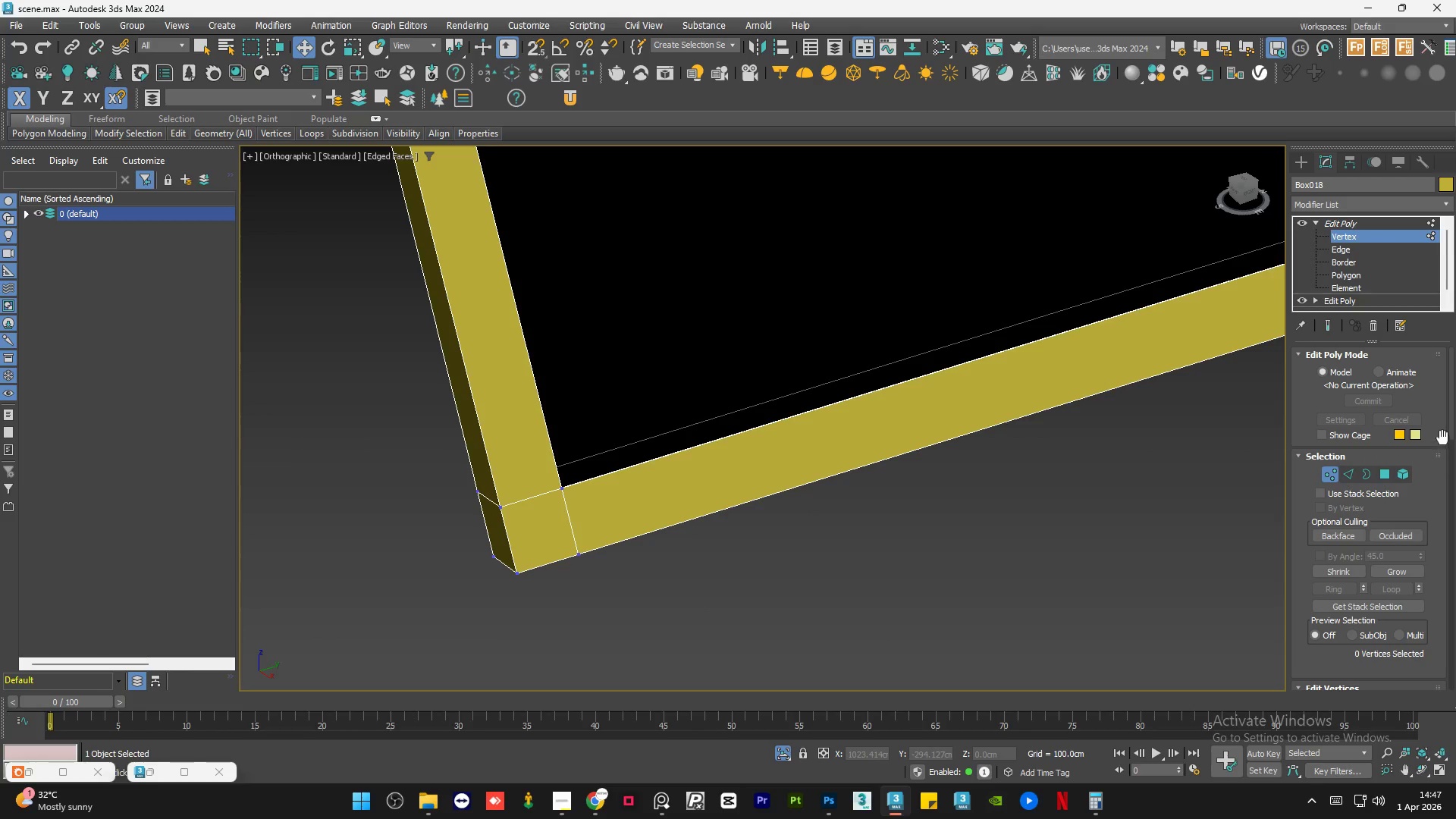 
left_click_drag(start_coordinate=[1453, 413], to_coordinate=[1445, 459])
 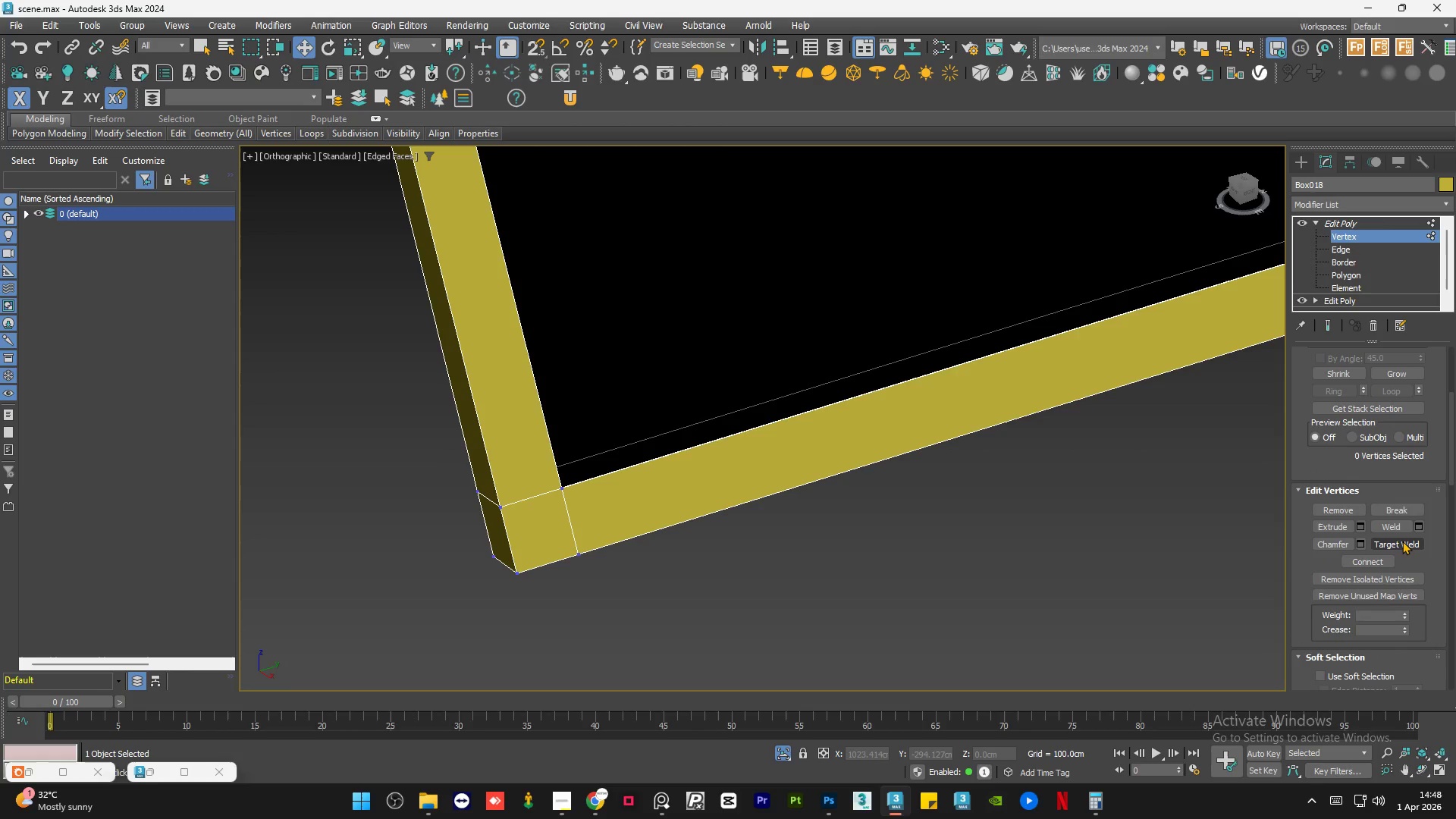 
left_click([1402, 541])
 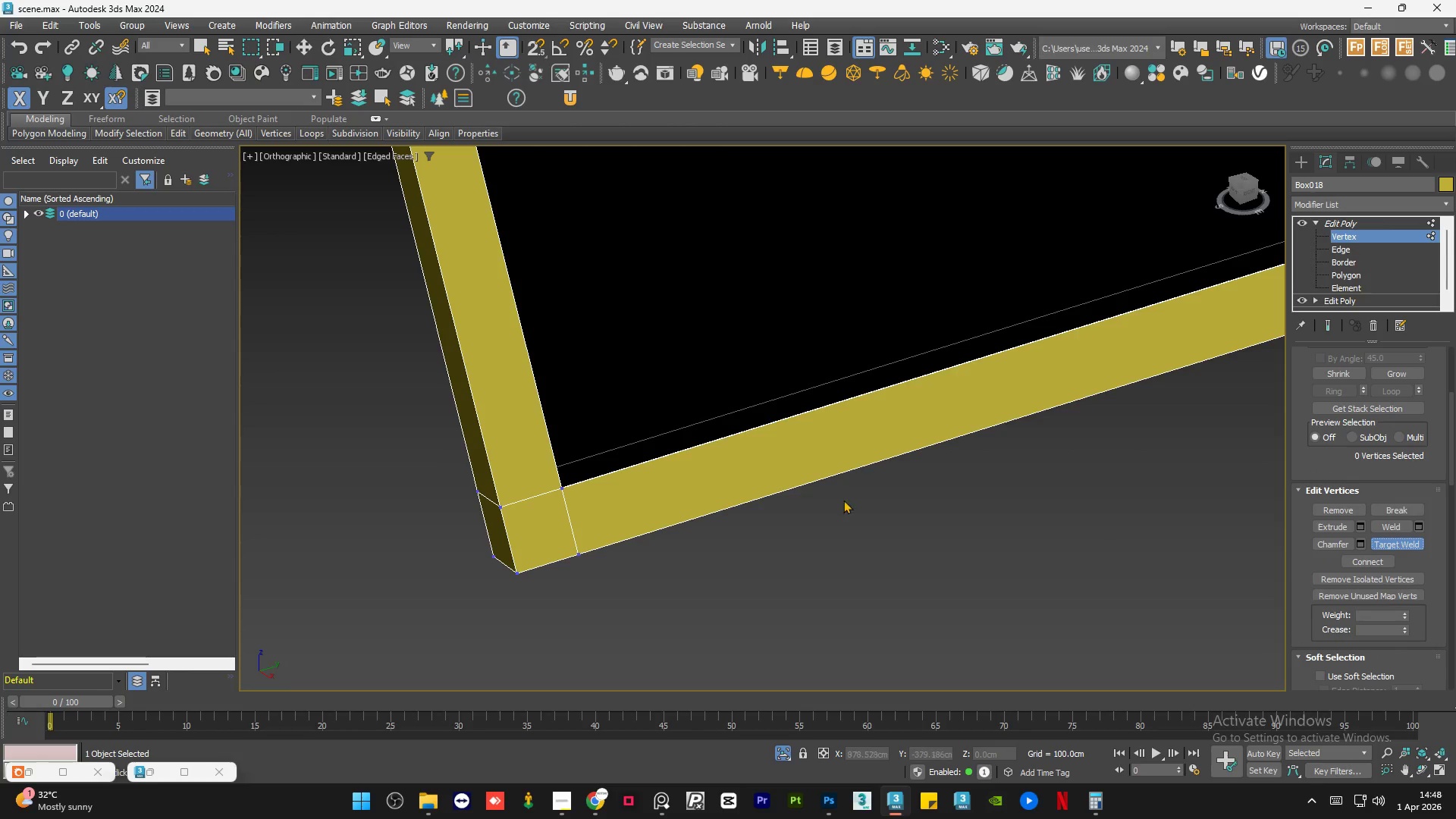 
hold_key(key=AltLeft, duration=0.56)
 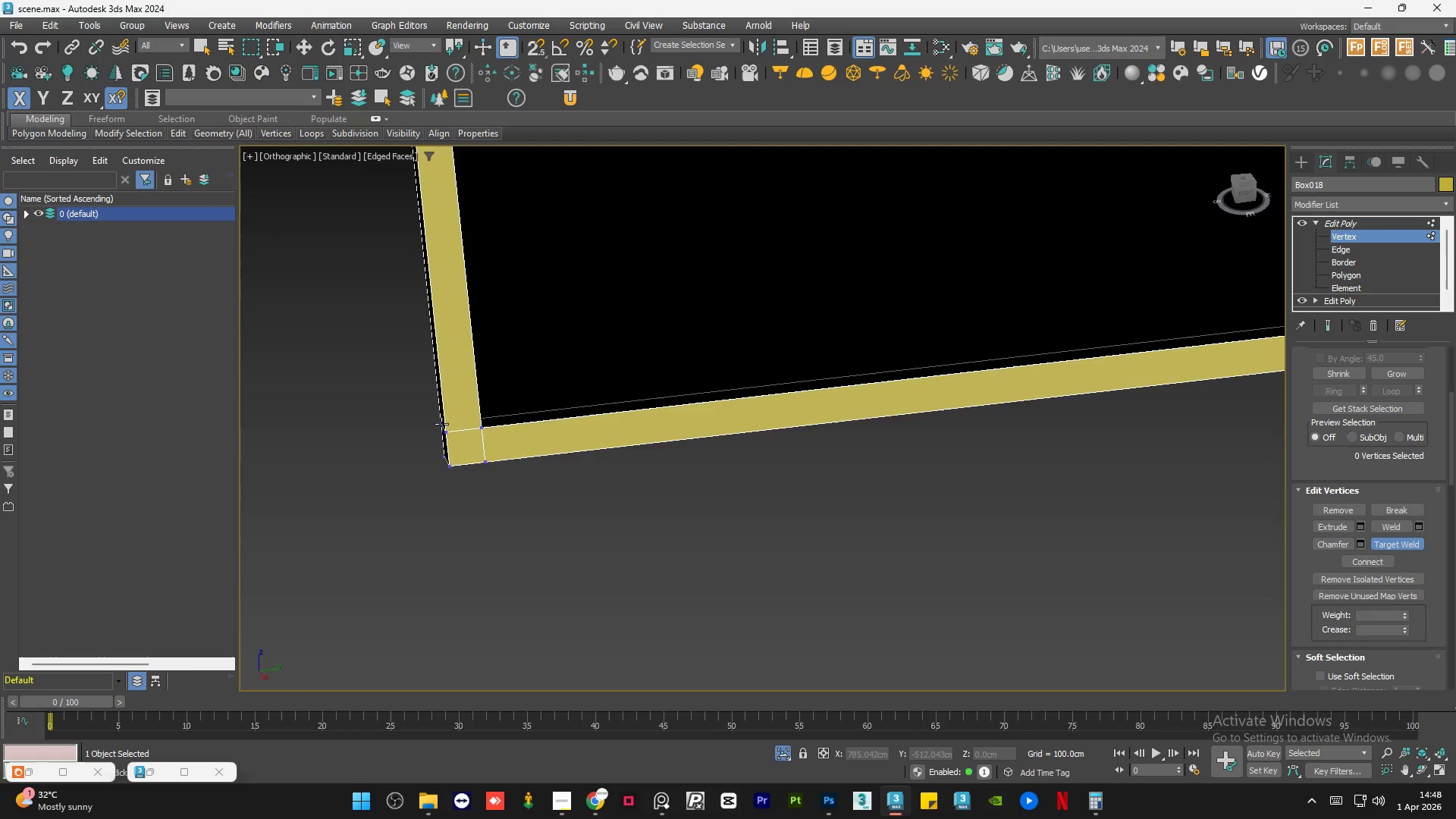 
scroll: coordinate [791, 501], scroll_direction: down, amount: 2.0
 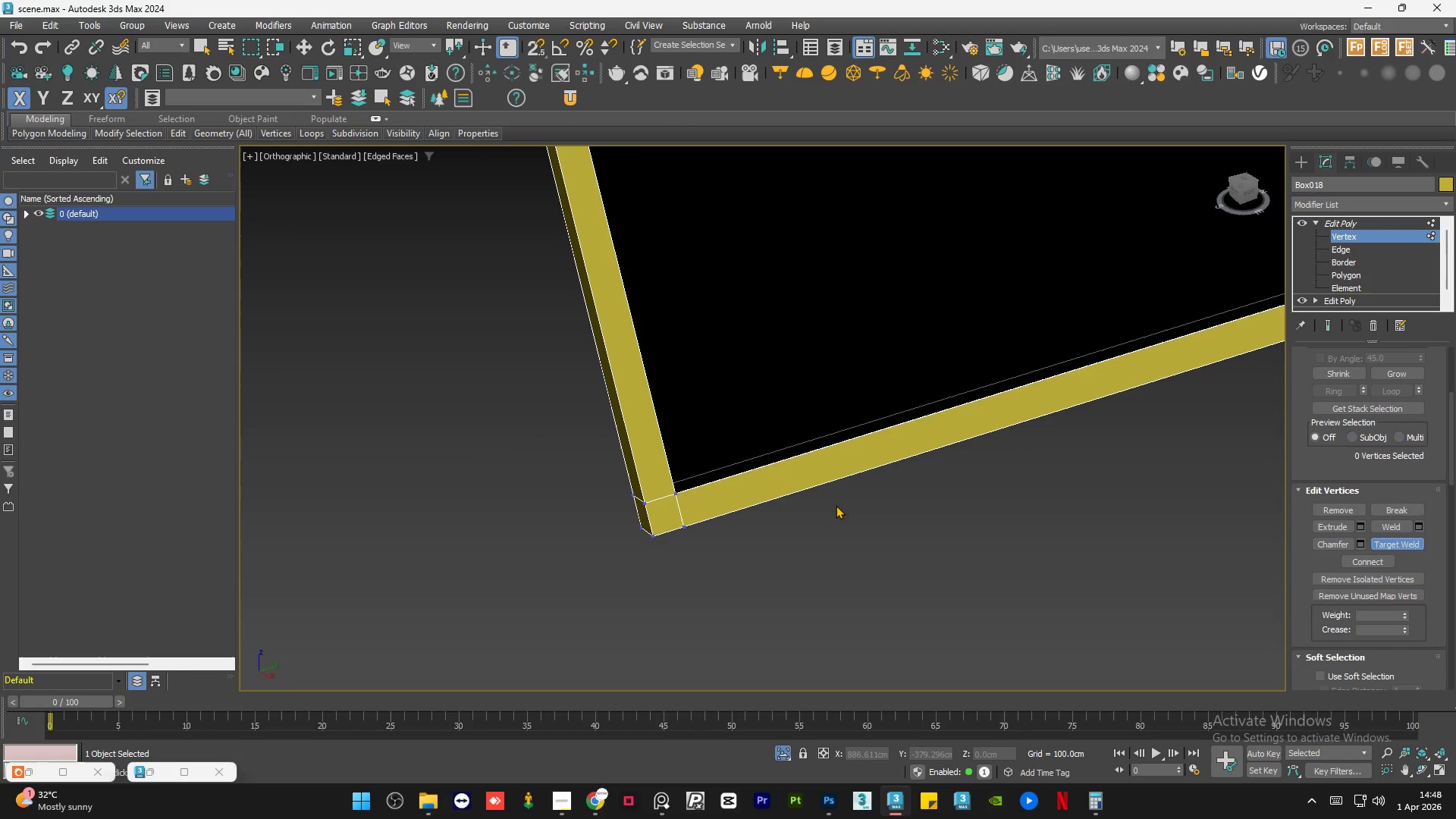 
scroll: coordinate [450, 438], scroll_direction: up, amount: 4.0
 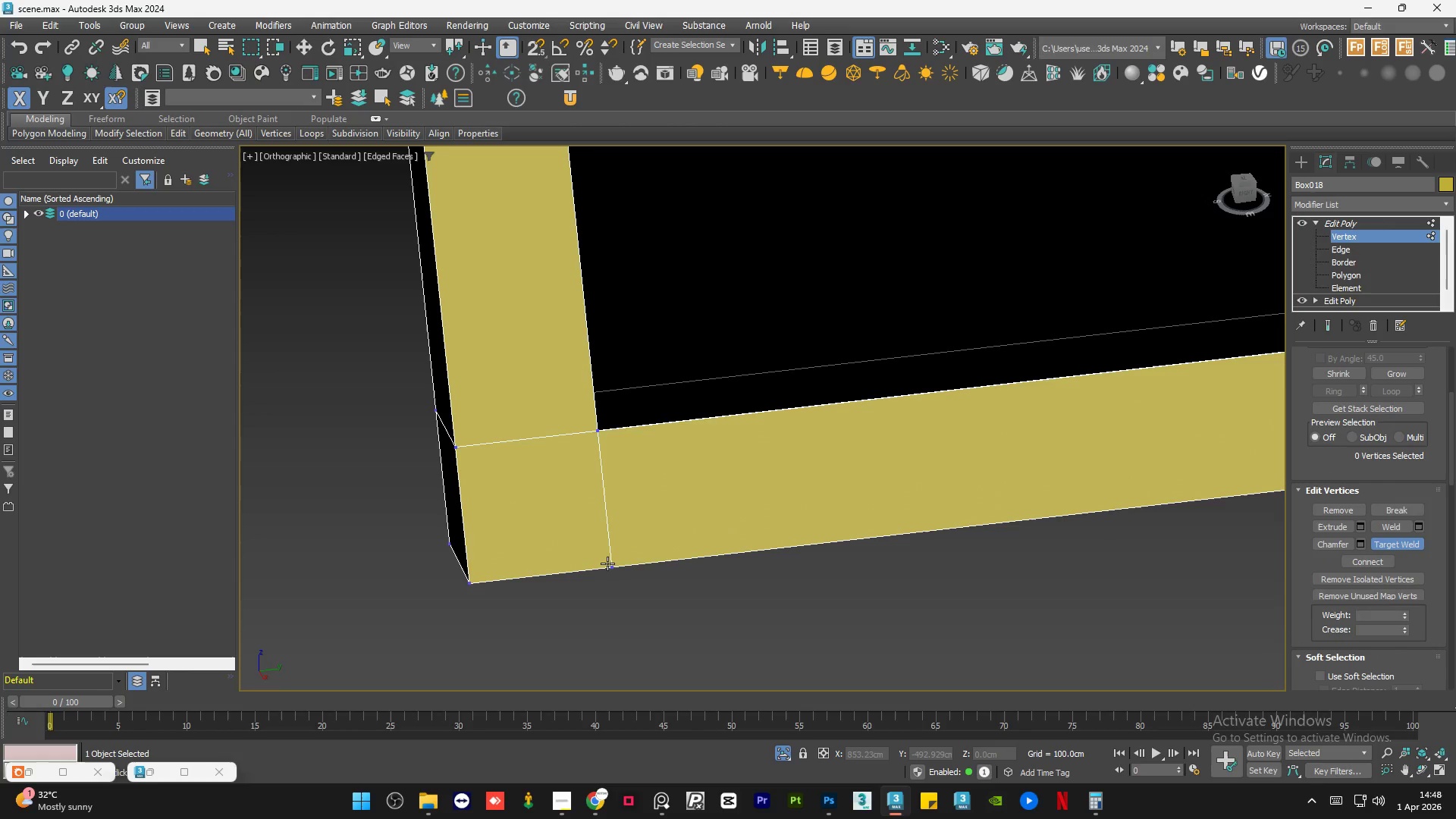 
left_click_drag(start_coordinate=[610, 566], to_coordinate=[455, 447])
 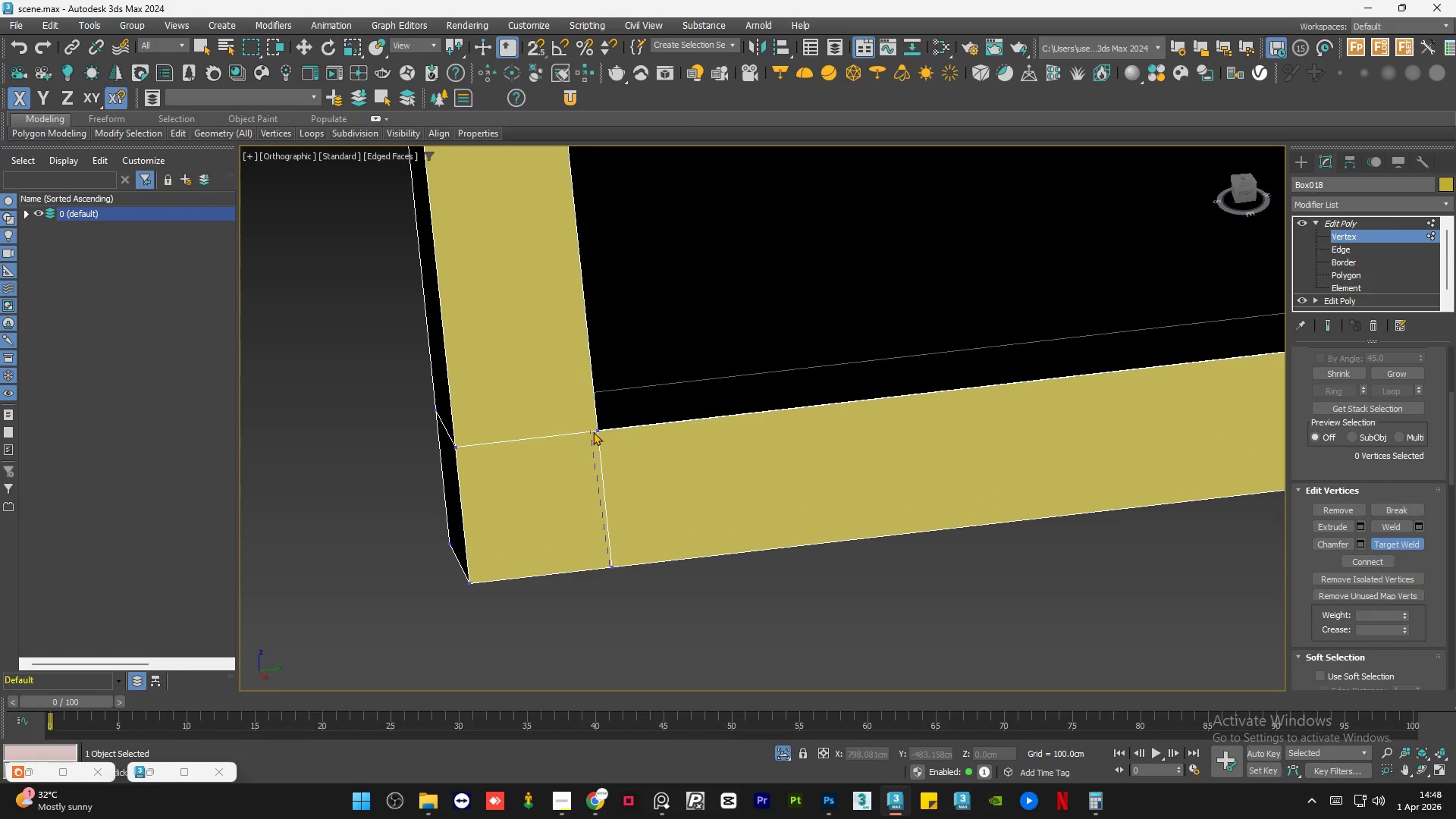 
left_click([598, 432])
 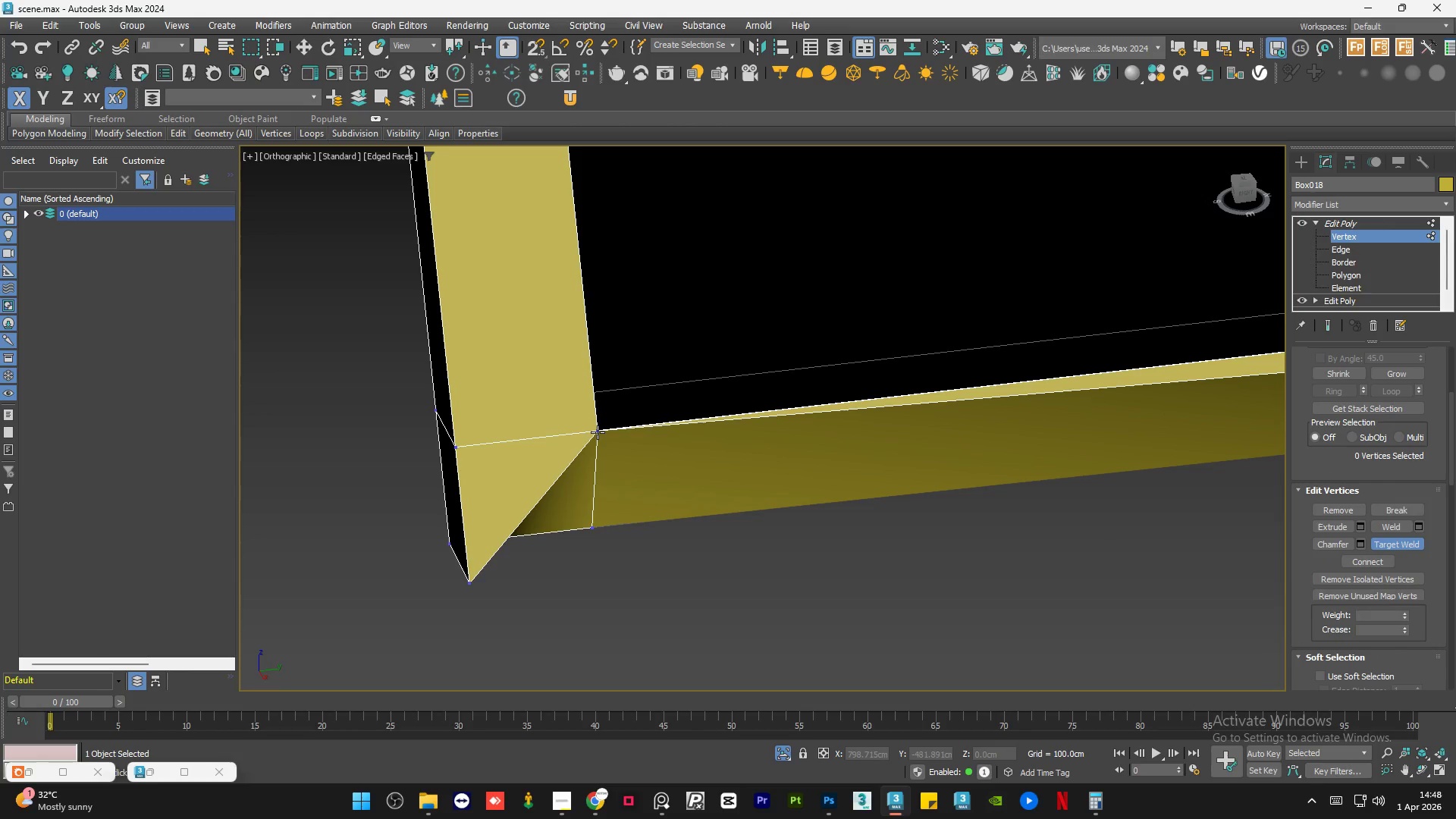 
key(Control+Z)
 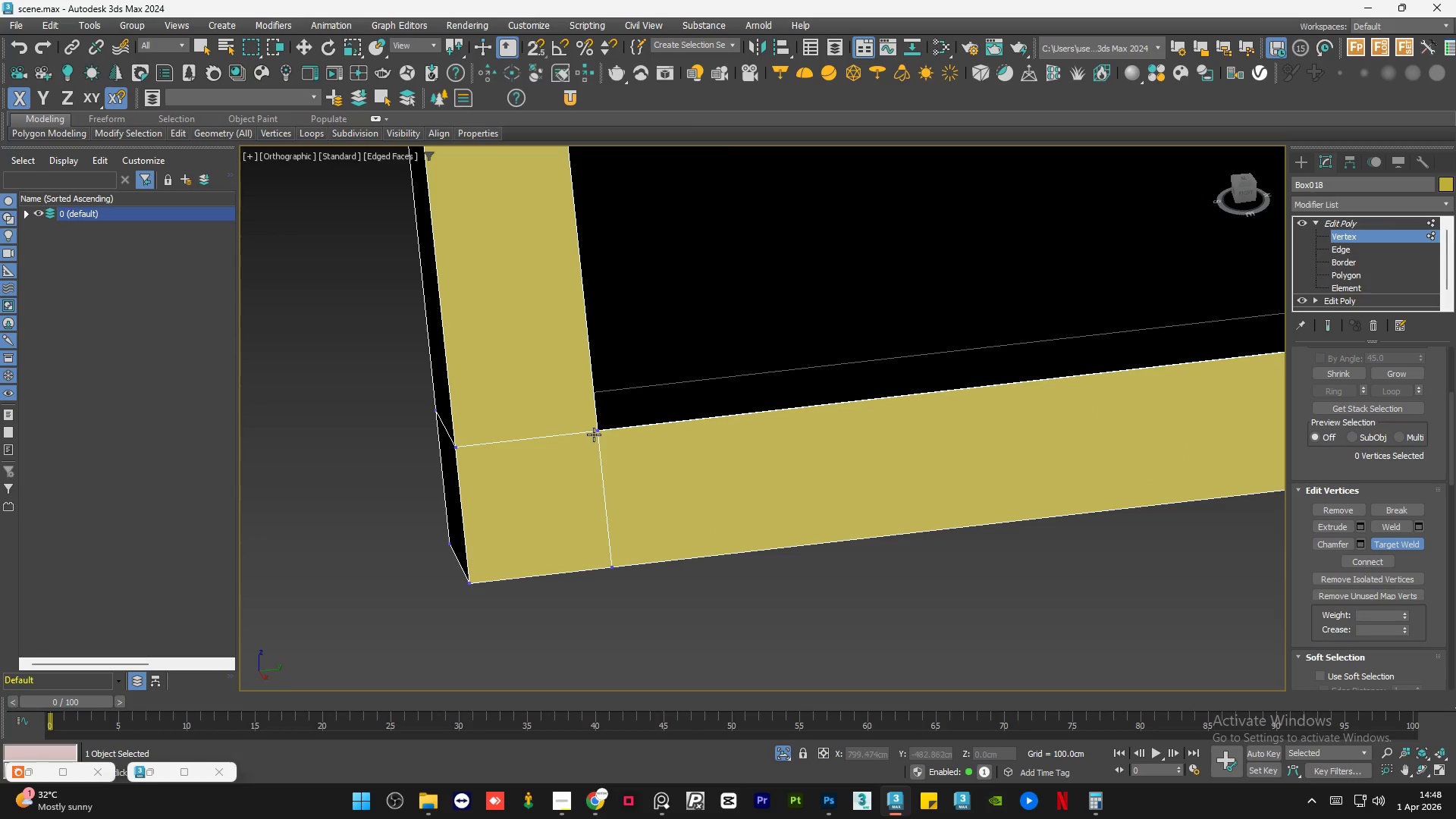 
left_click_drag(start_coordinate=[595, 433], to_coordinate=[472, 588])
 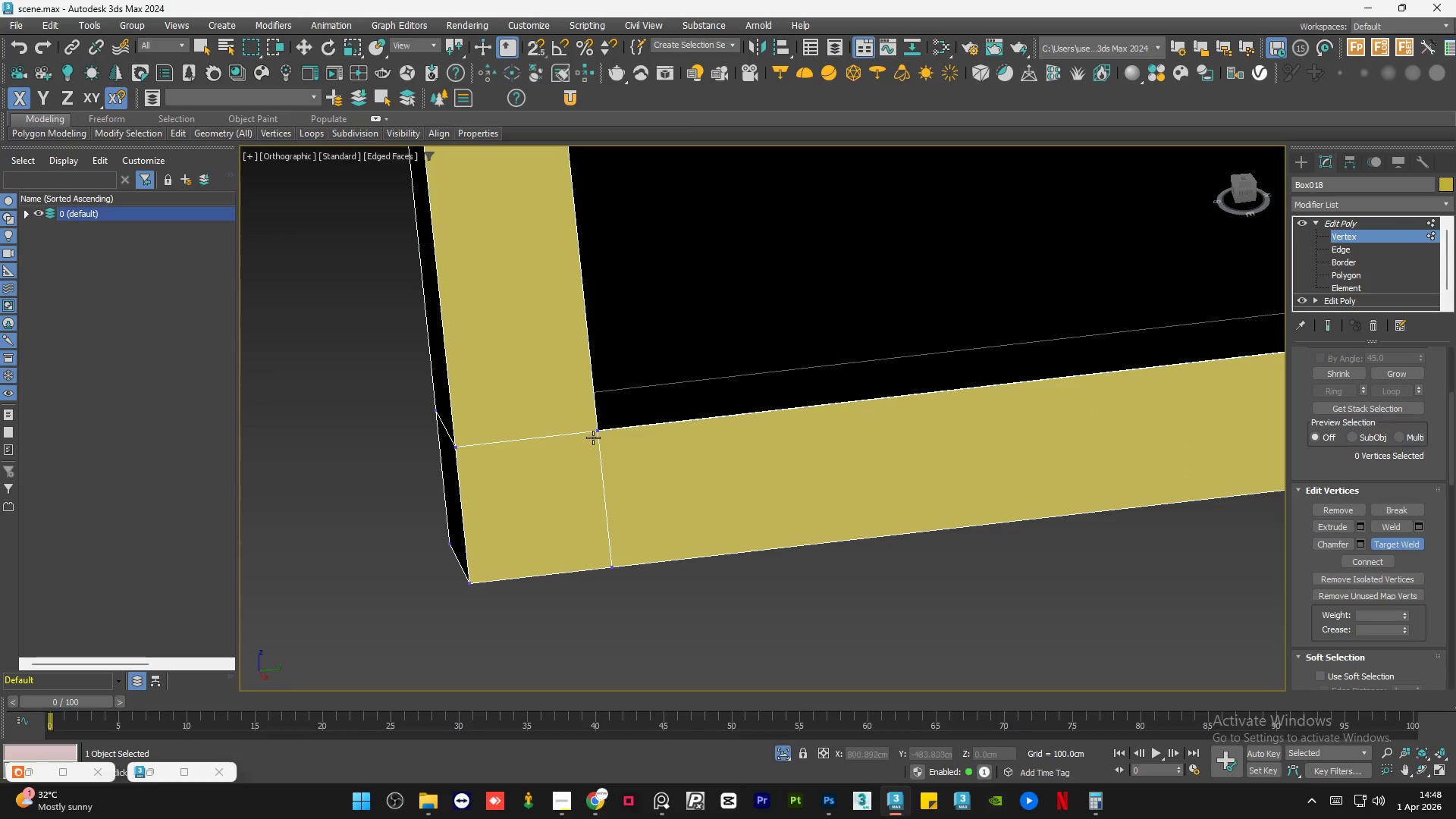 
left_click_drag(start_coordinate=[598, 434], to_coordinate=[467, 583])
 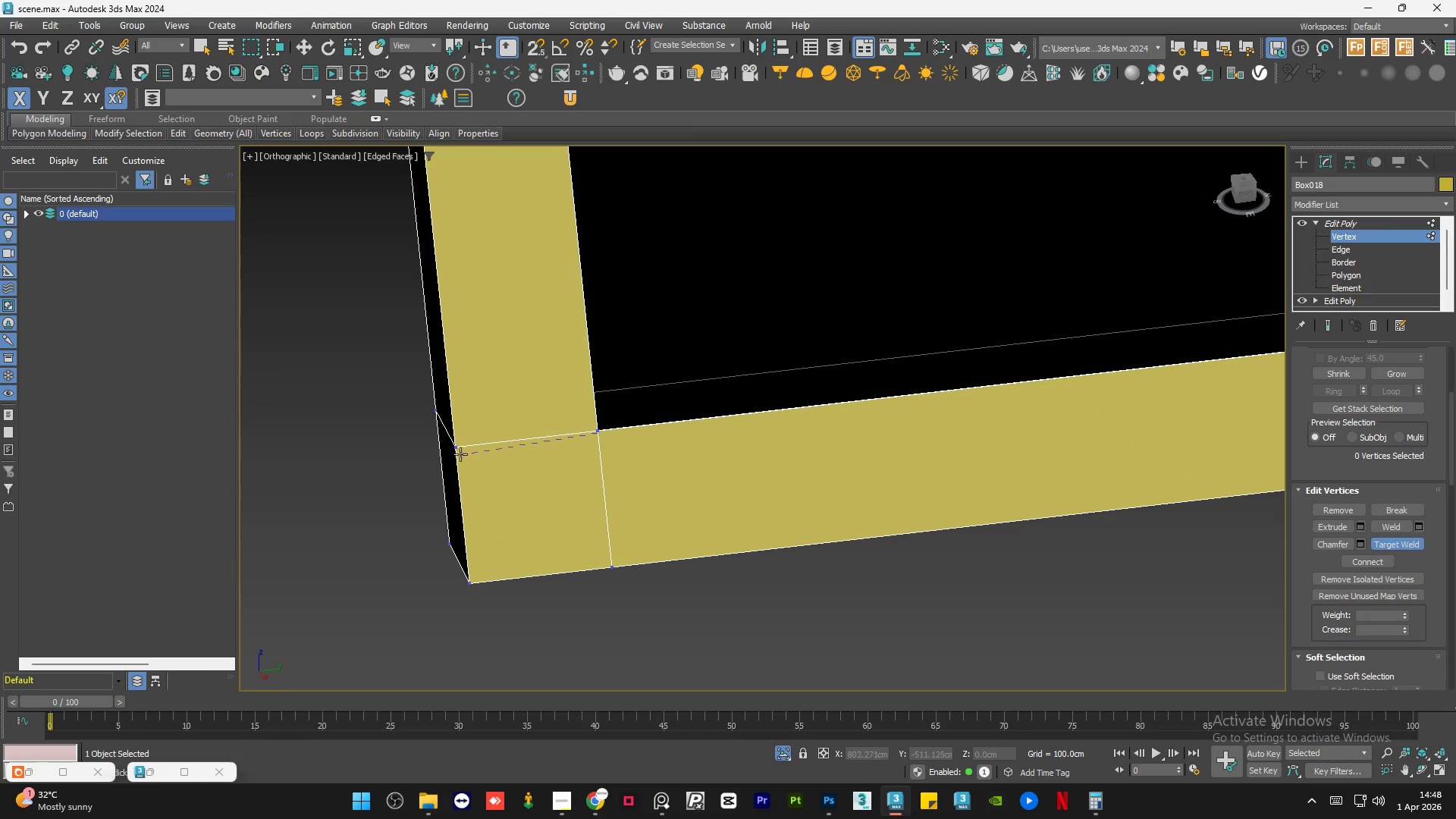 
left_click([460, 449])
 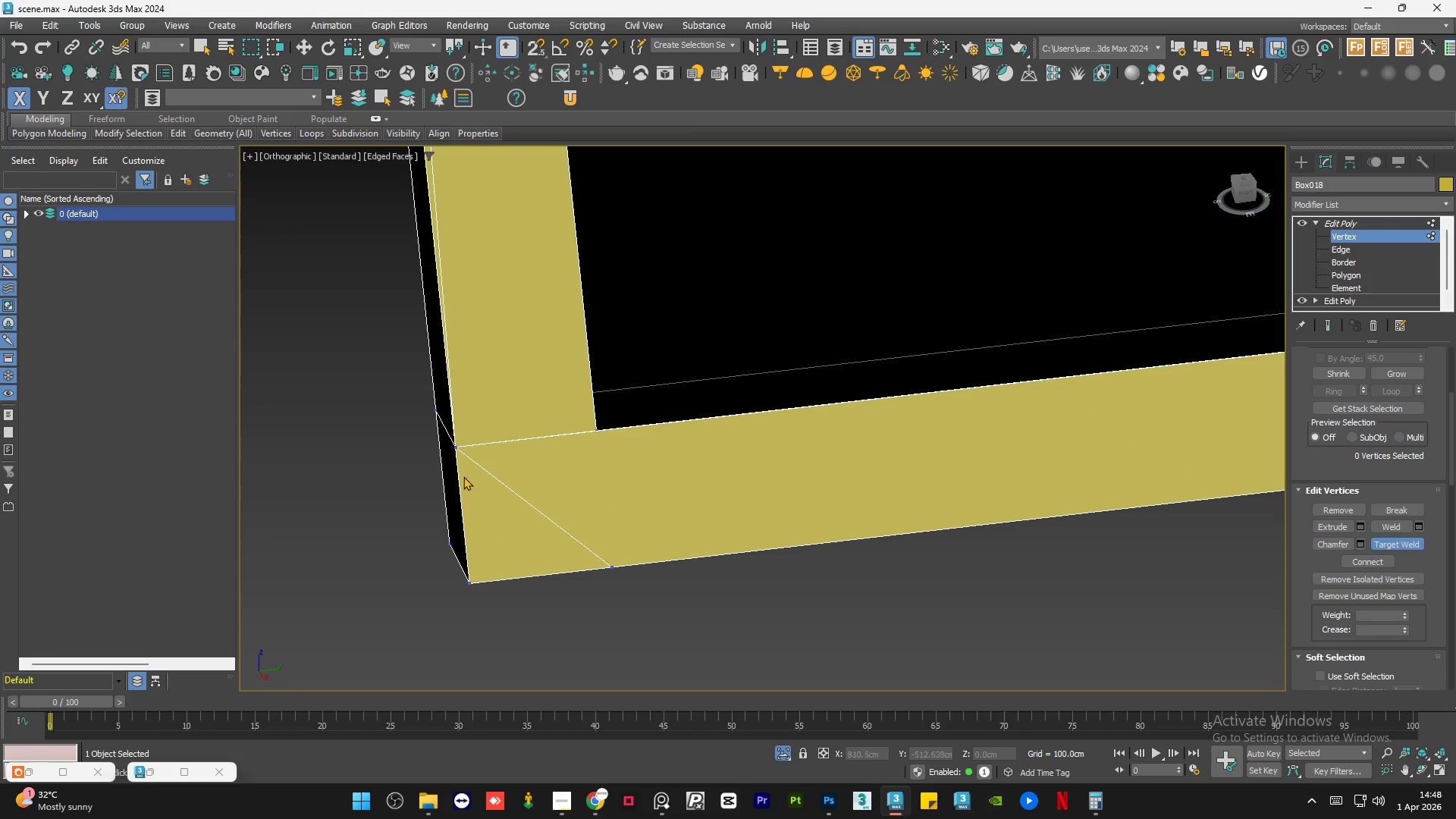 
hold_key(key=ControlLeft, duration=0.59)
 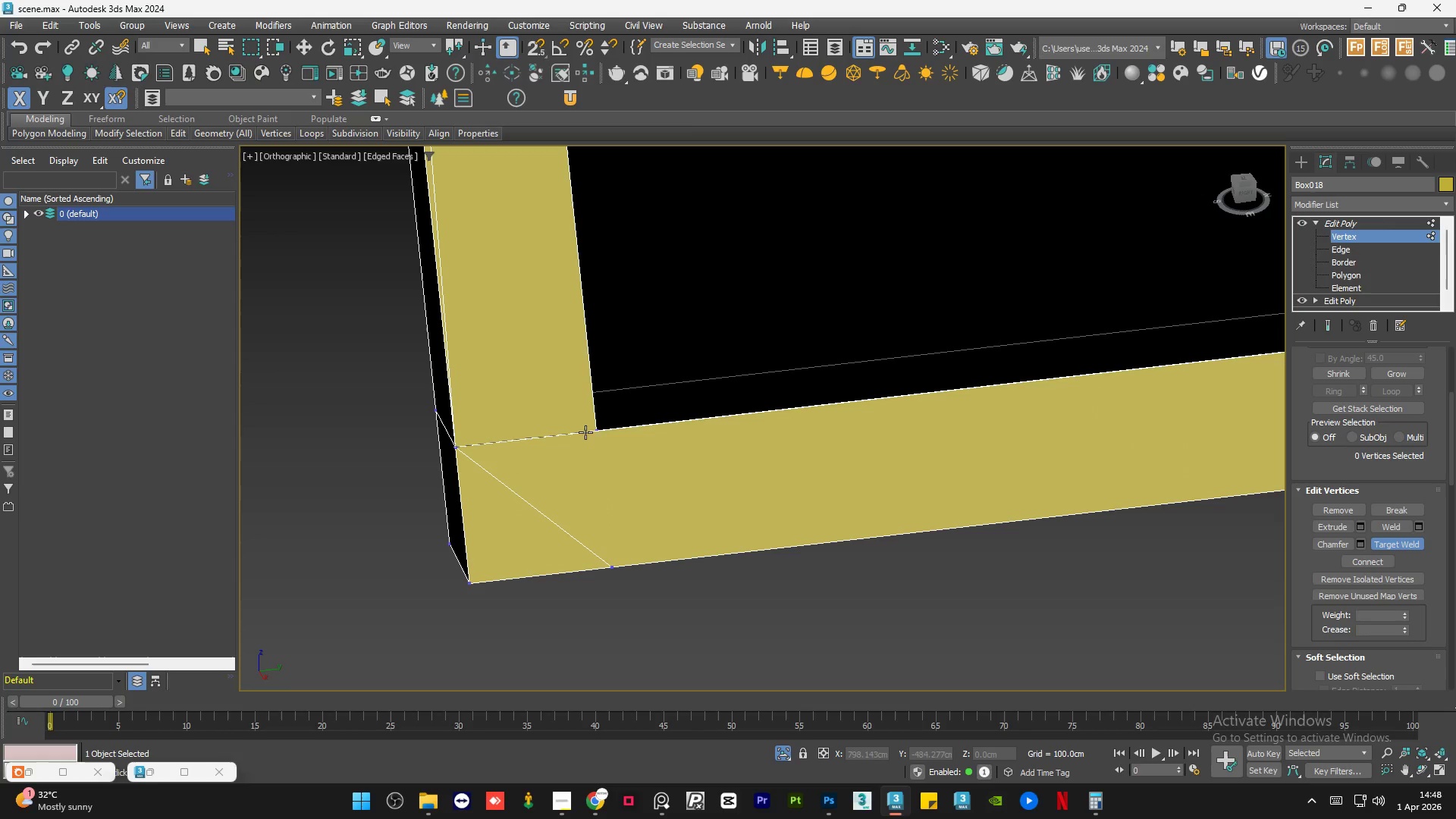 
left_click([597, 428])
 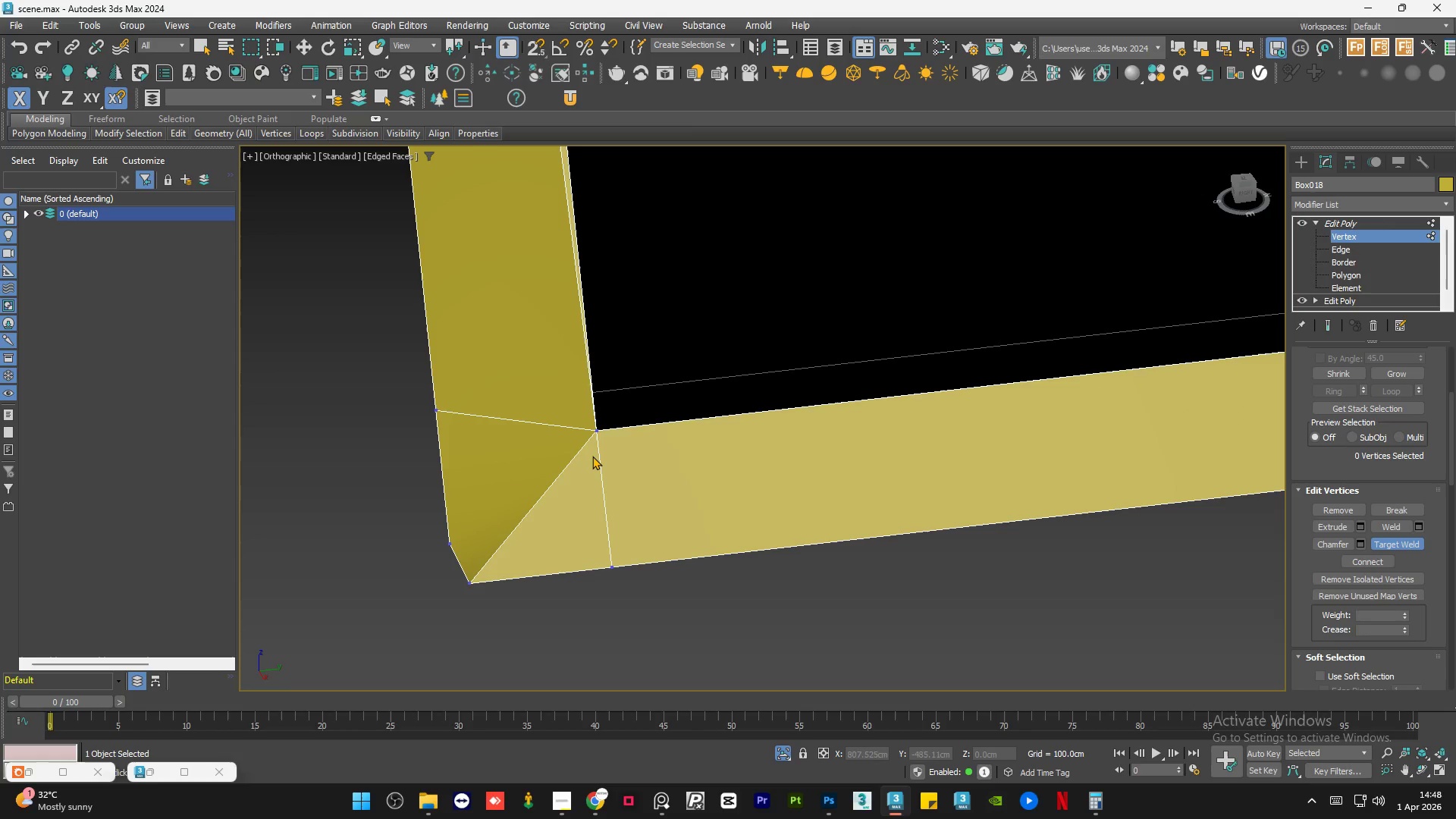 
key(Control+Z)
 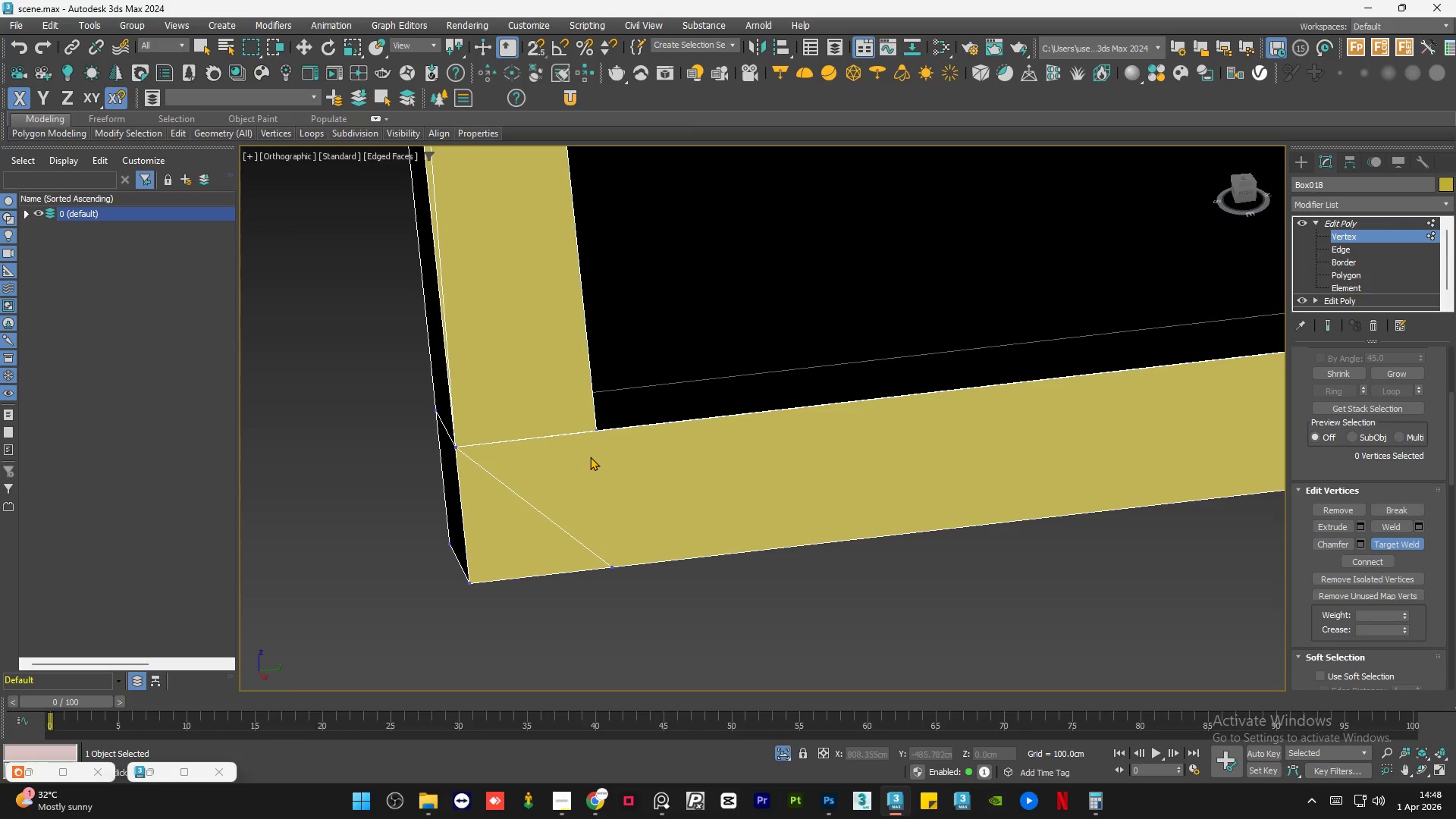 
key(Control+Z)
 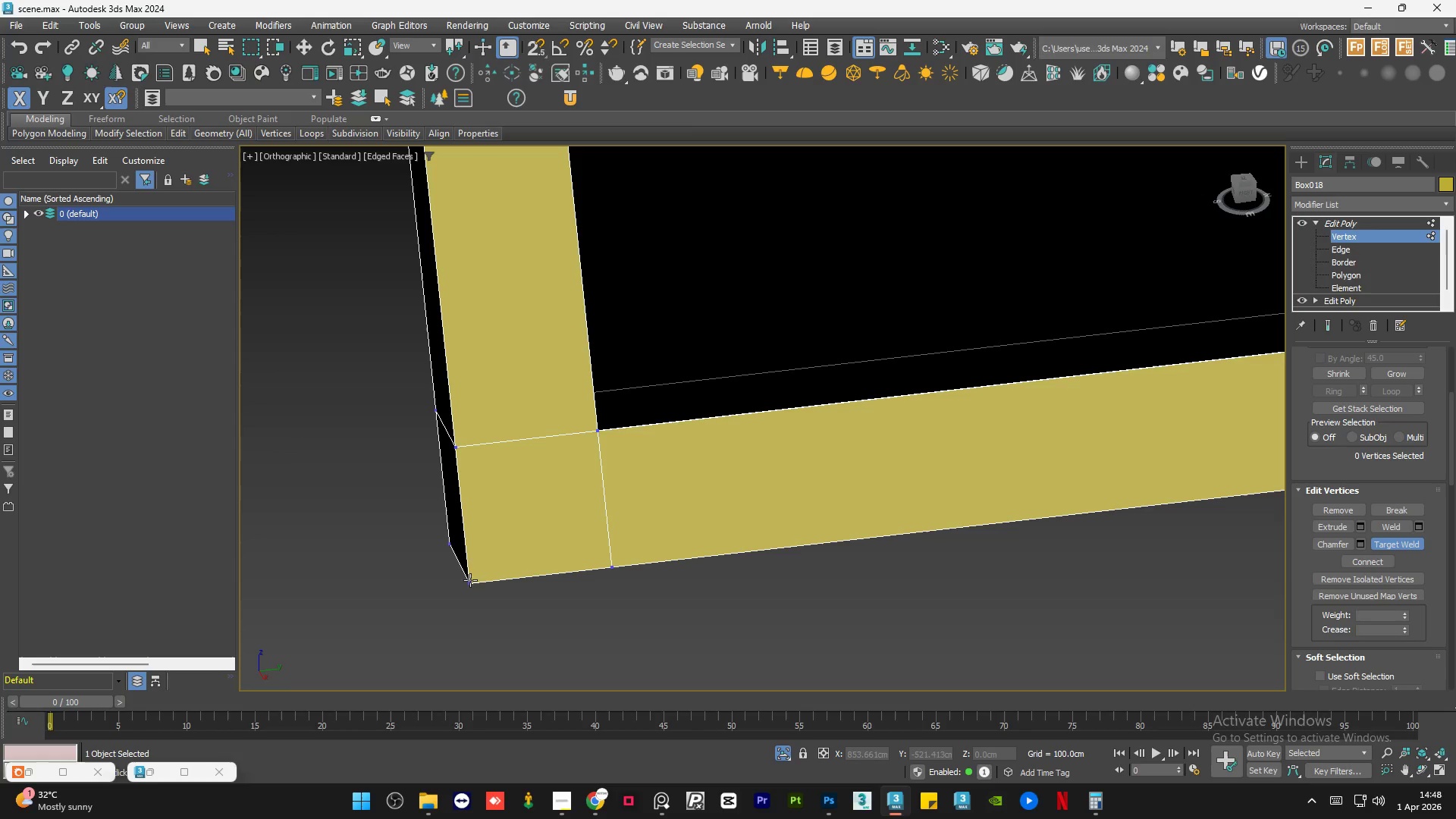 
left_click([469, 584])
 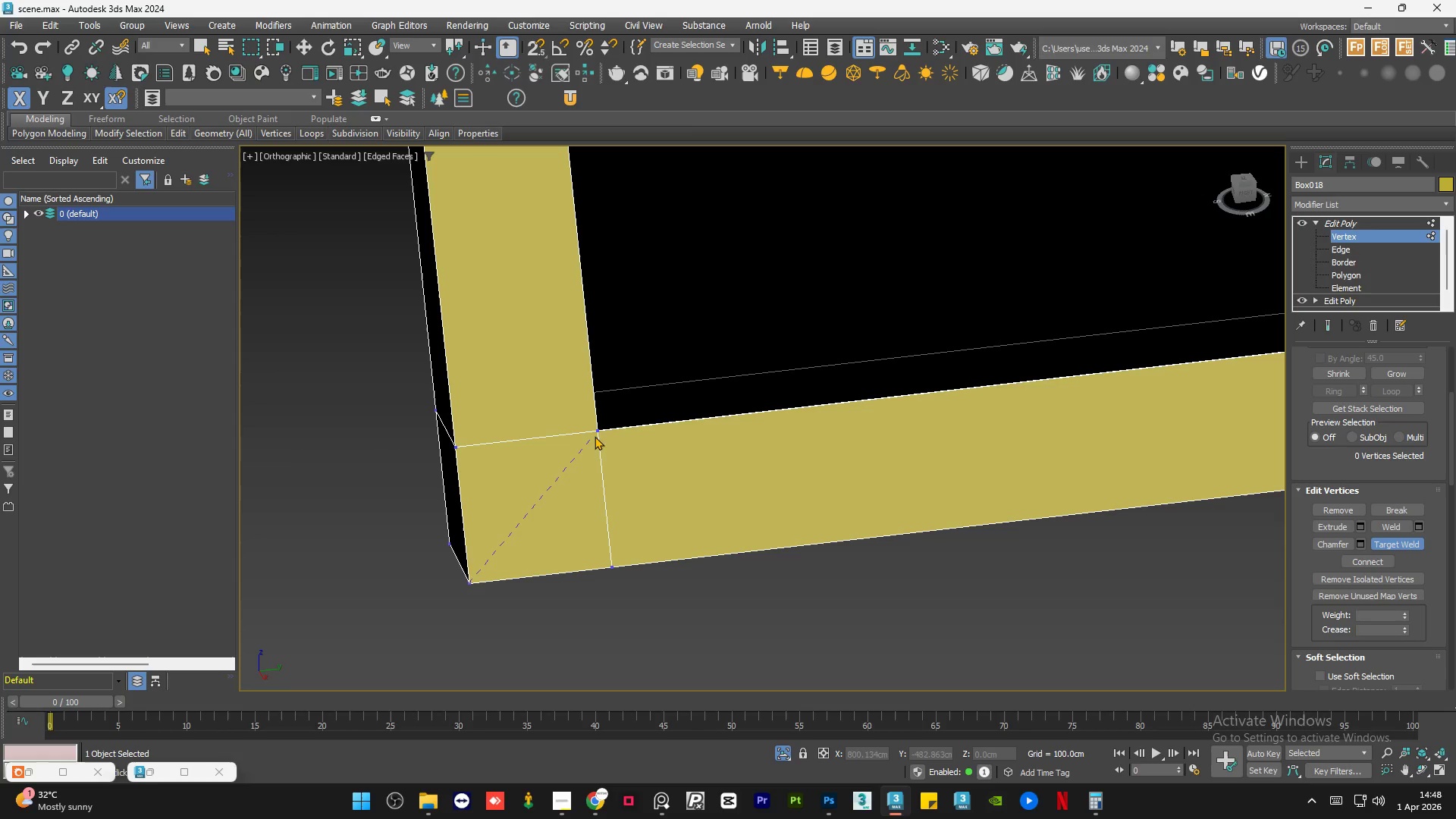 
left_click([597, 432])
 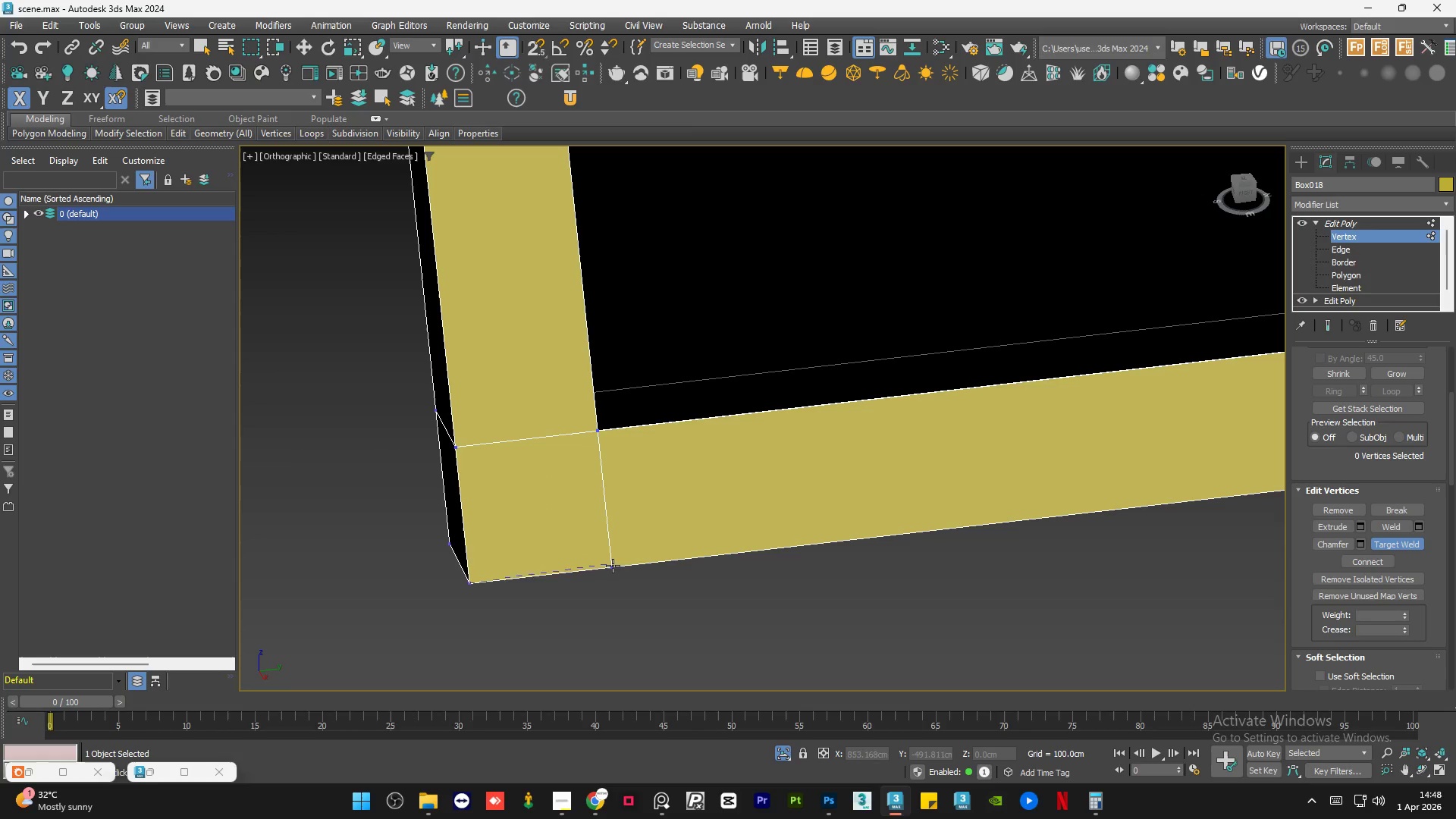 
left_click([613, 567])
 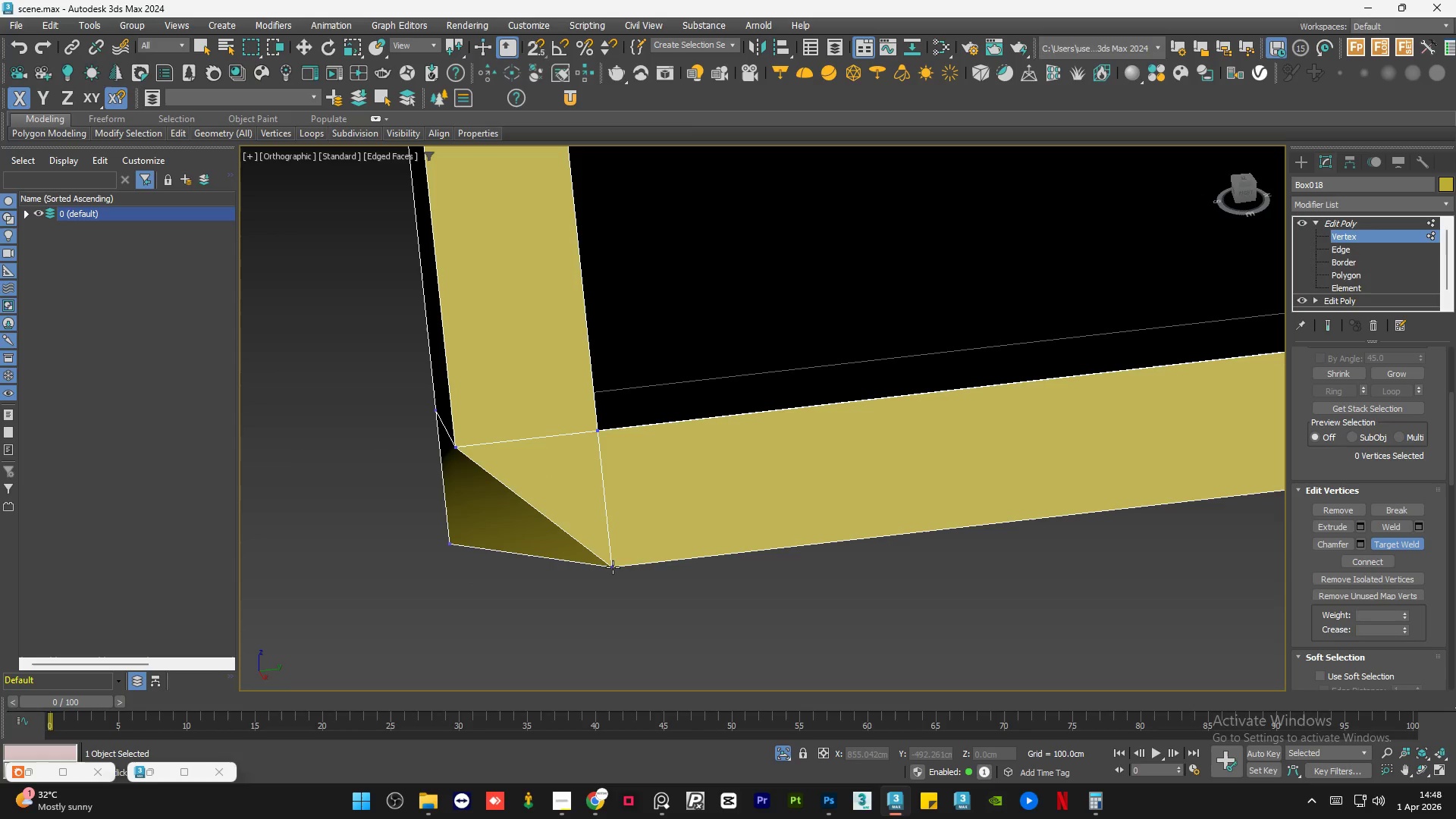 
key(Control+Z)
 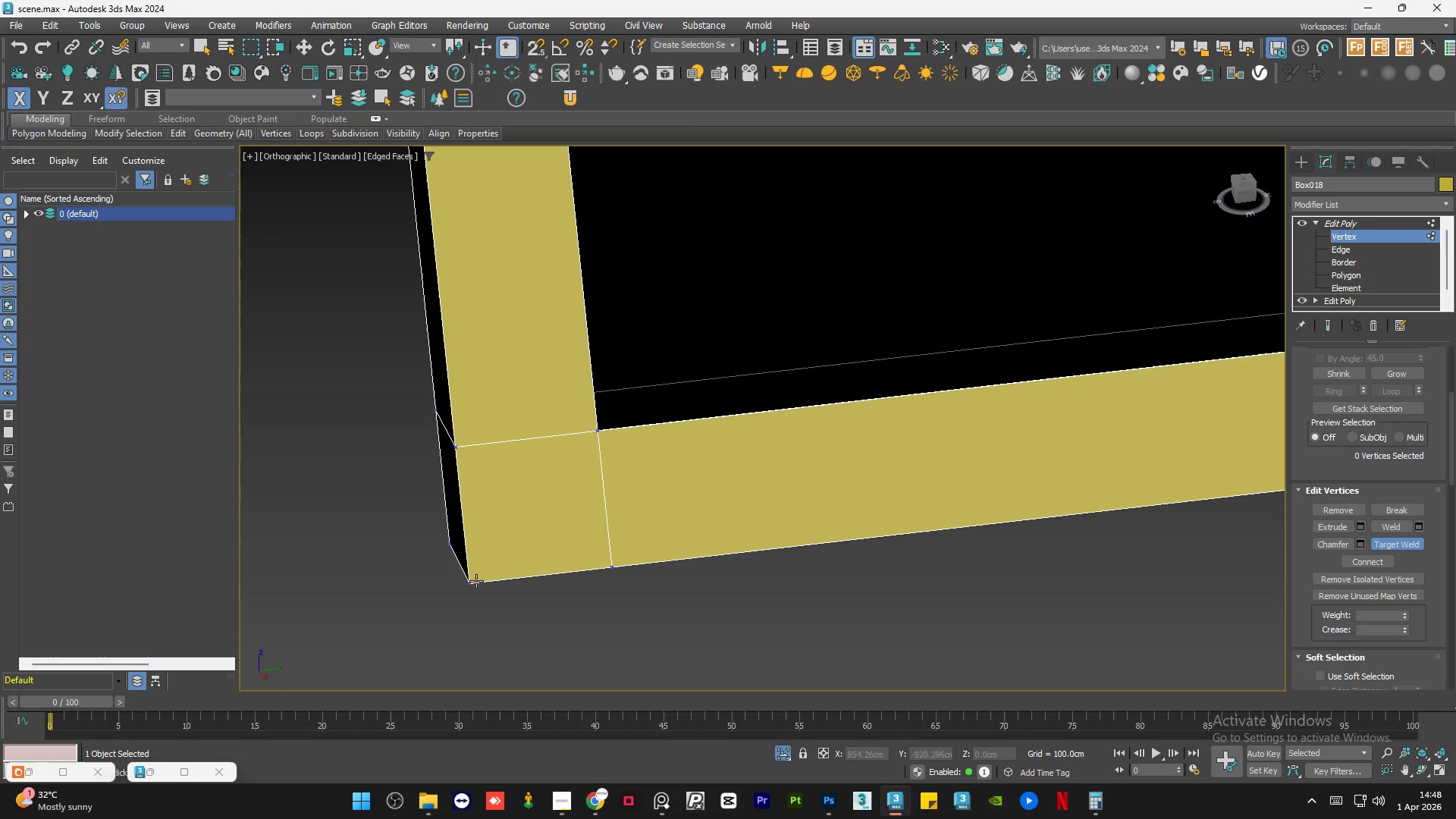 
left_click([471, 583])
 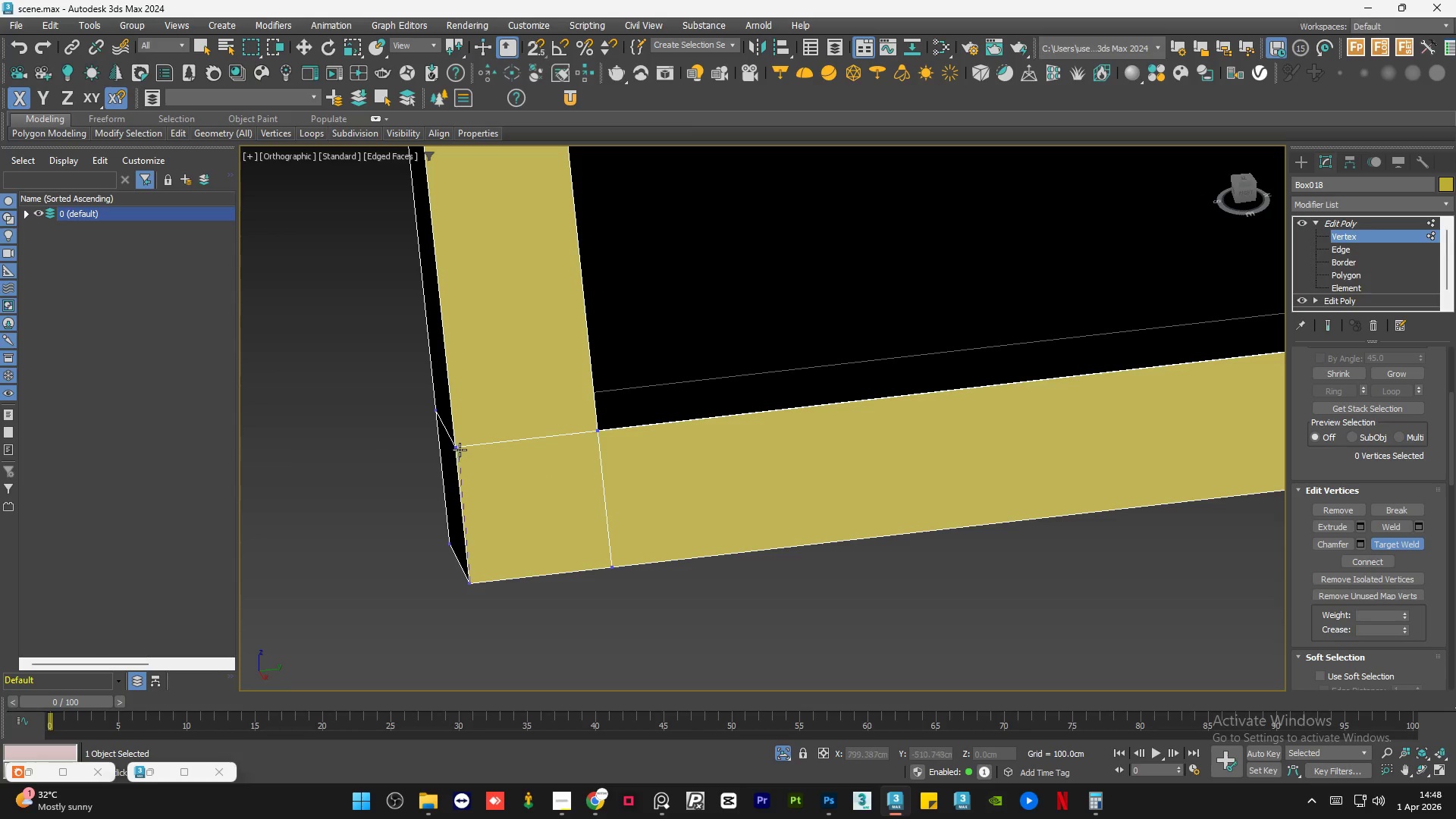 
left_click([458, 447])
 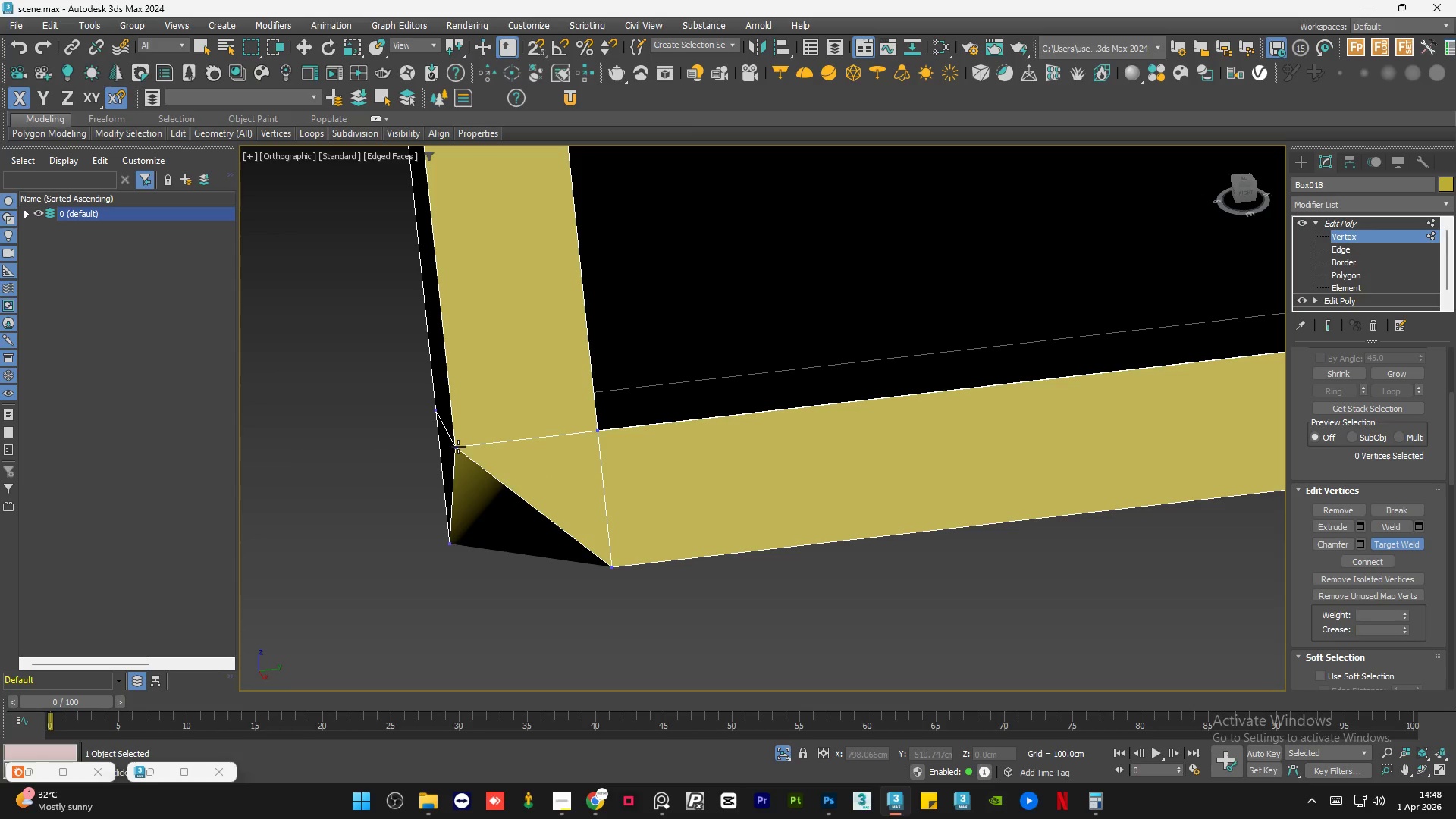 
key(Control+Z)
 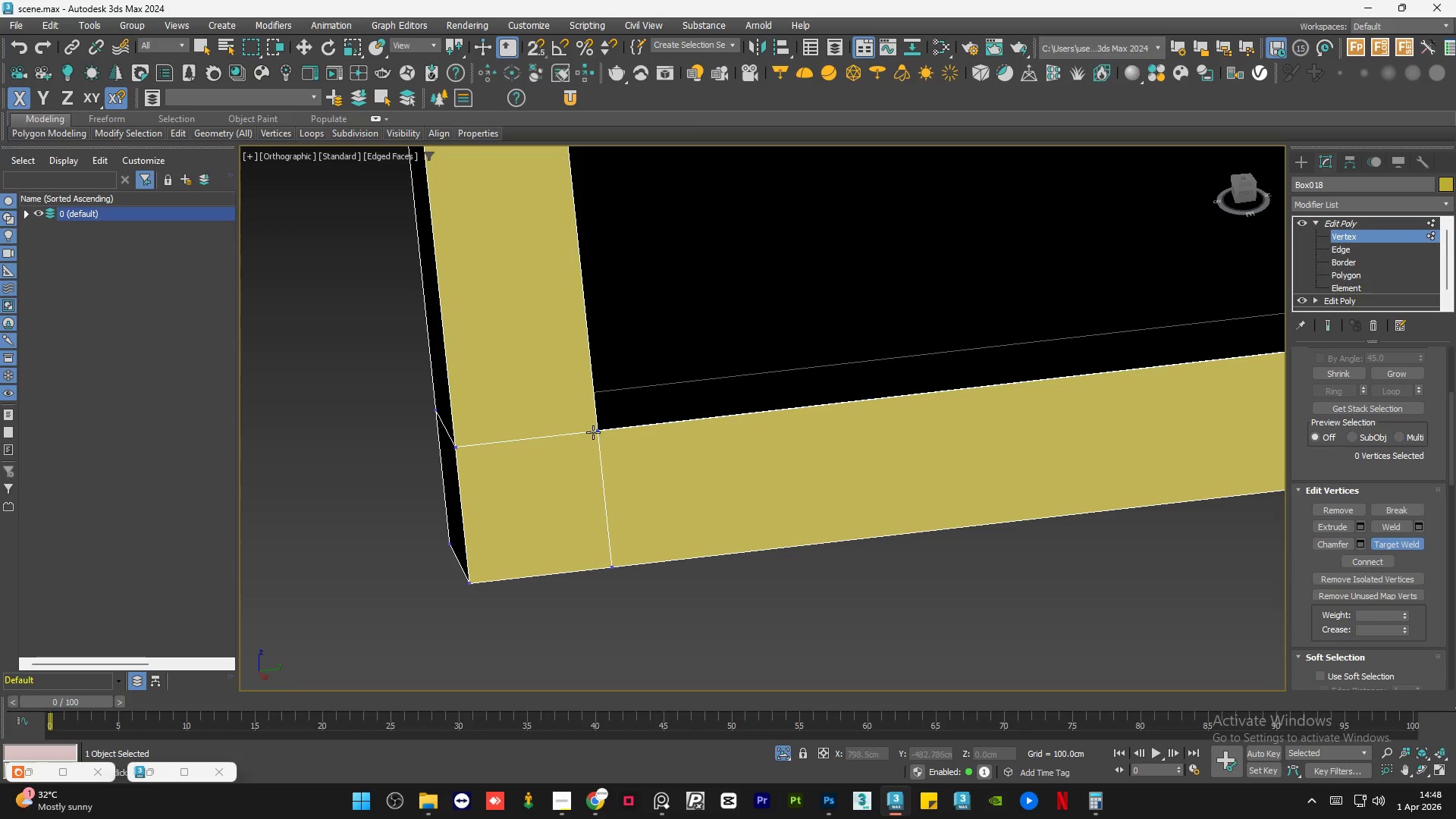 
left_click([599, 429])
 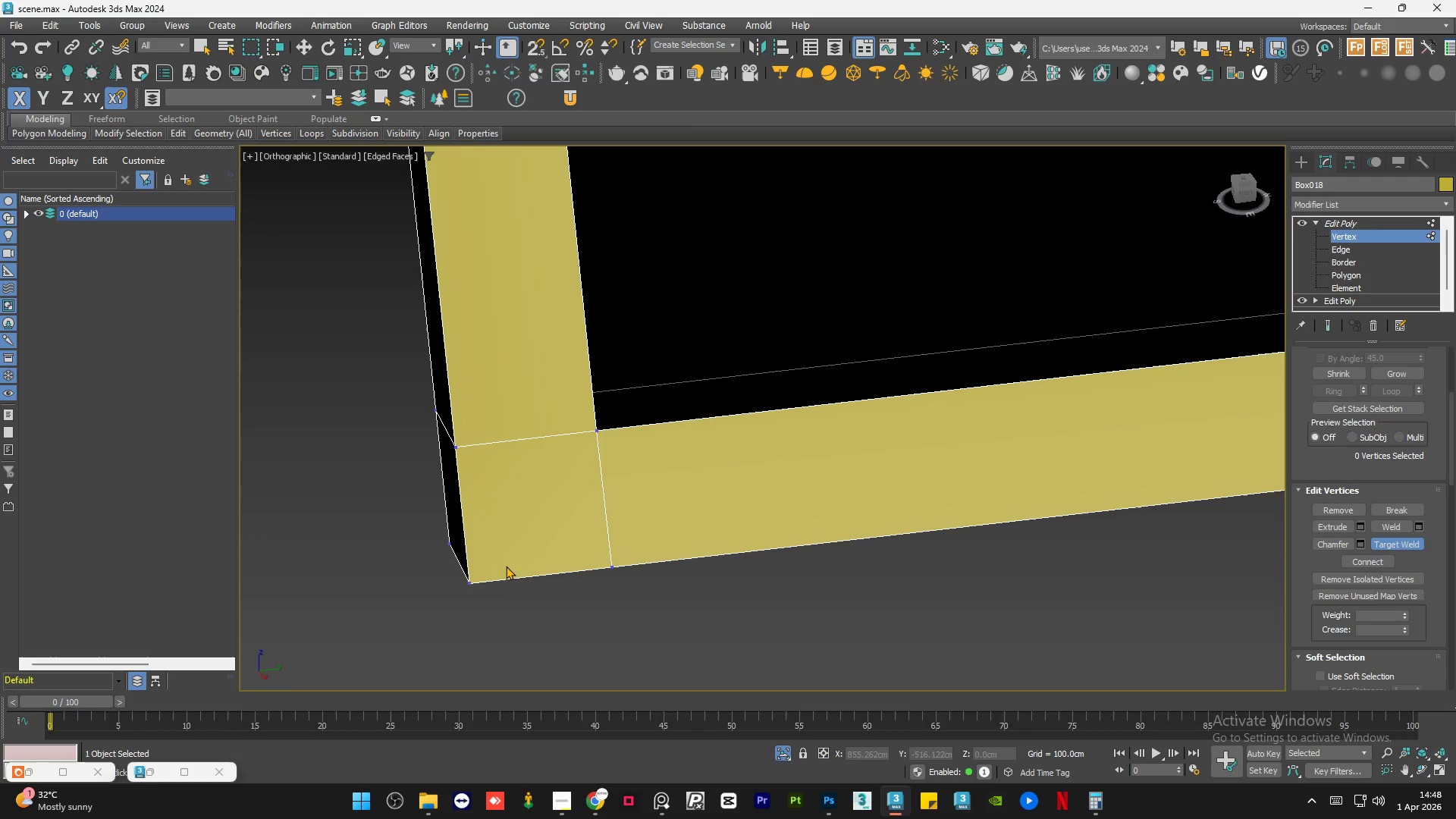 
key(Control+Z)
 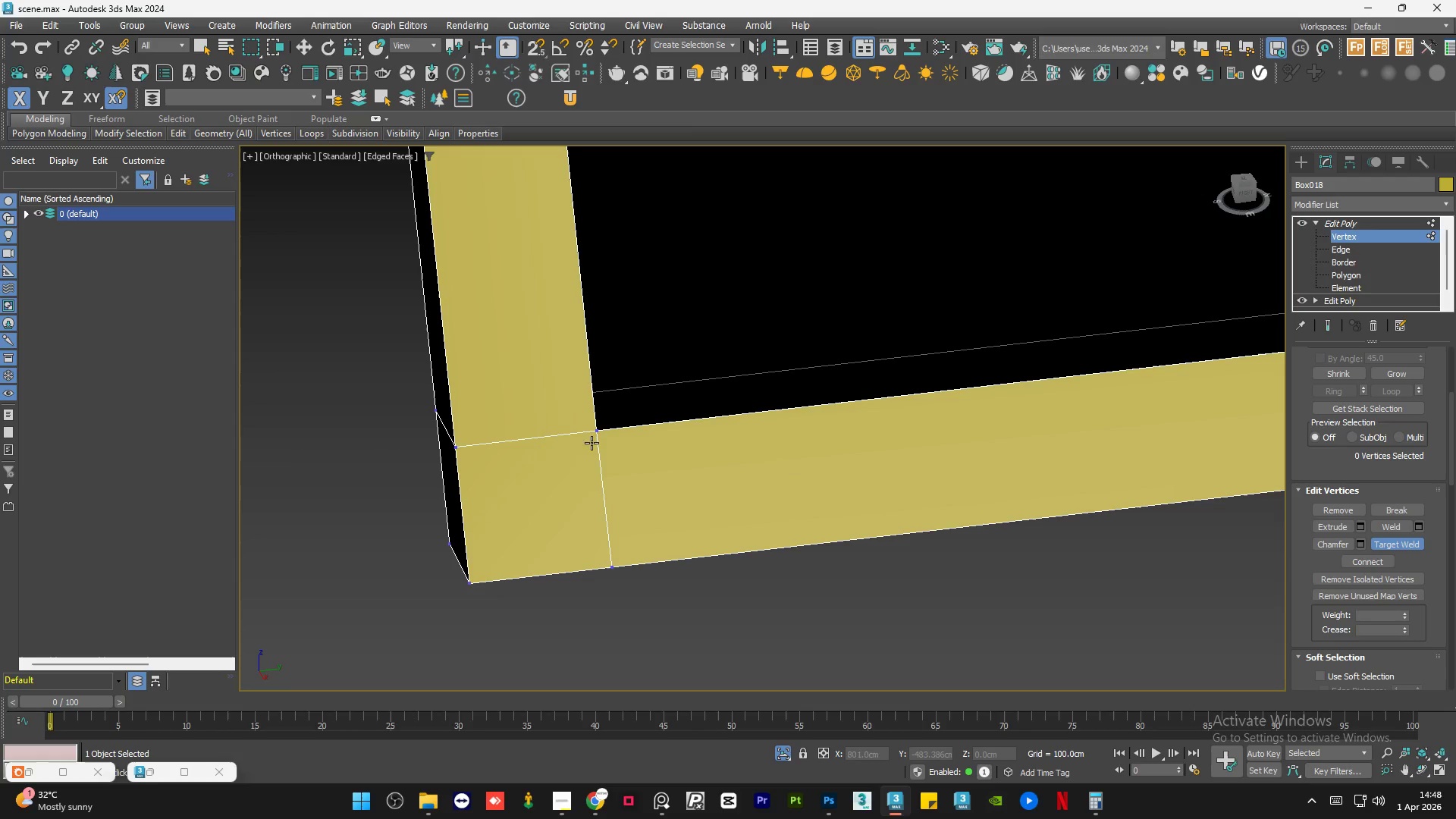 
key(Control+Z)
 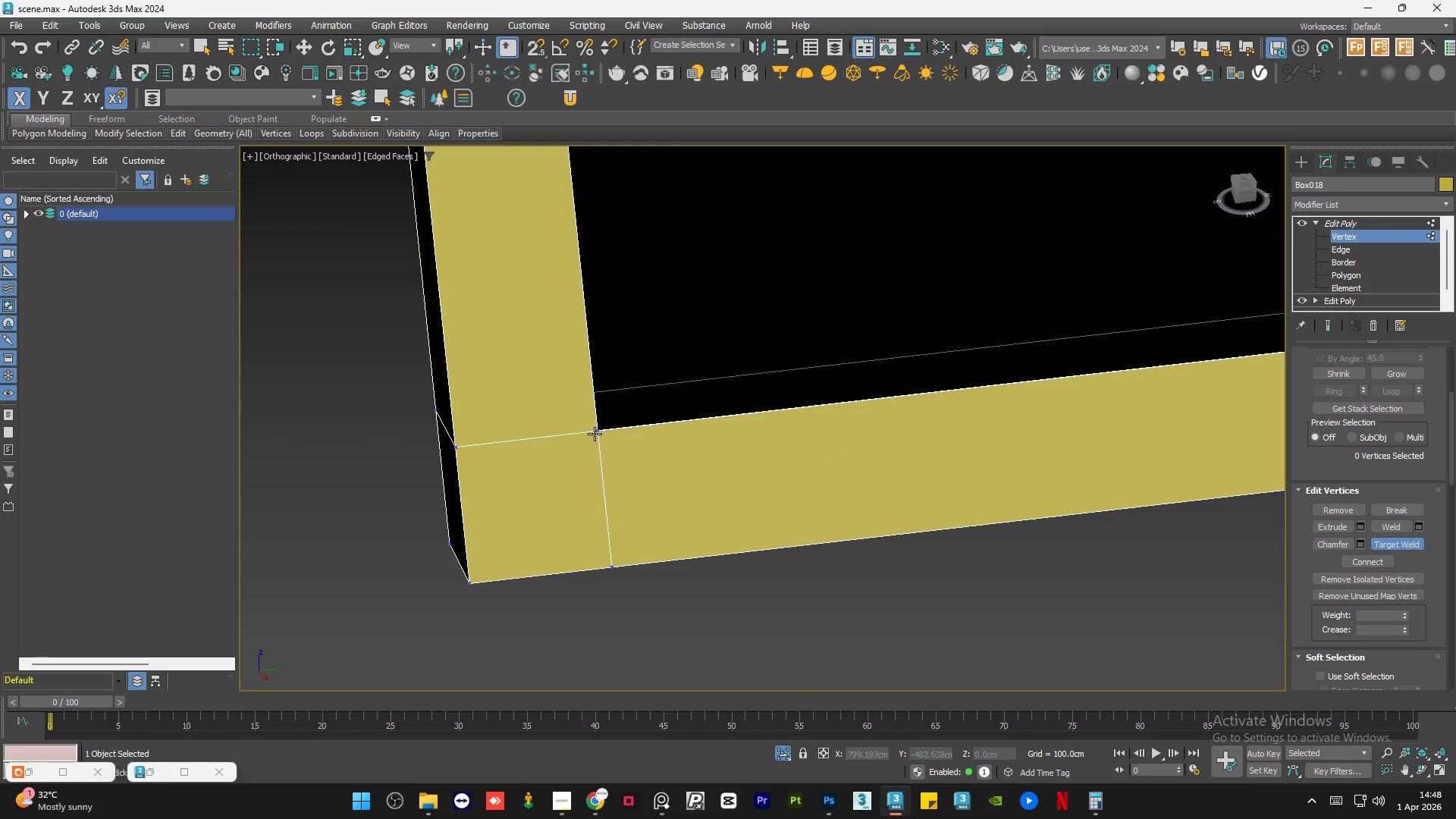 
left_click([596, 433])
 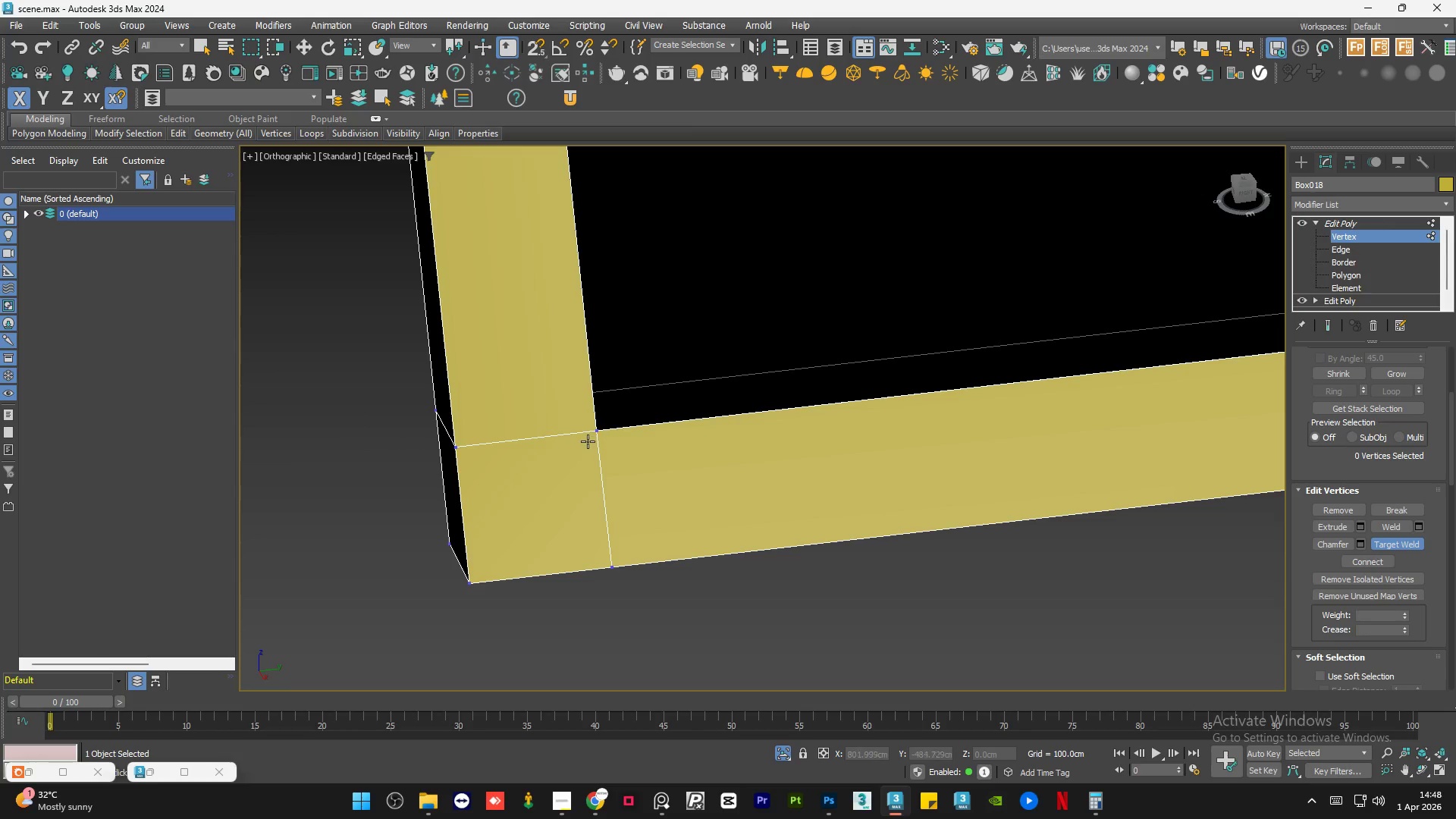 
key(Control+Z)
 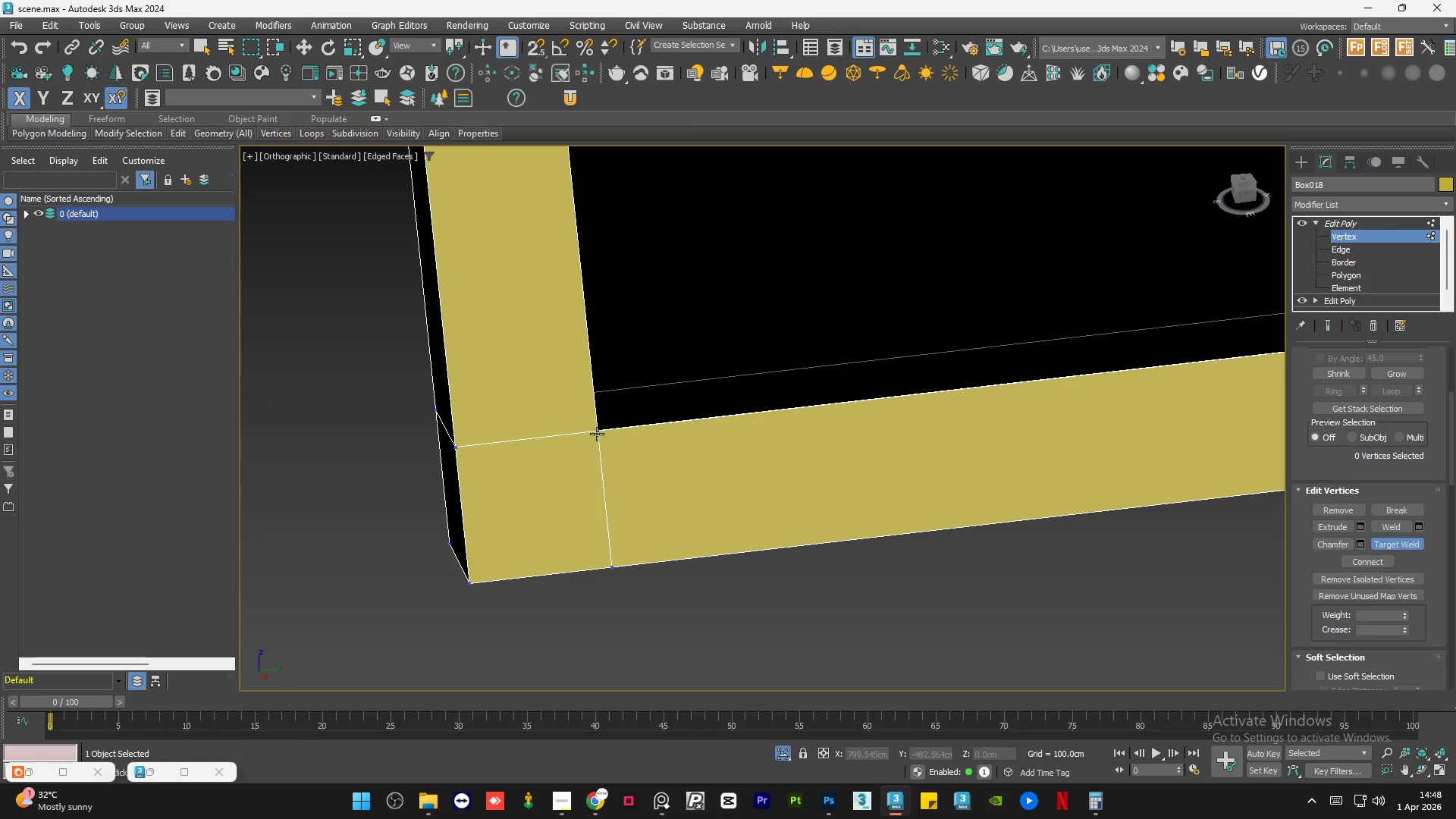 
left_click_drag(start_coordinate=[597, 433], to_coordinate=[457, 444])
 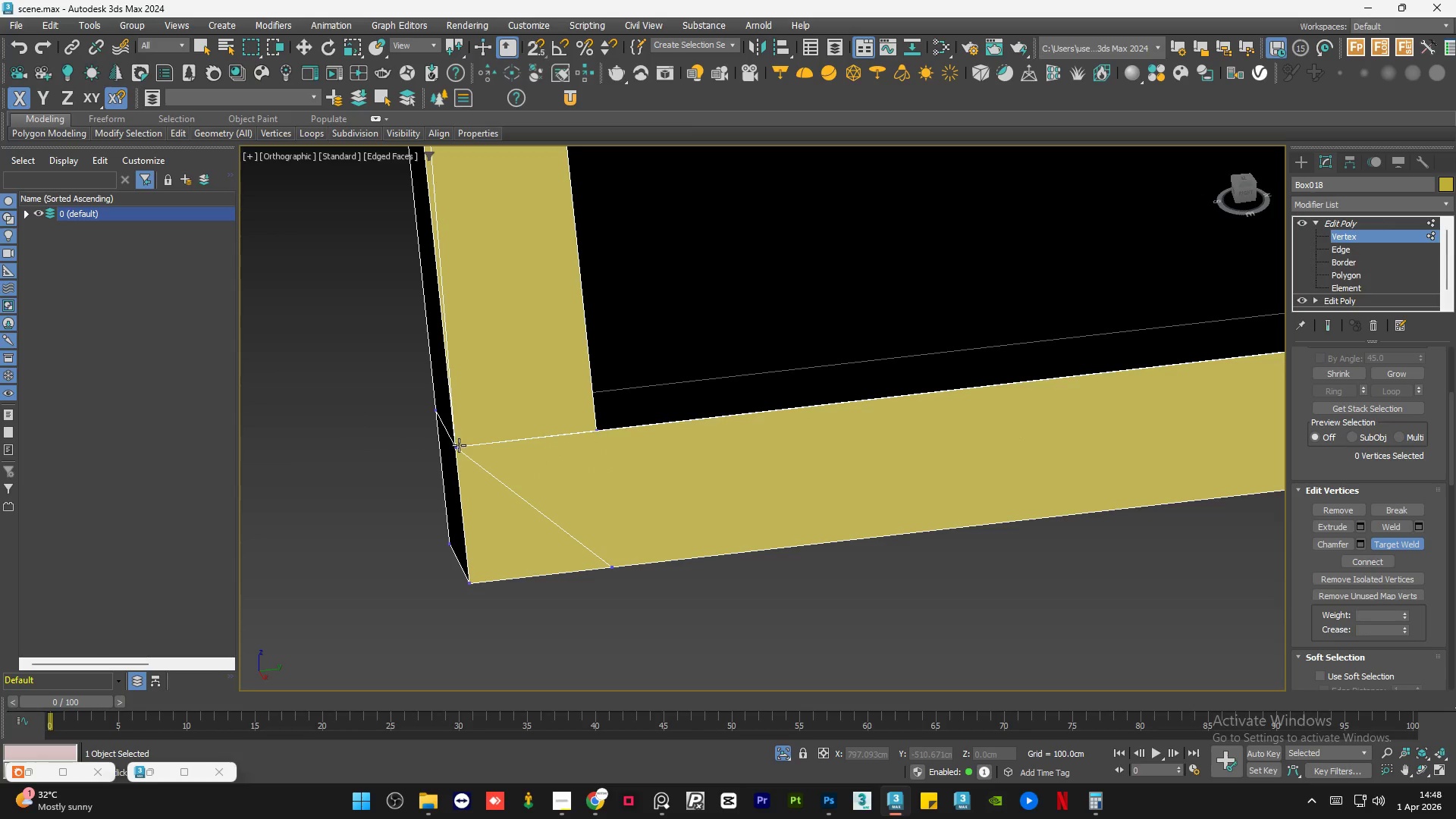 
key(Control+Z)
 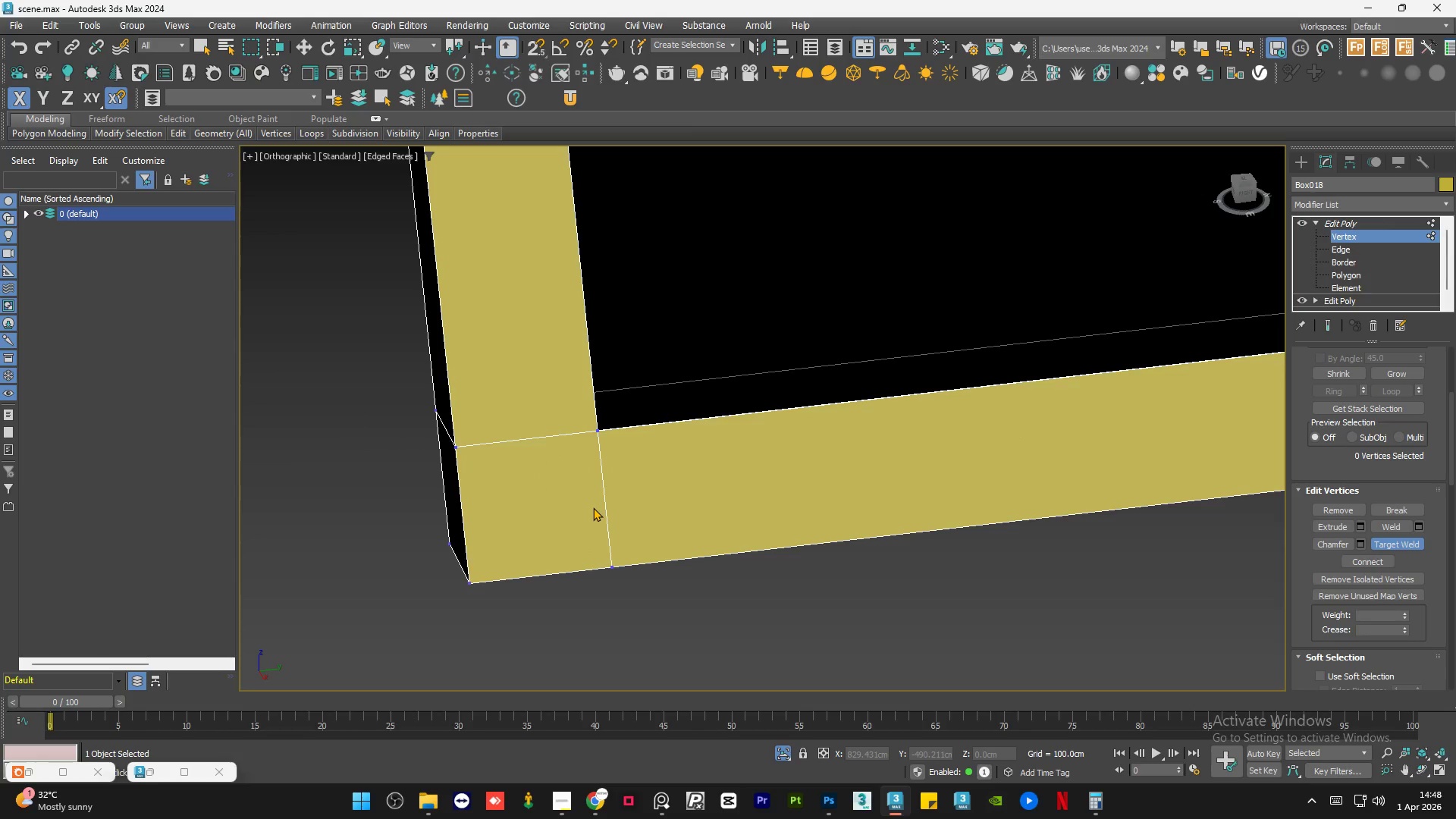 
scroll: coordinate [593, 508], scroll_direction: down, amount: 1.0
 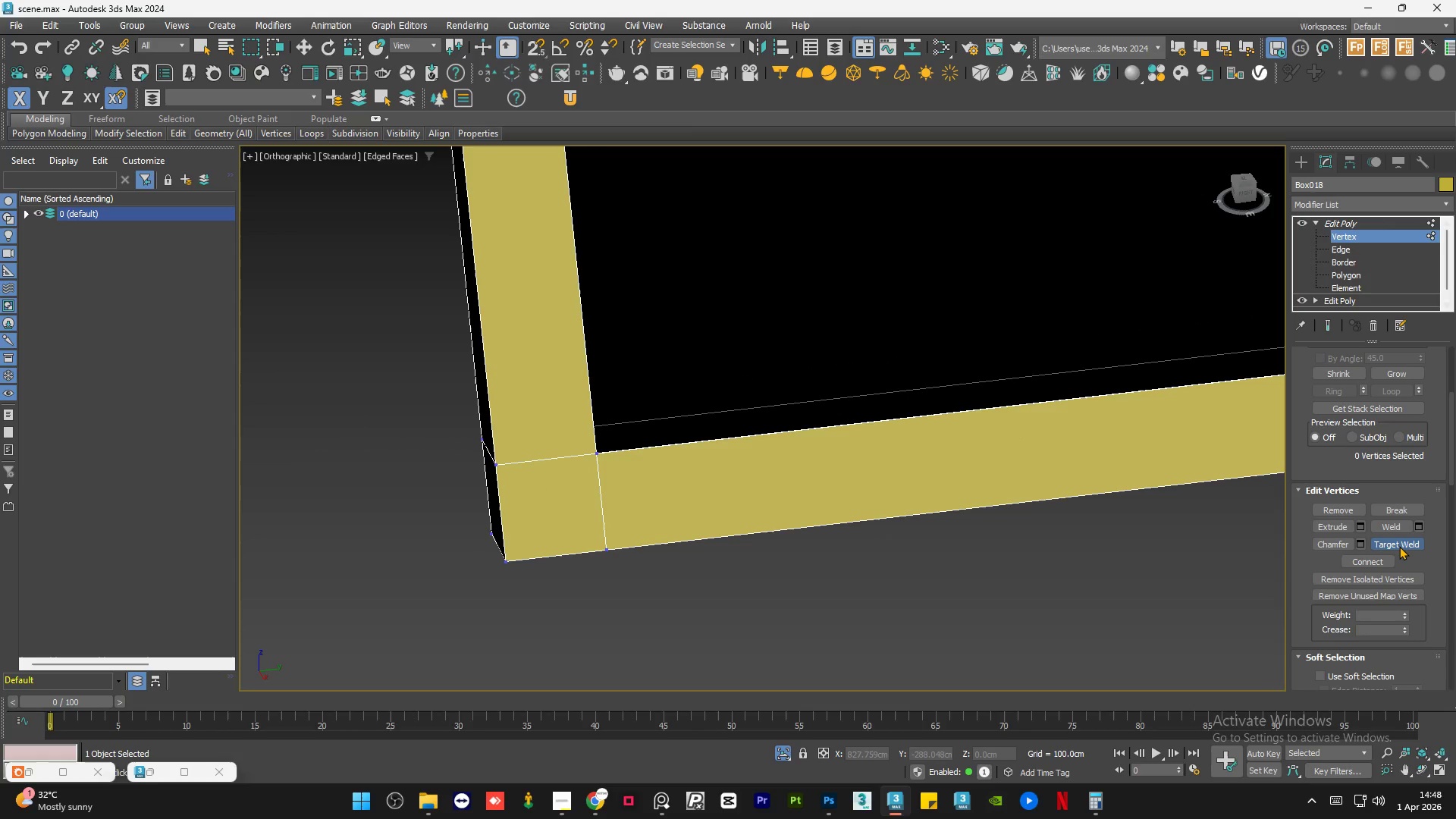 
left_click([1400, 538])
 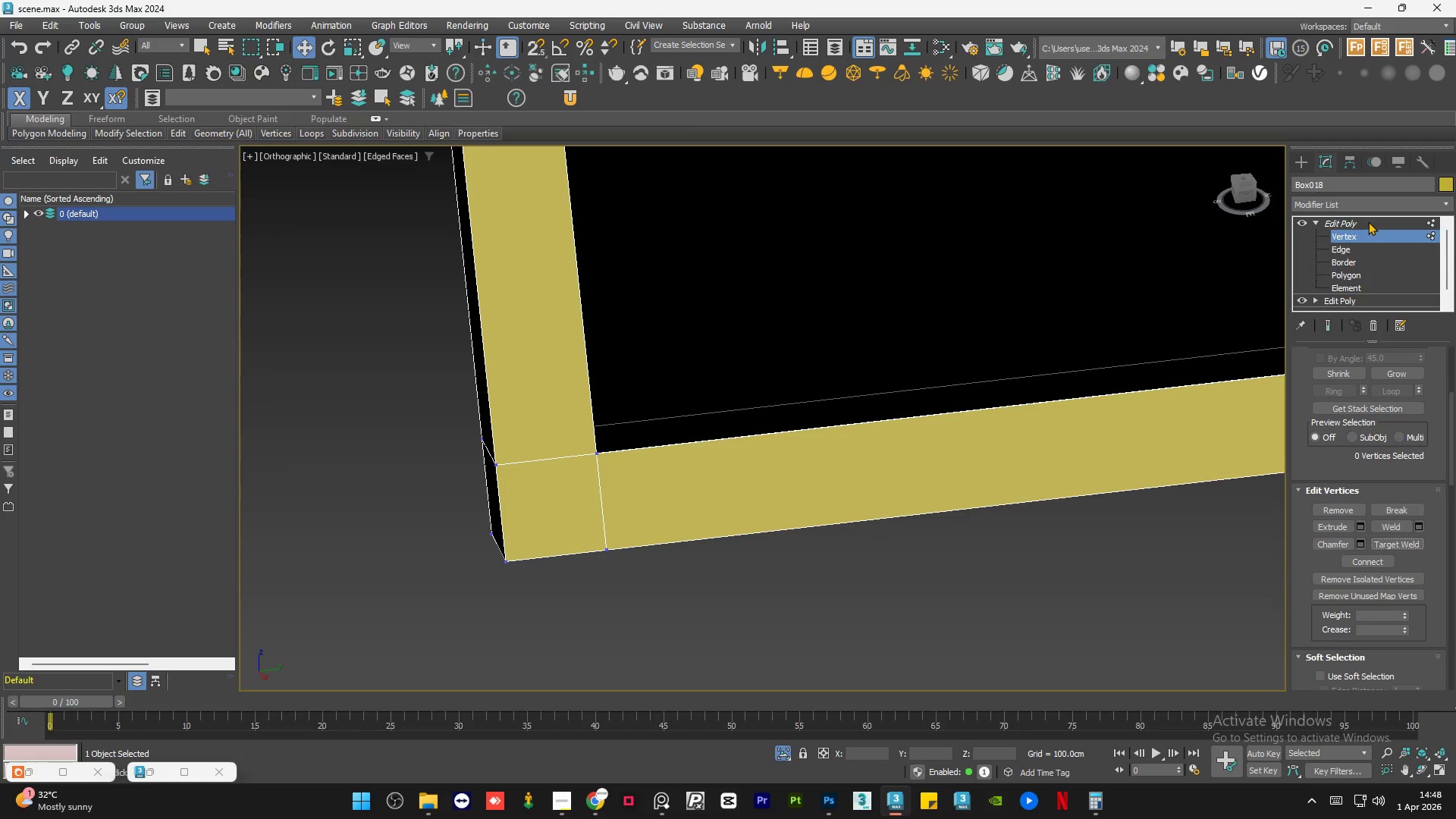 
double_click([908, 617])
 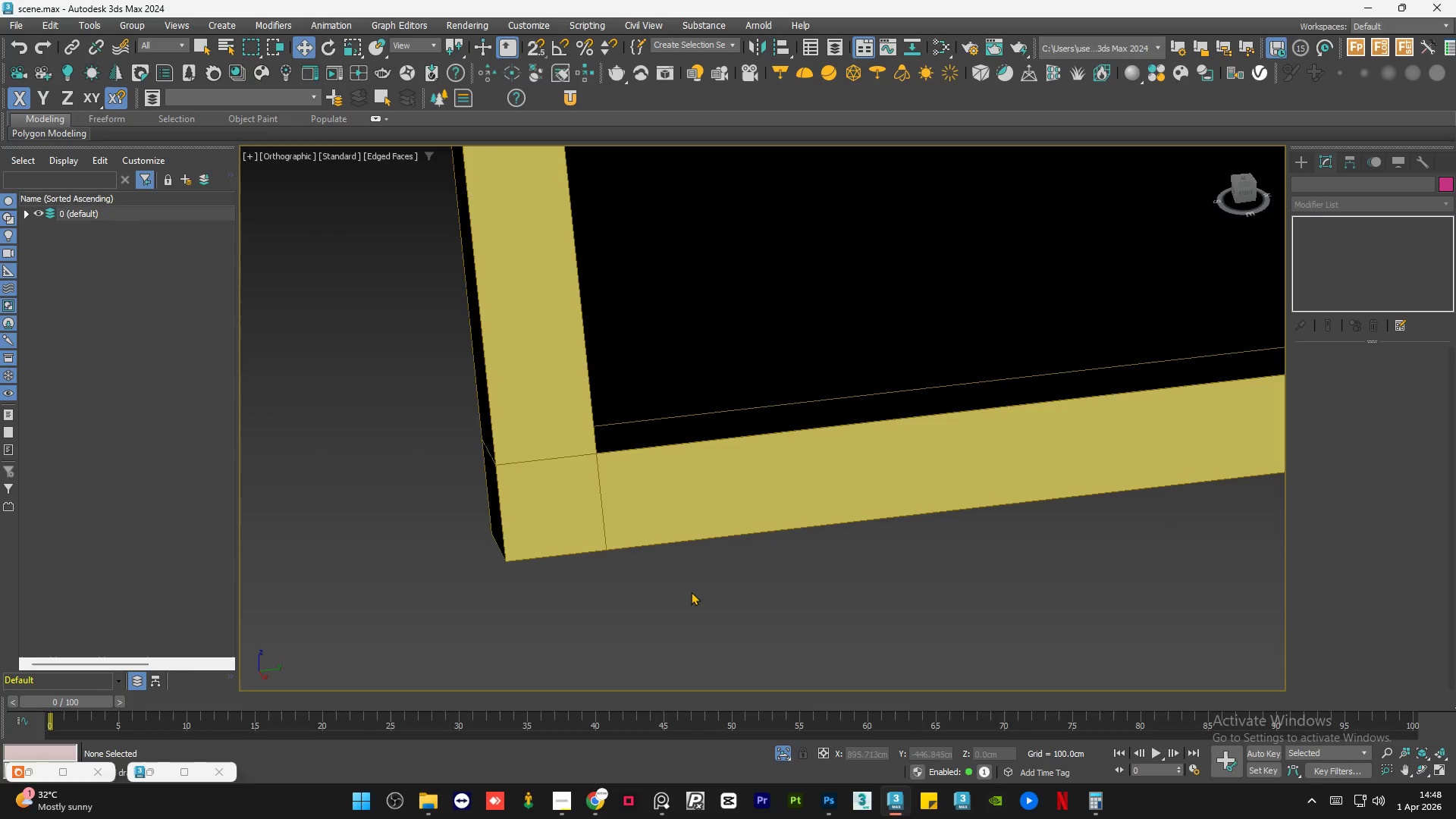 
key(Control+S)
 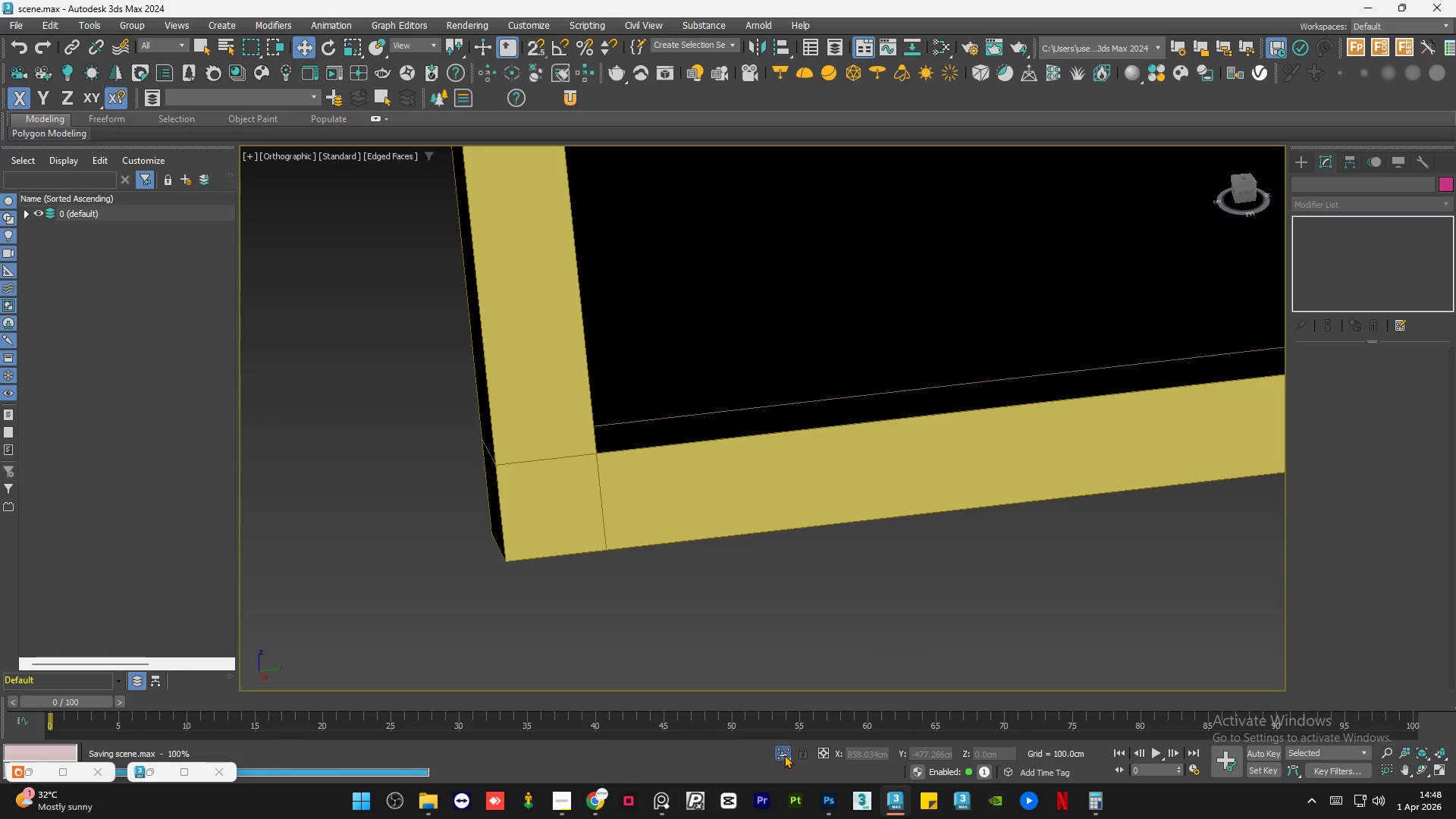 
left_click([784, 752])
 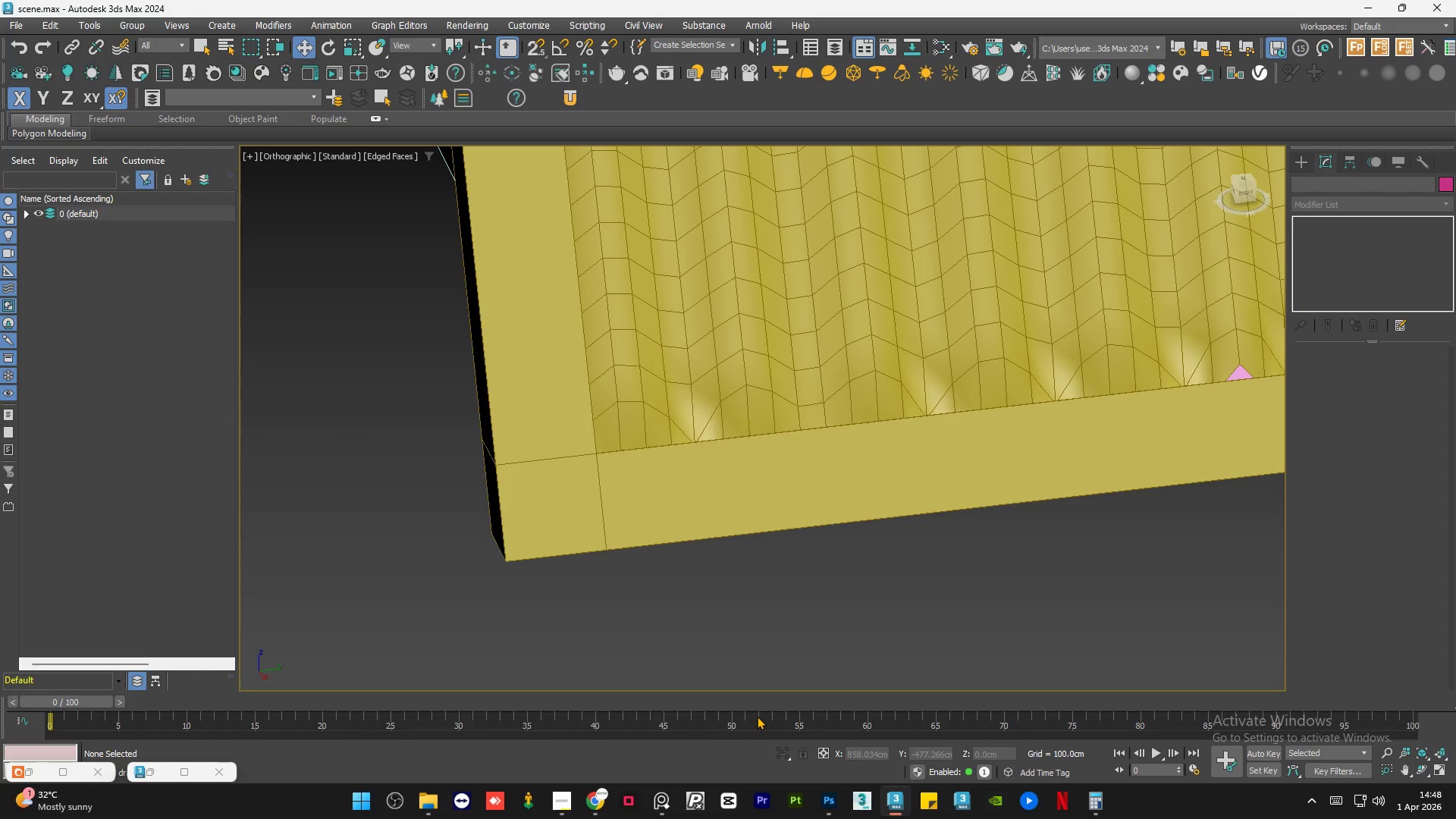 
scroll: coordinate [657, 485], scroll_direction: down, amount: 8.0
 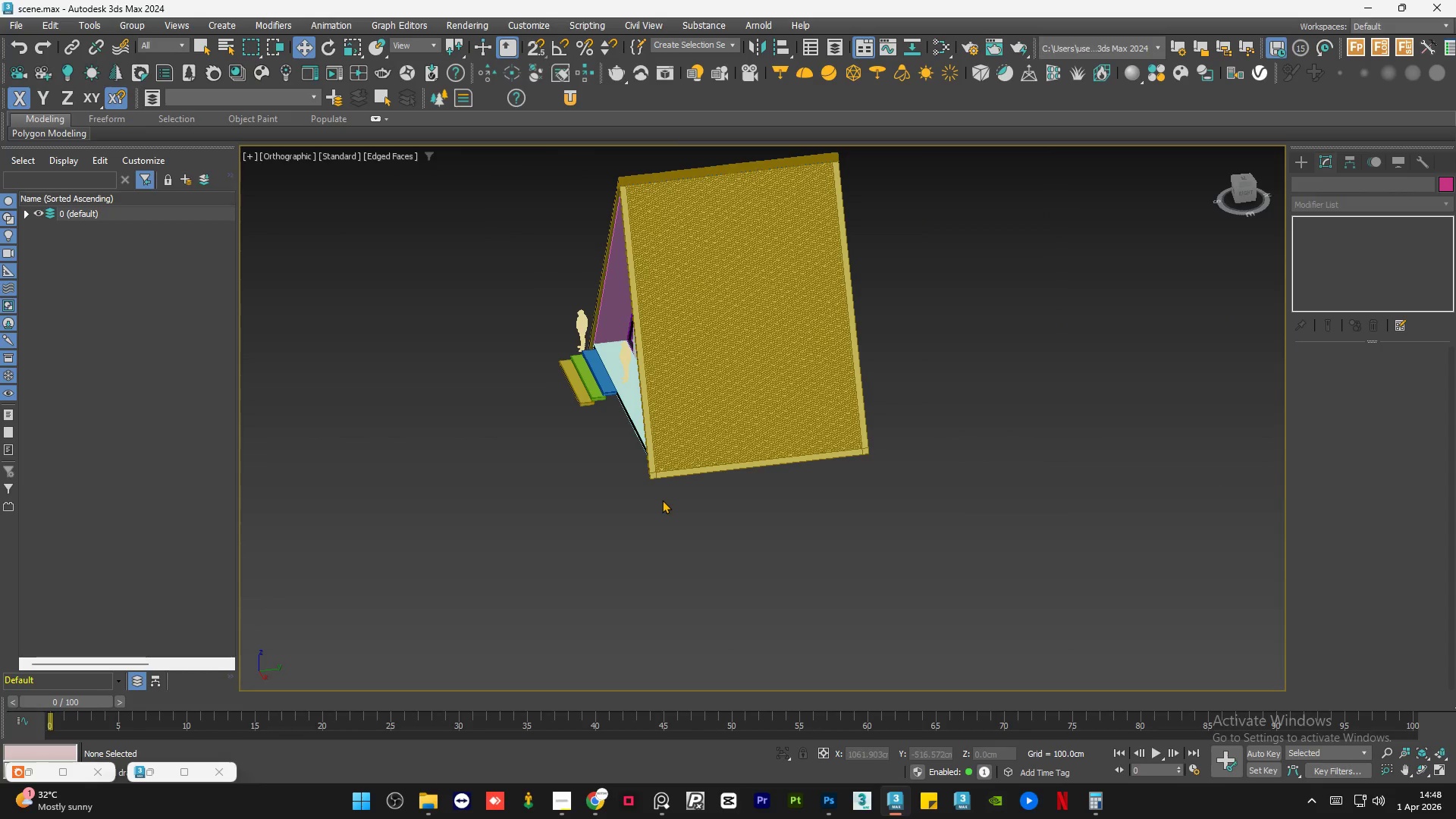 
mouse_move([632, 488])
 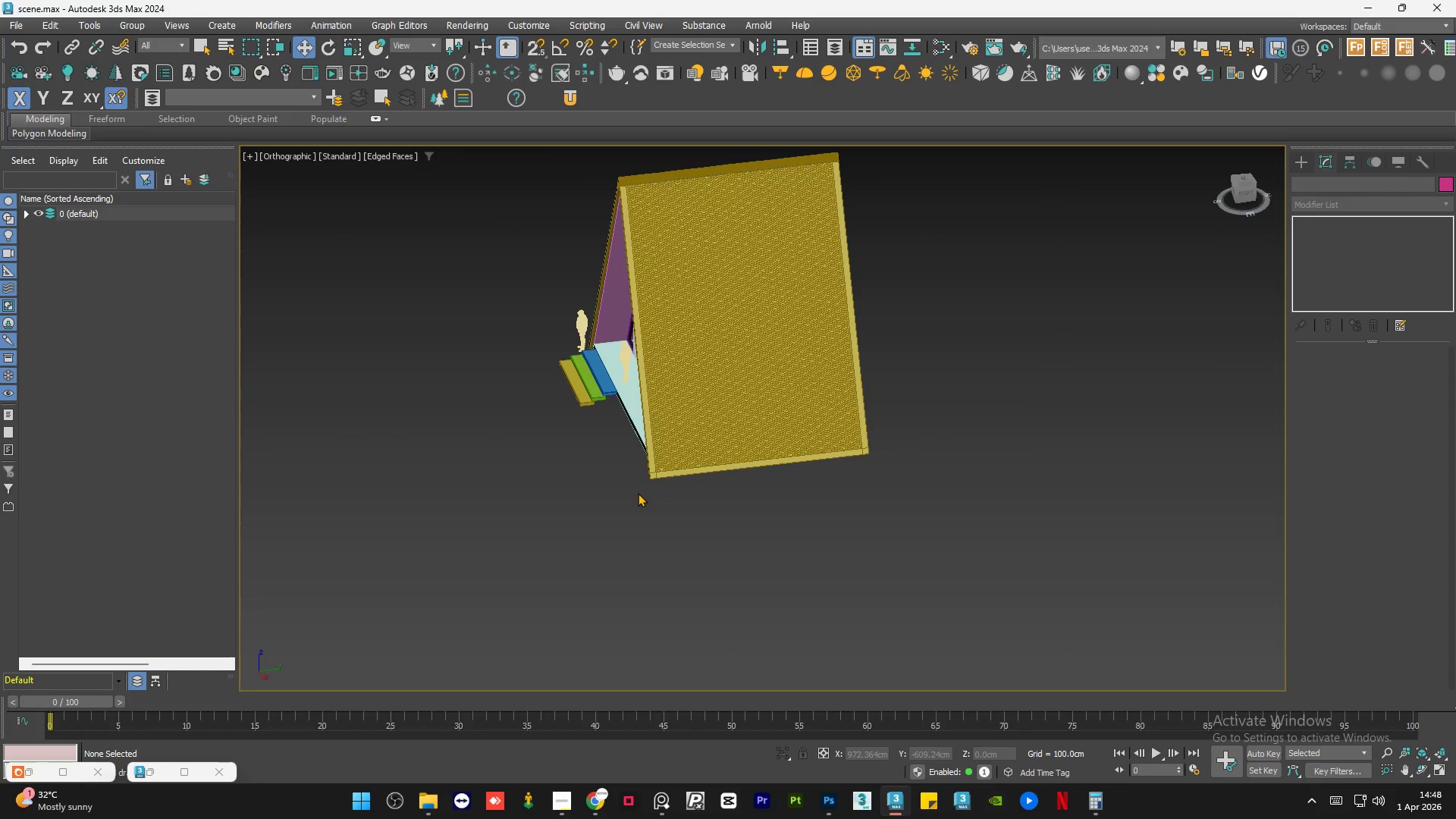 
hold_key(key=AltLeft, duration=0.78)
 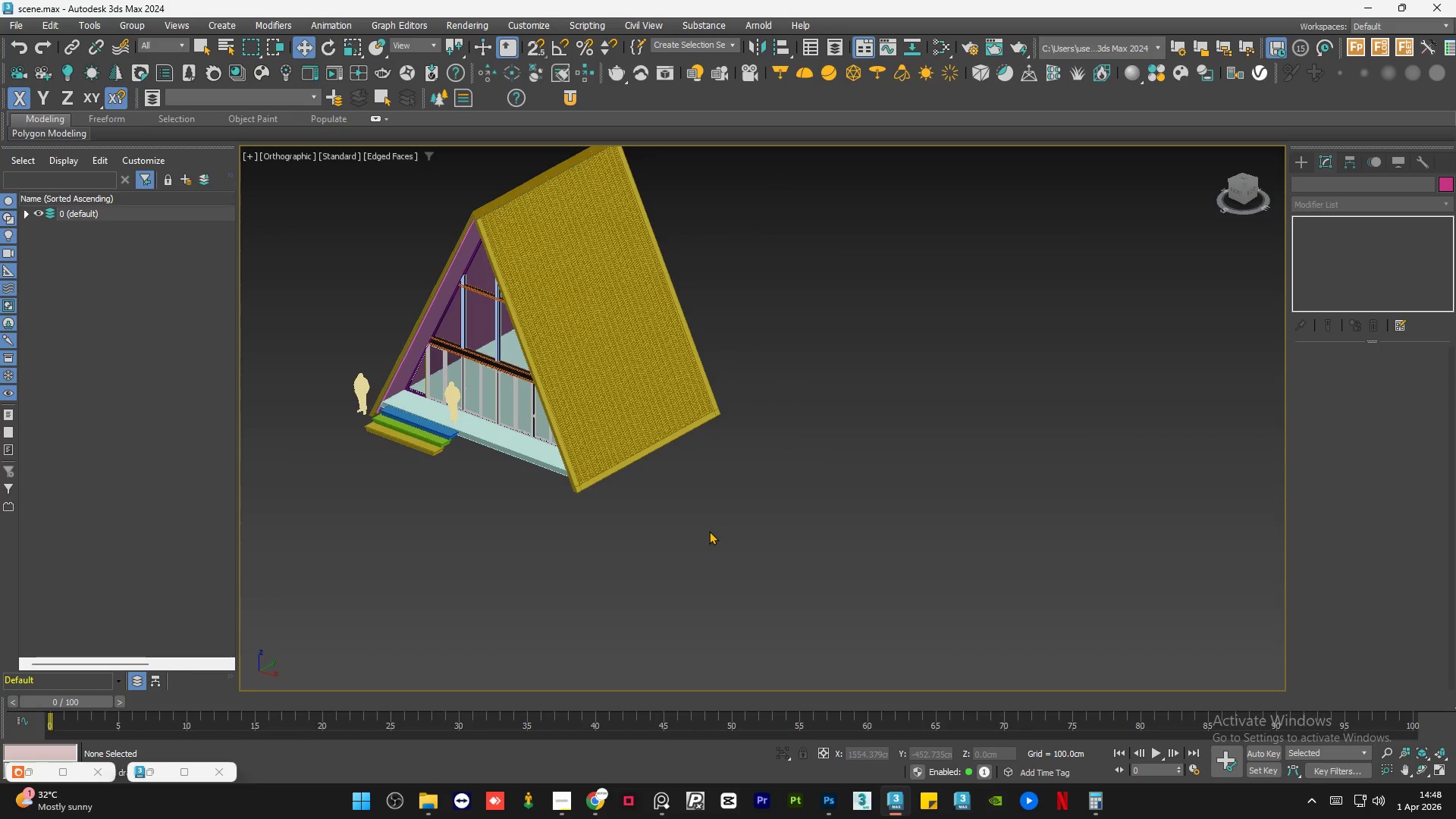 
key(F4)
 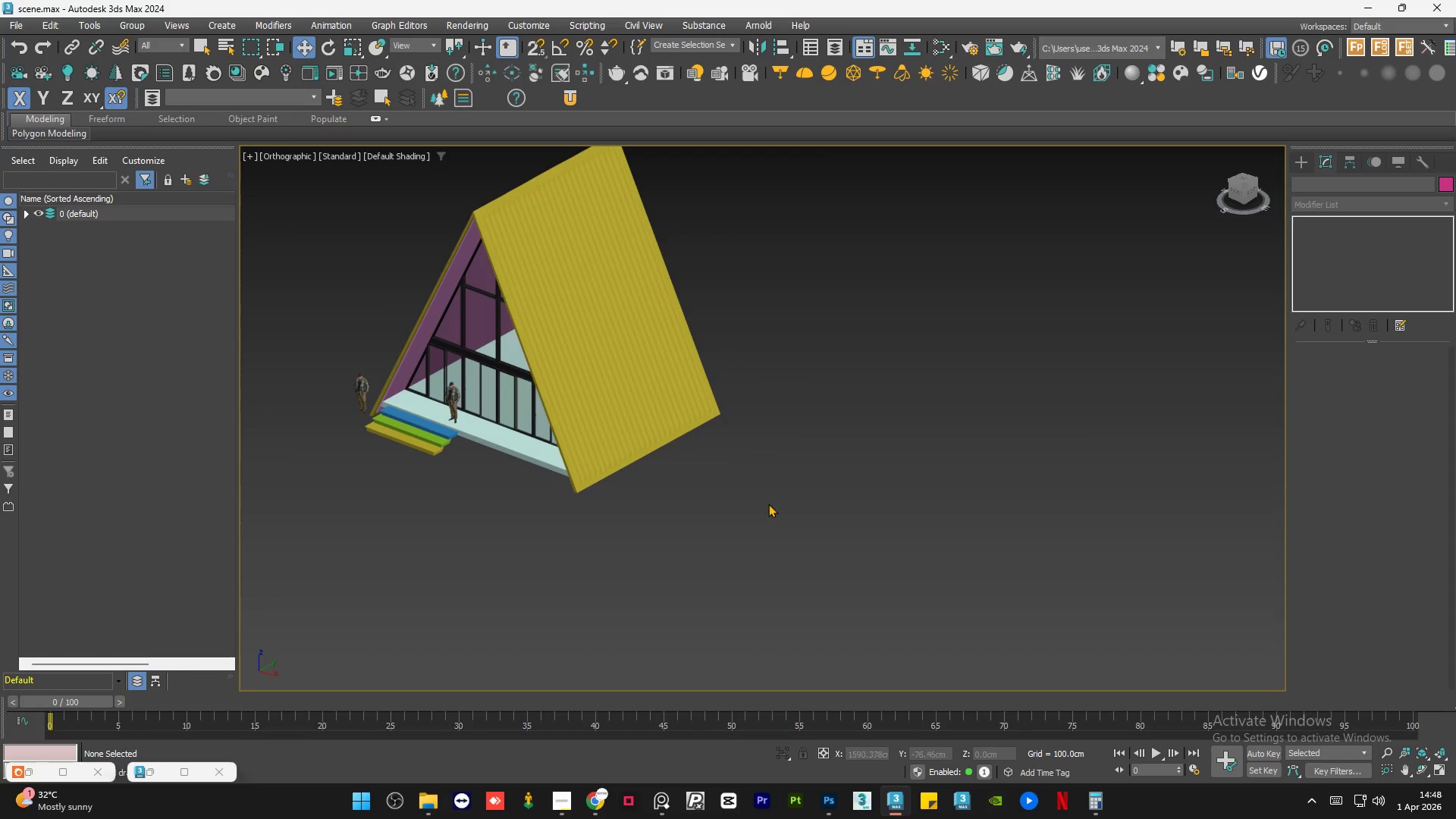 
left_click([768, 498])
 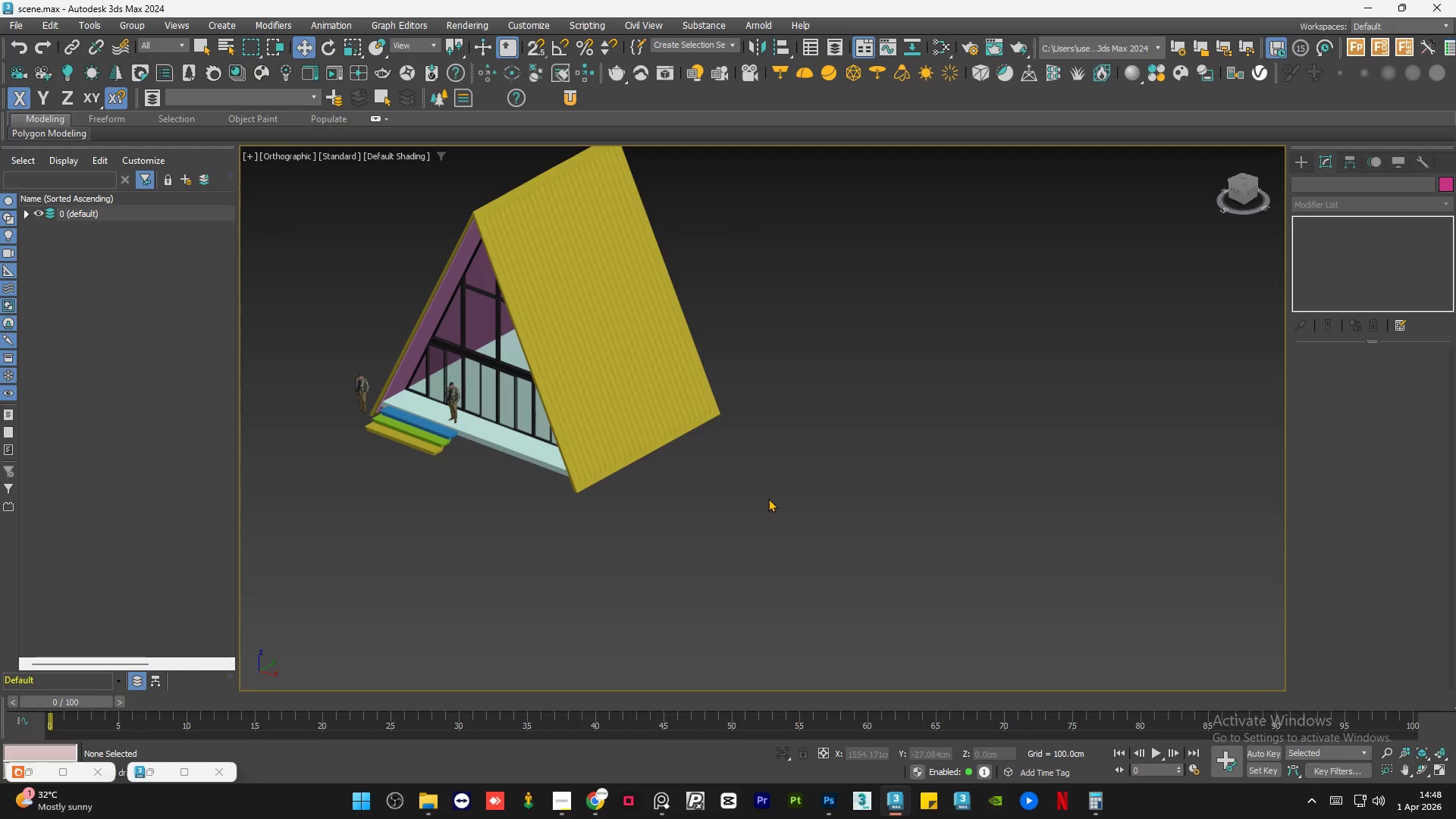 
hold_key(key=AltLeft, duration=1.0)
 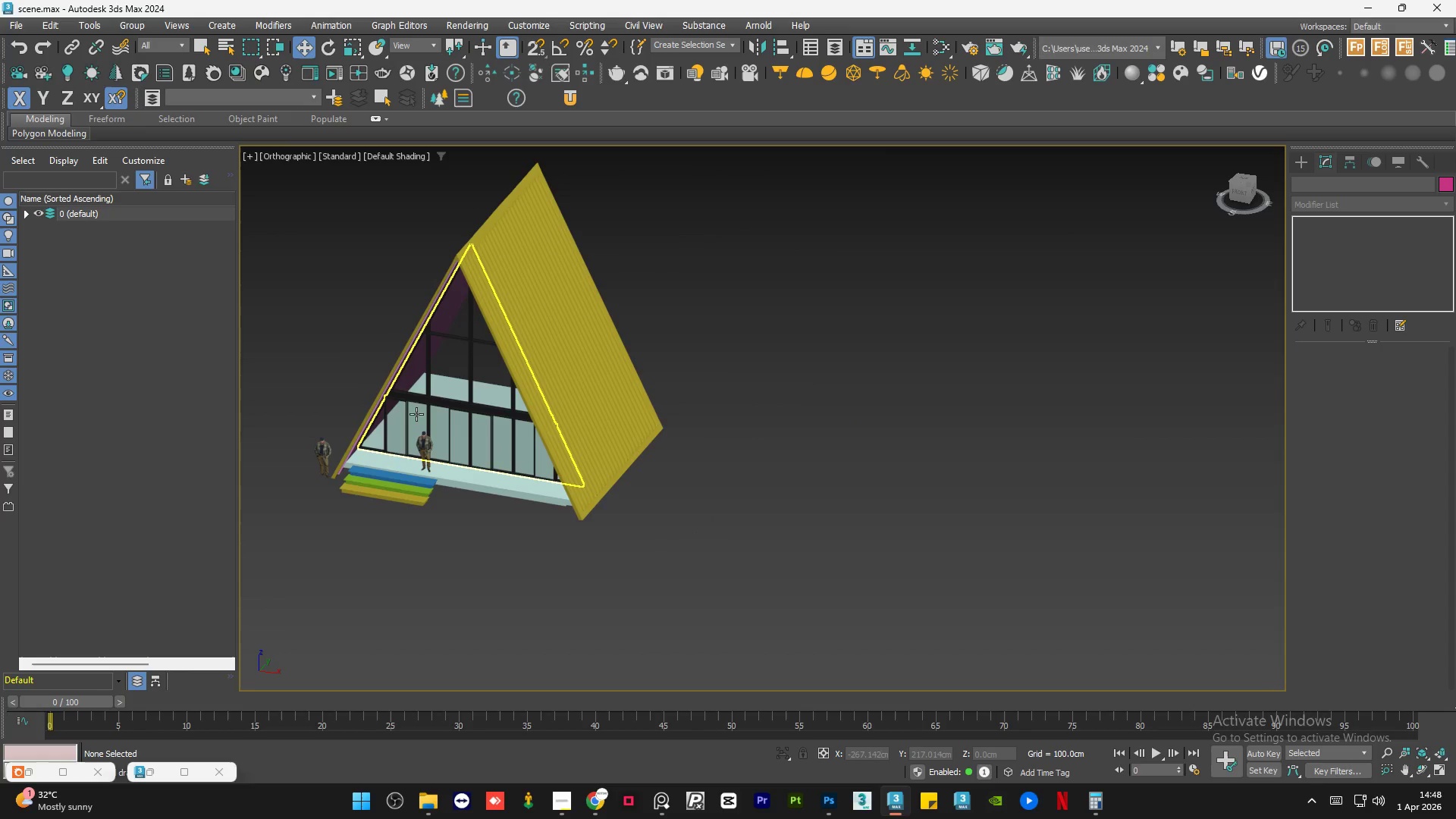 
scroll: coordinate [402, 409], scroll_direction: up, amount: 4.0
 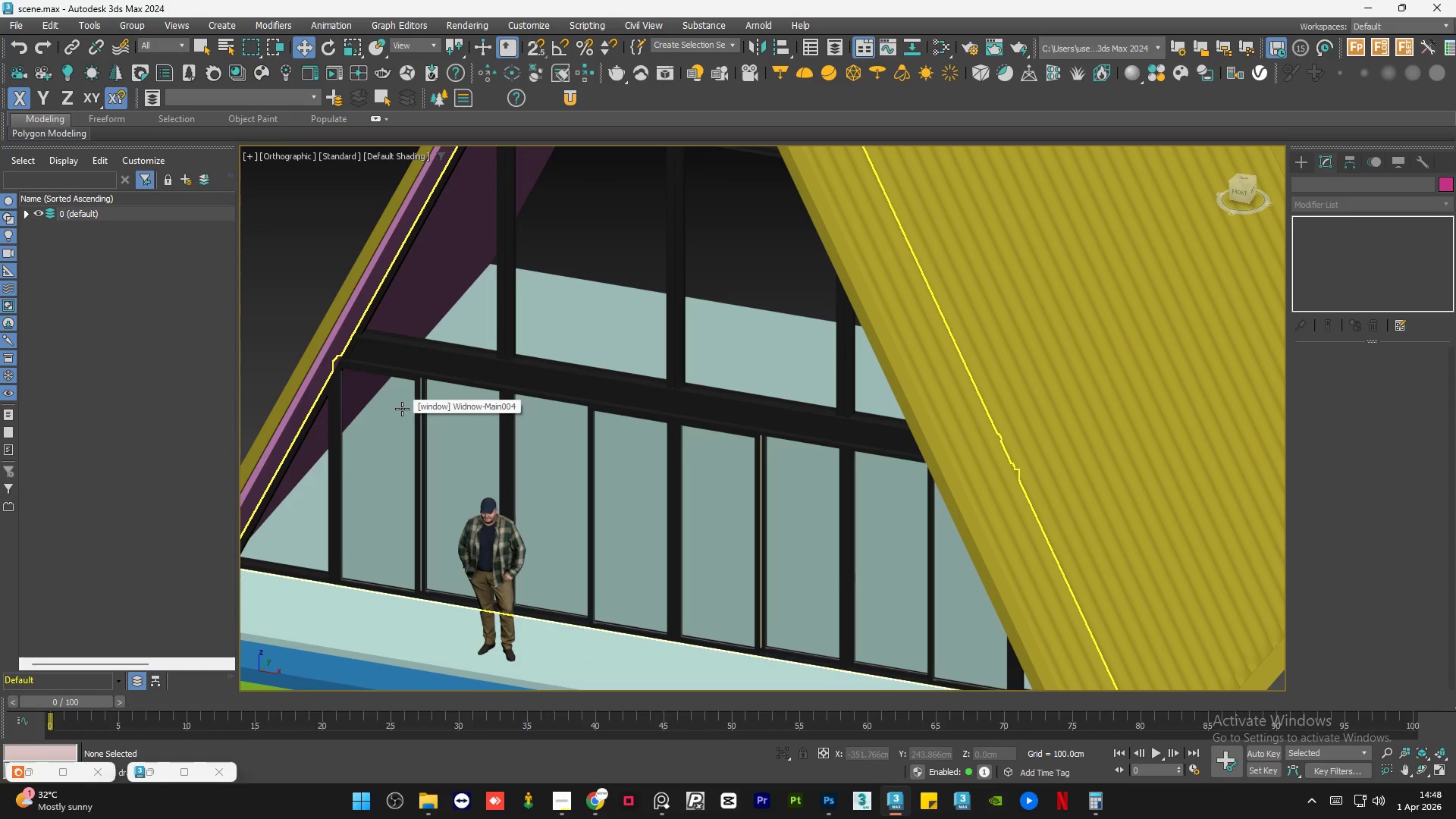 
left_click([402, 409])
 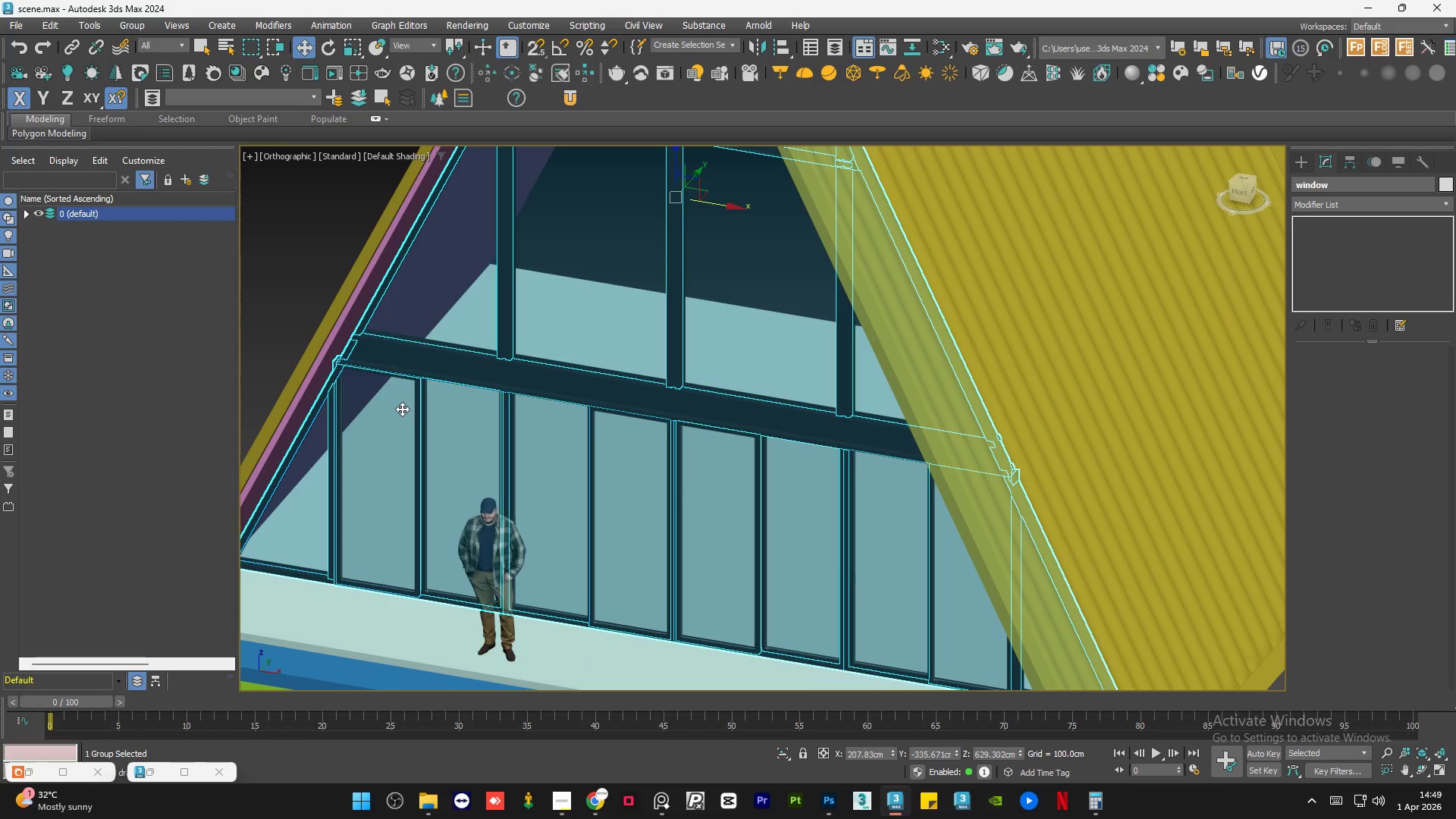 
scroll: coordinate [721, 461], scroll_direction: down, amount: 2.0
 